 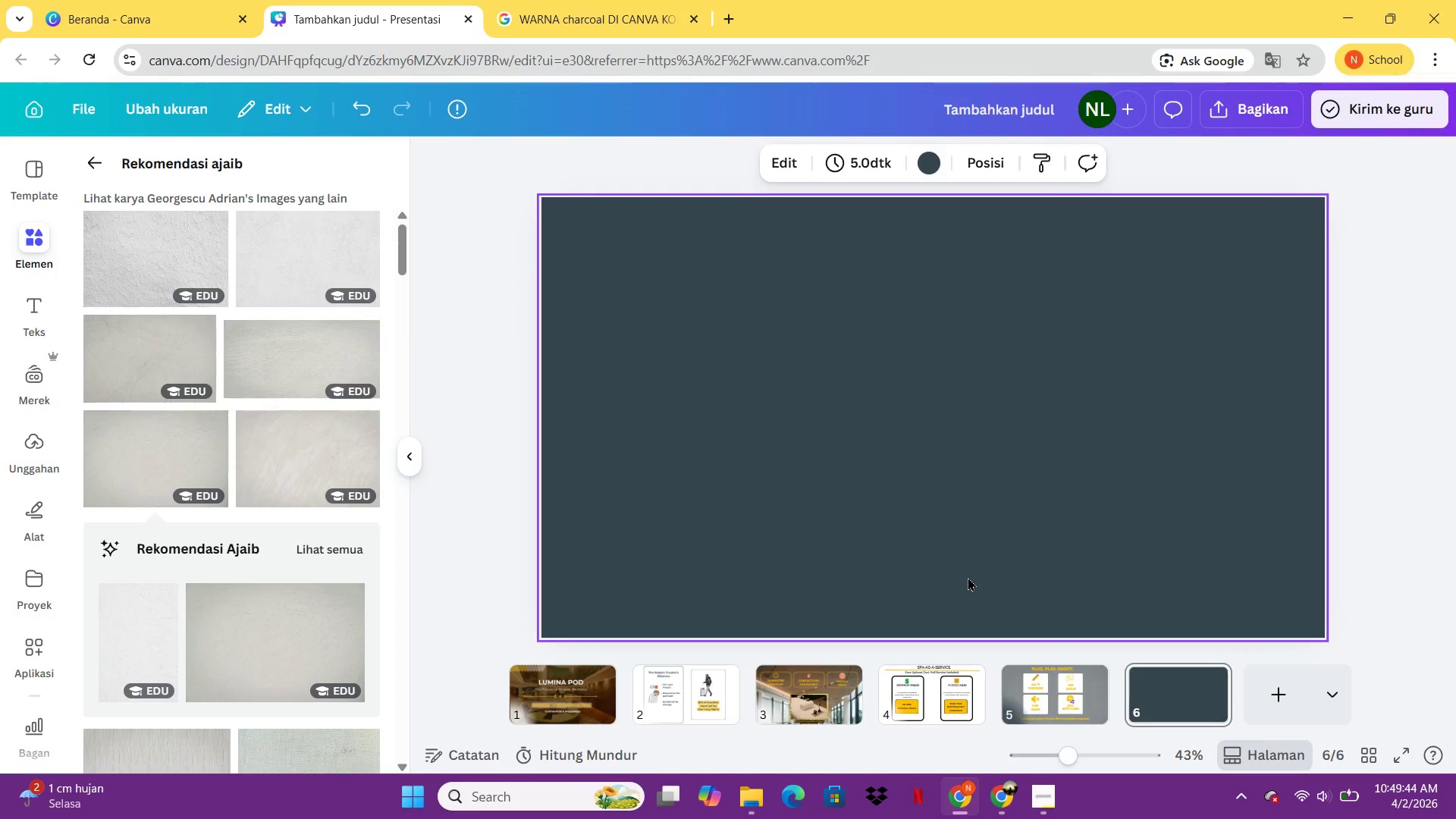 
left_click([824, 704])
 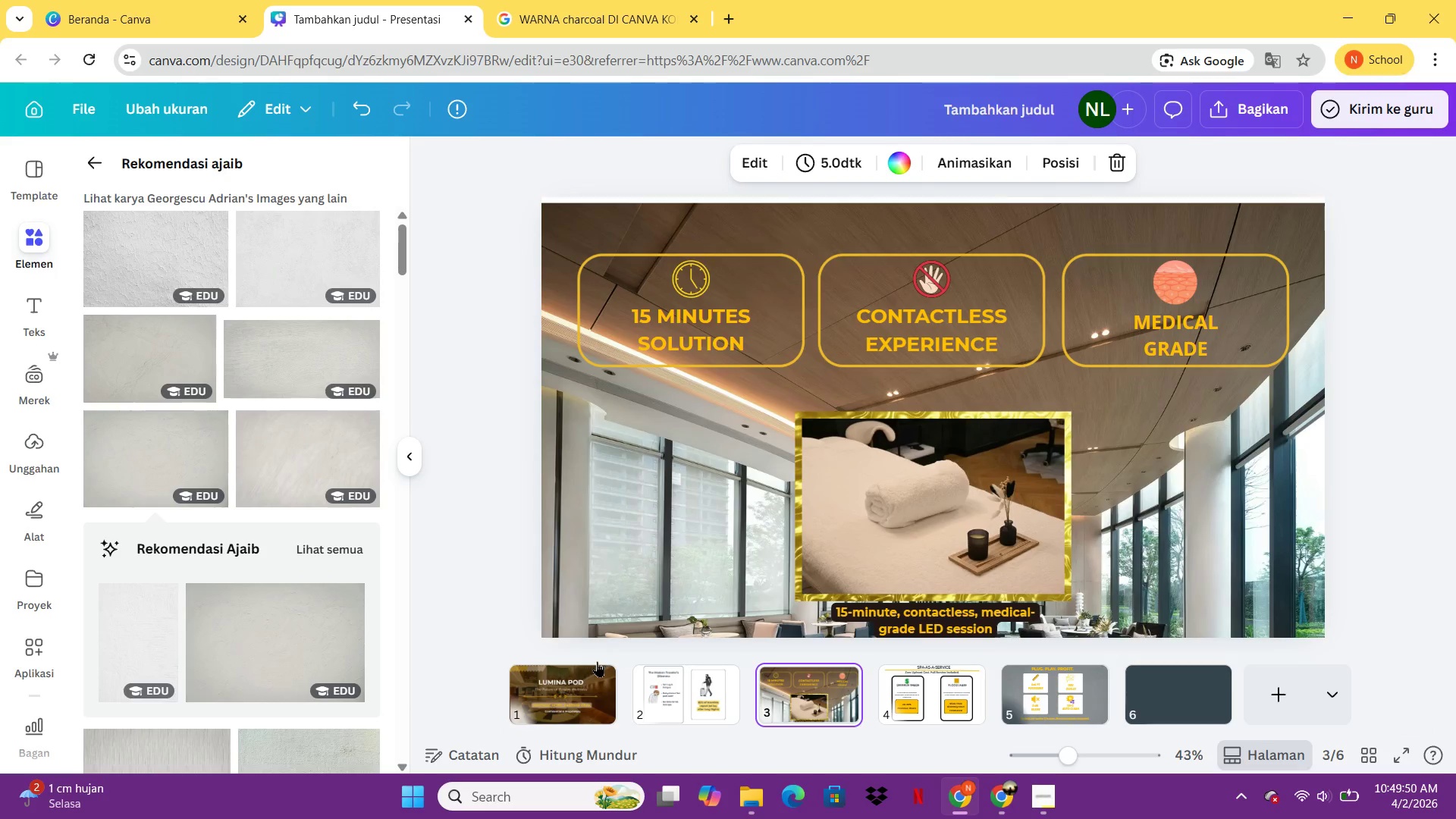 
left_click([587, 713])
 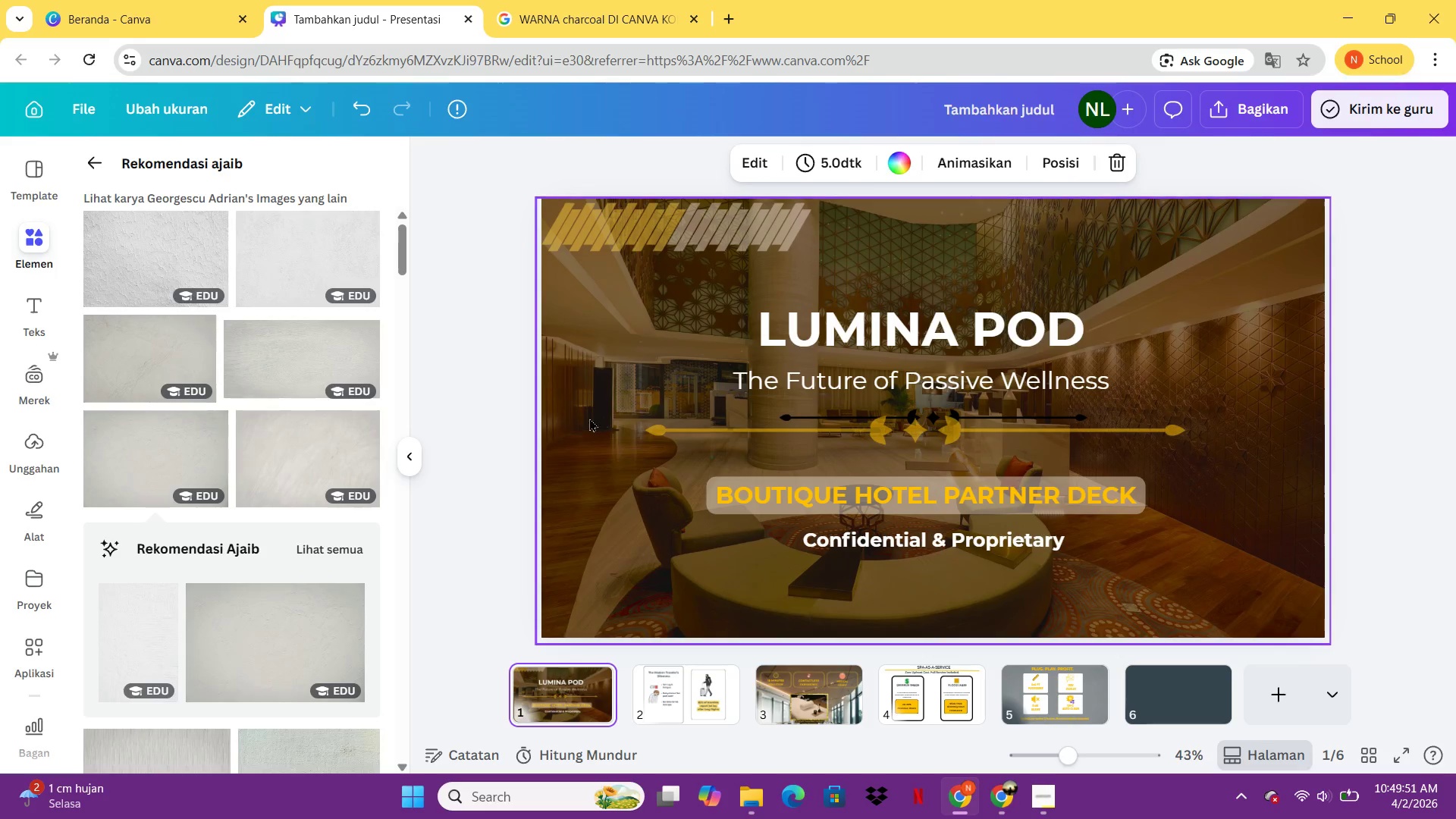 
left_click([587, 409])
 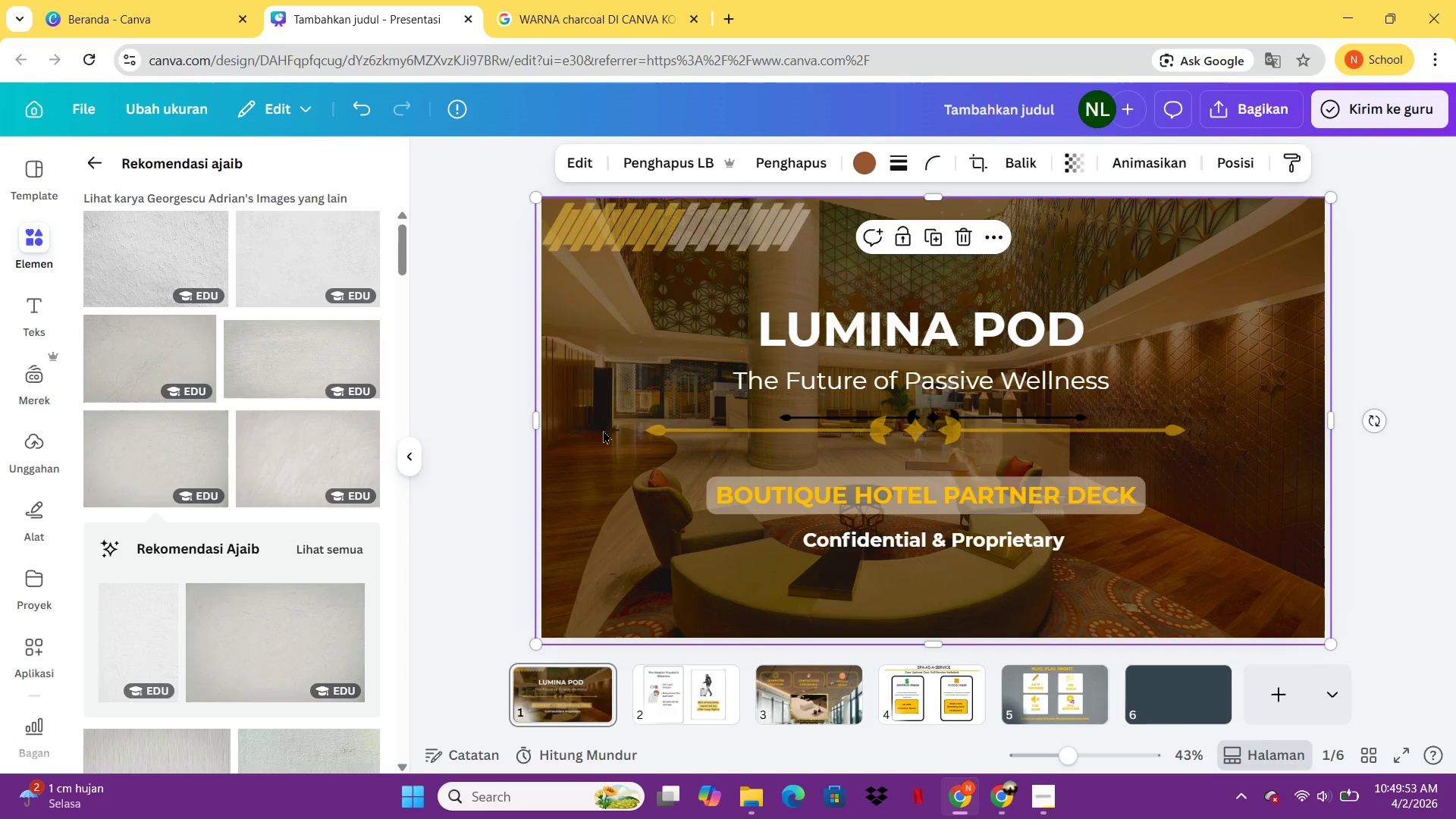 
key(Control+C)
 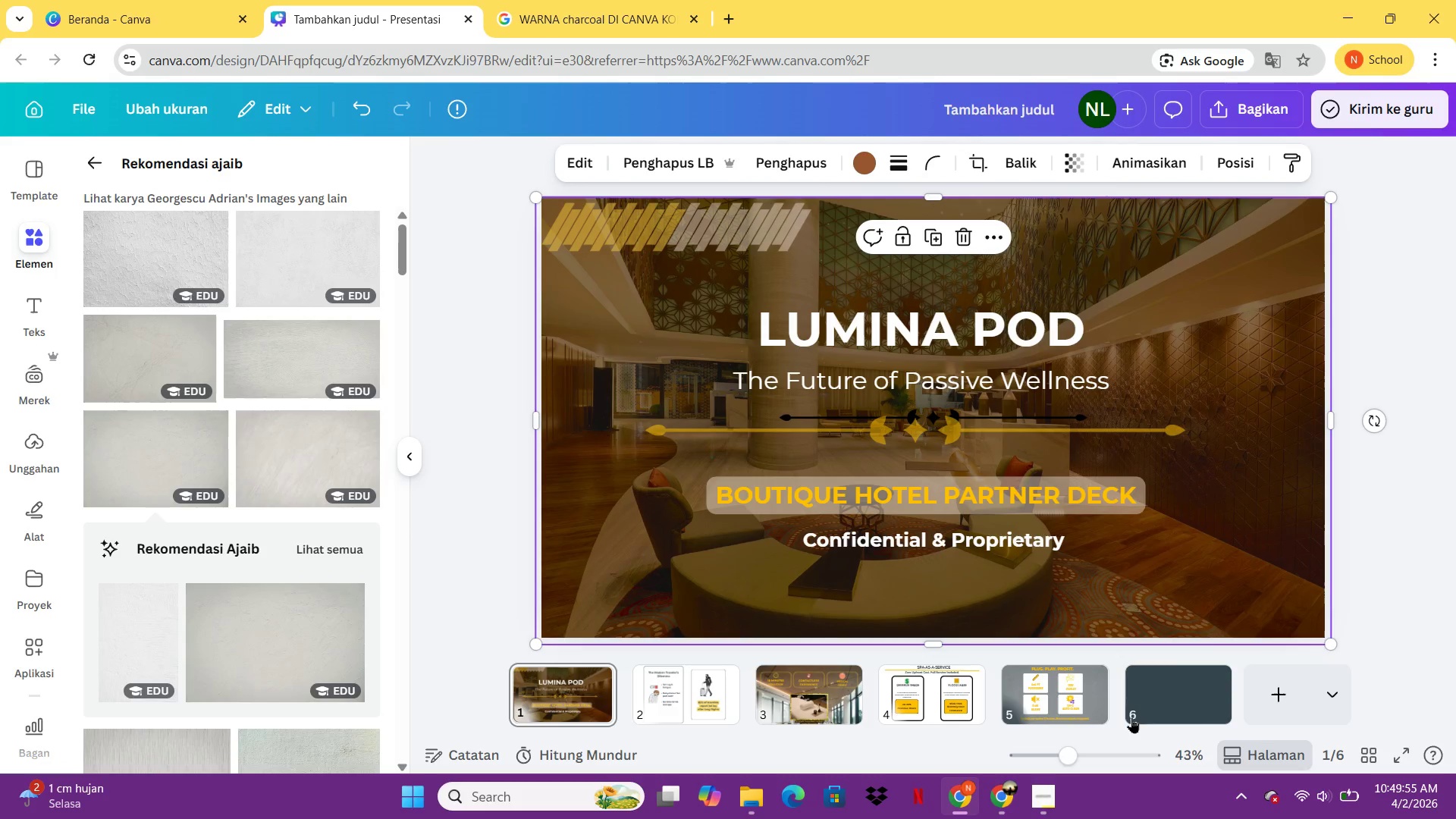 
double_click([1195, 713])
 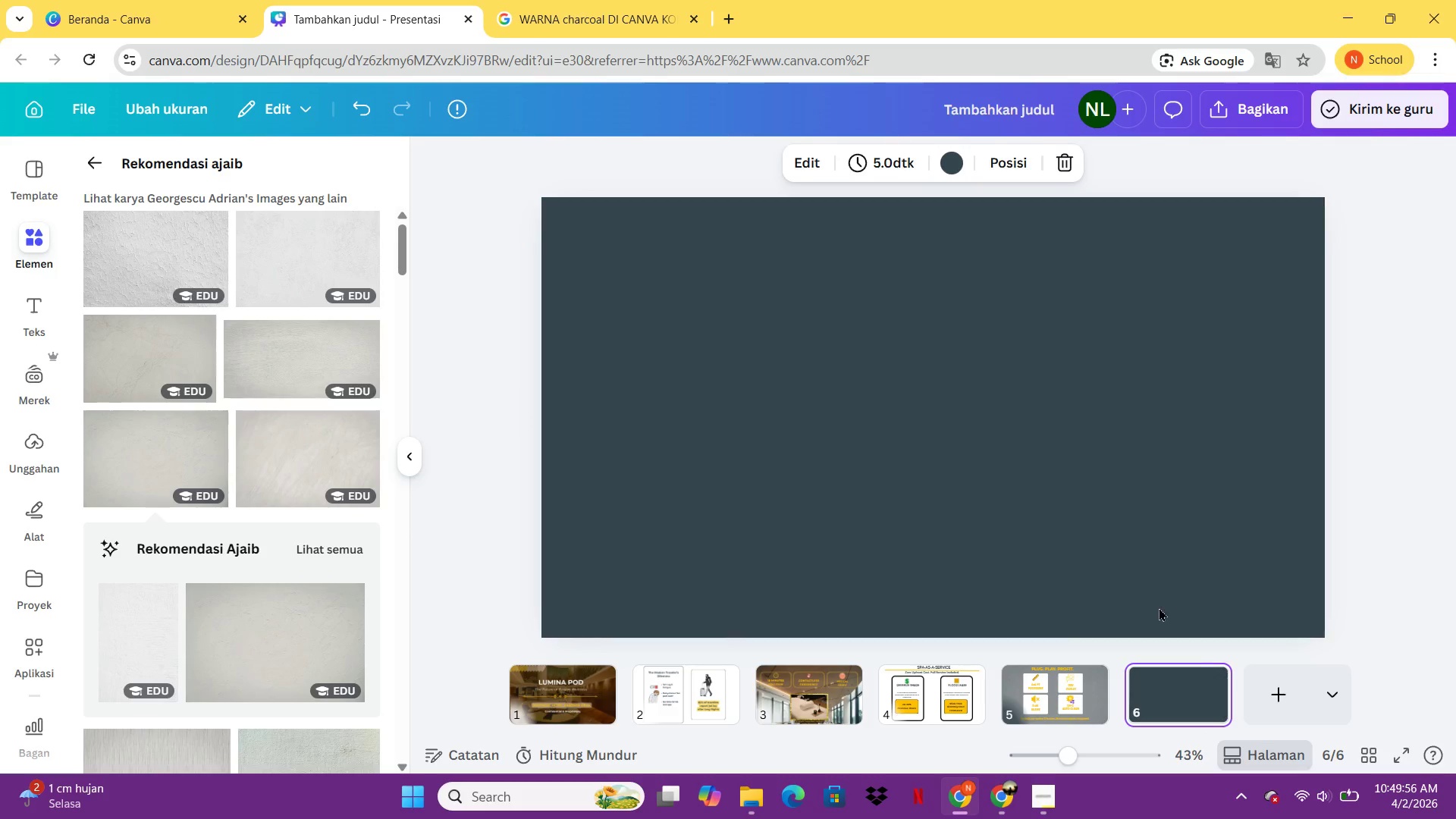 
left_click([1139, 570])
 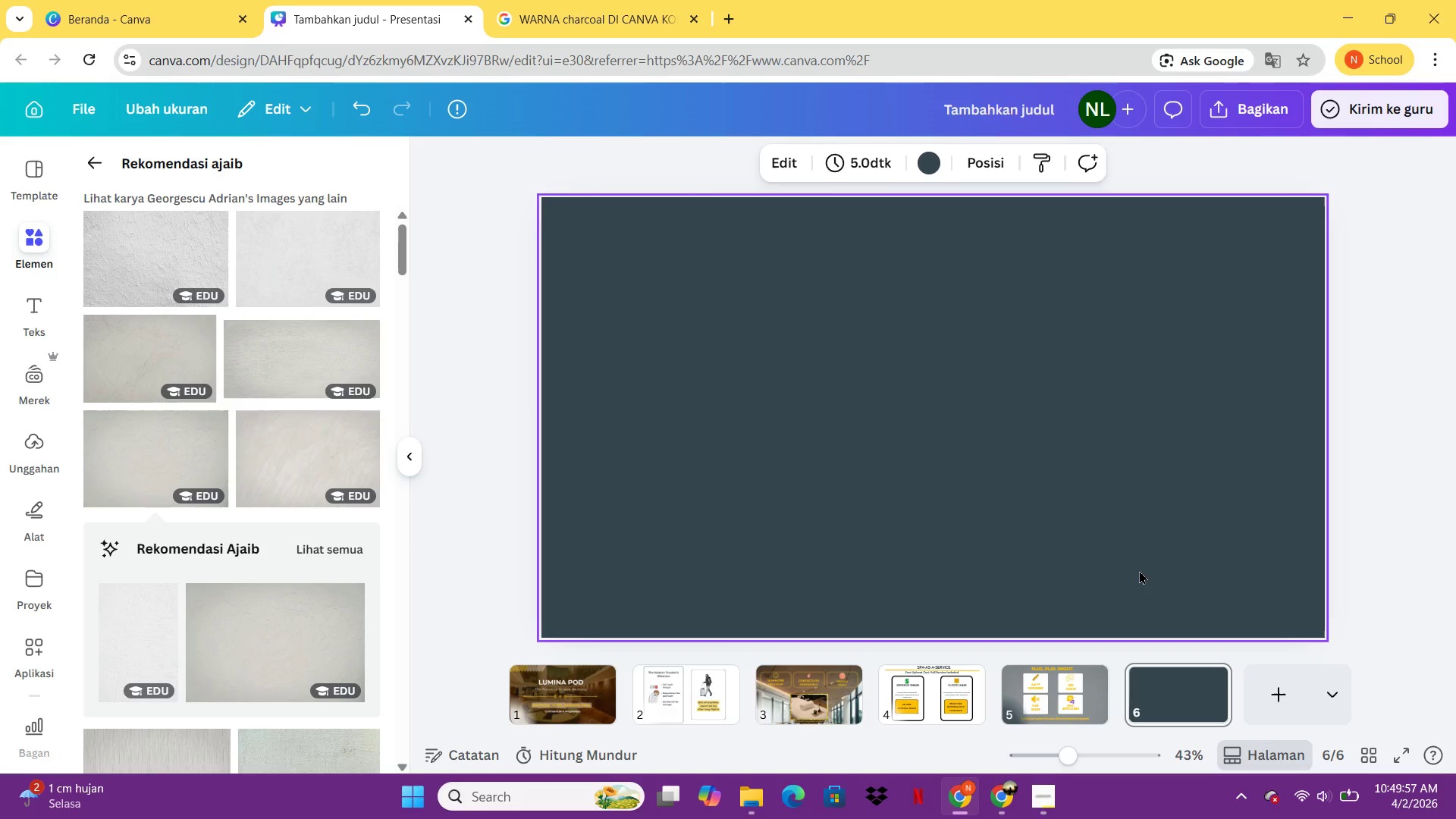 
key(Control+V)
 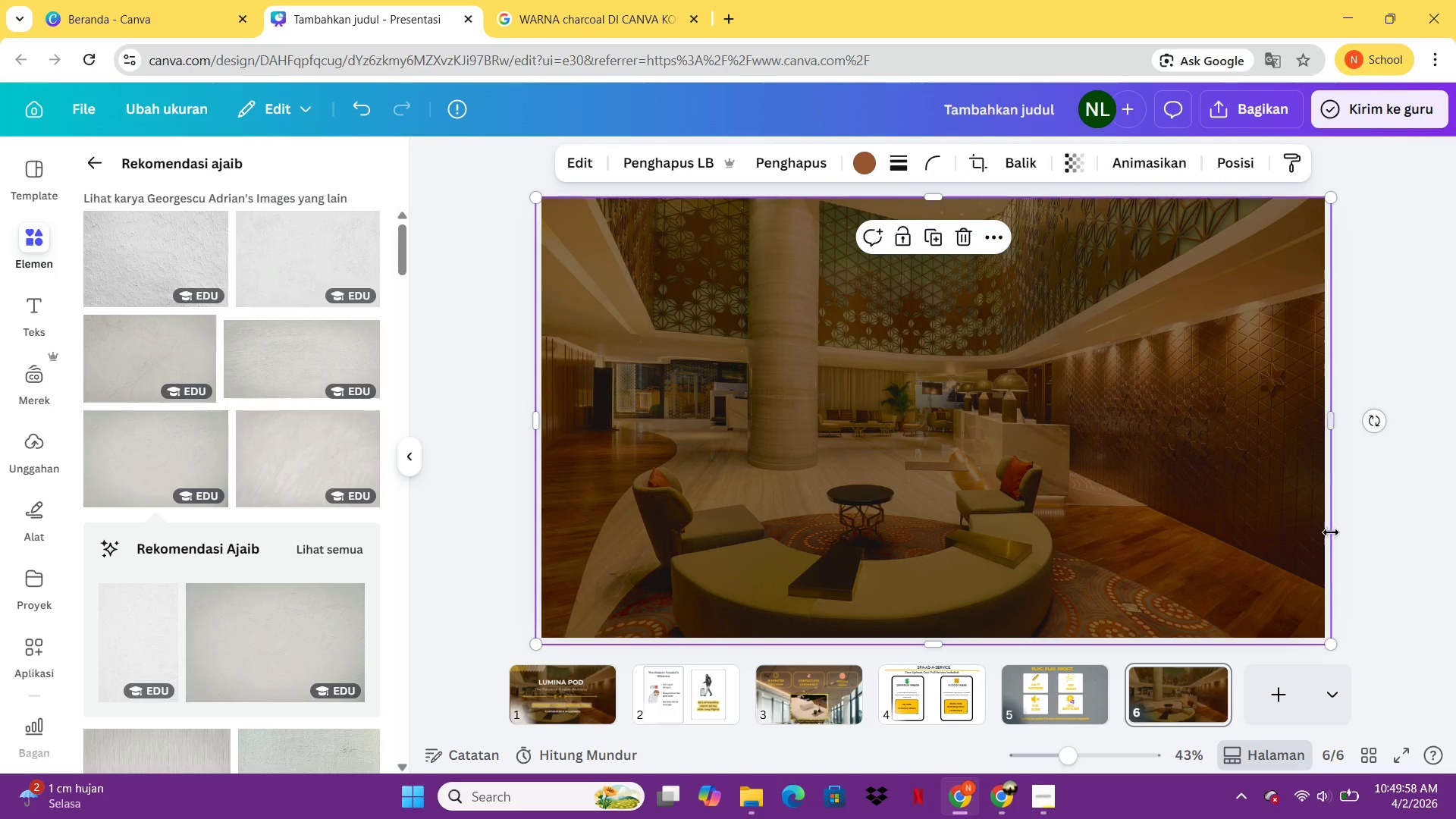 
double_click([1383, 542])
 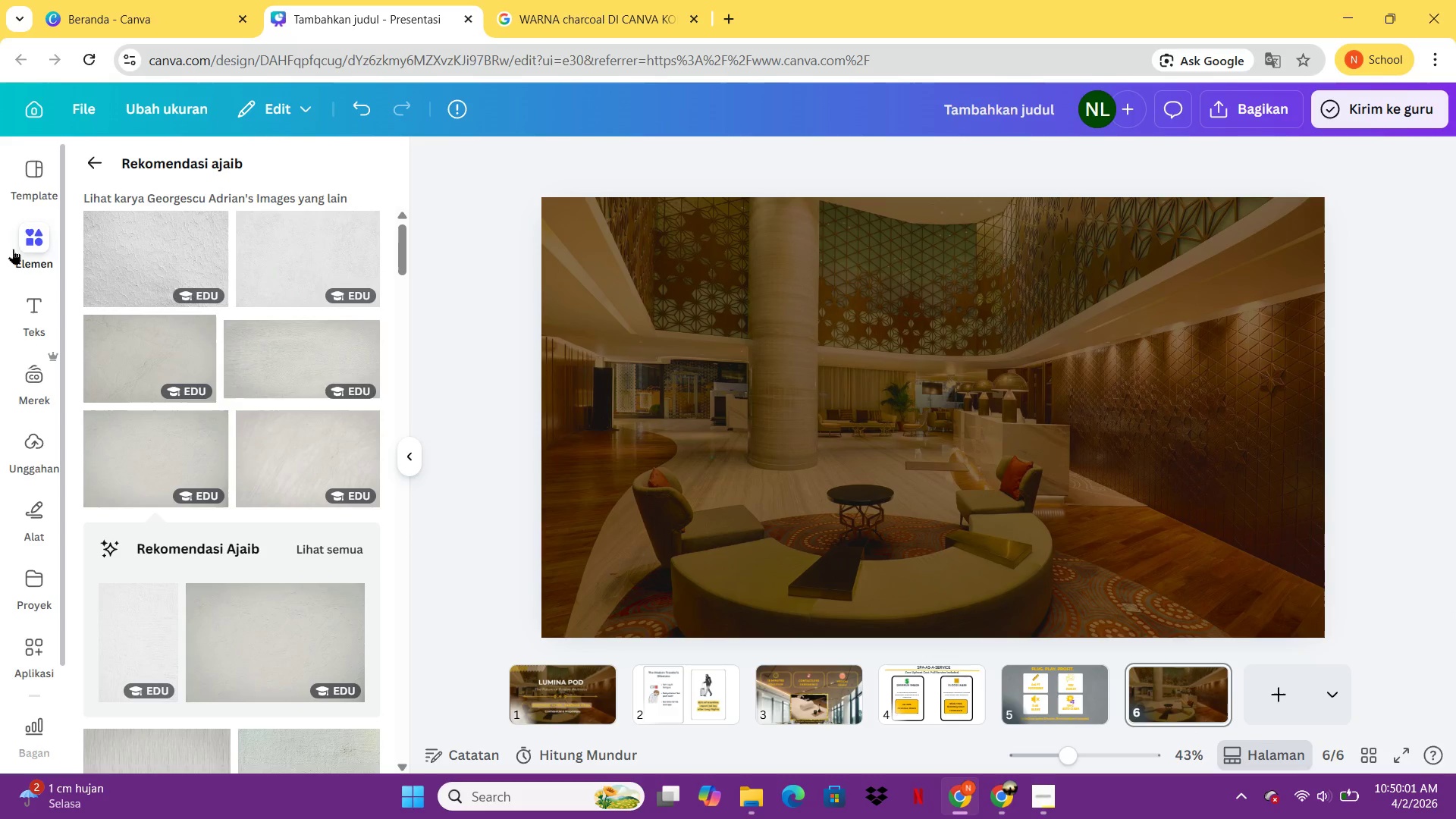 
left_click([32, 312])
 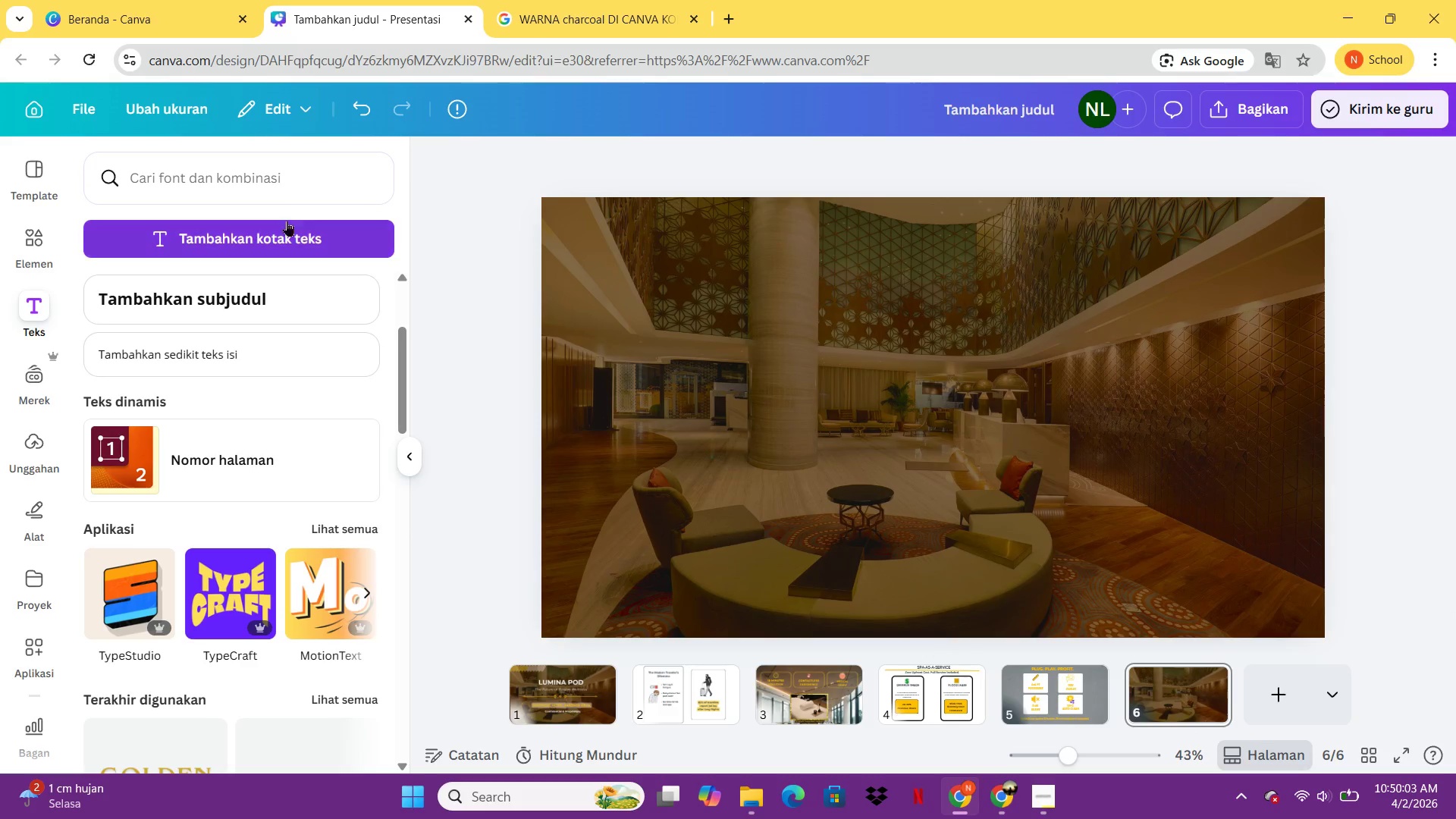 
left_click([284, 233])
 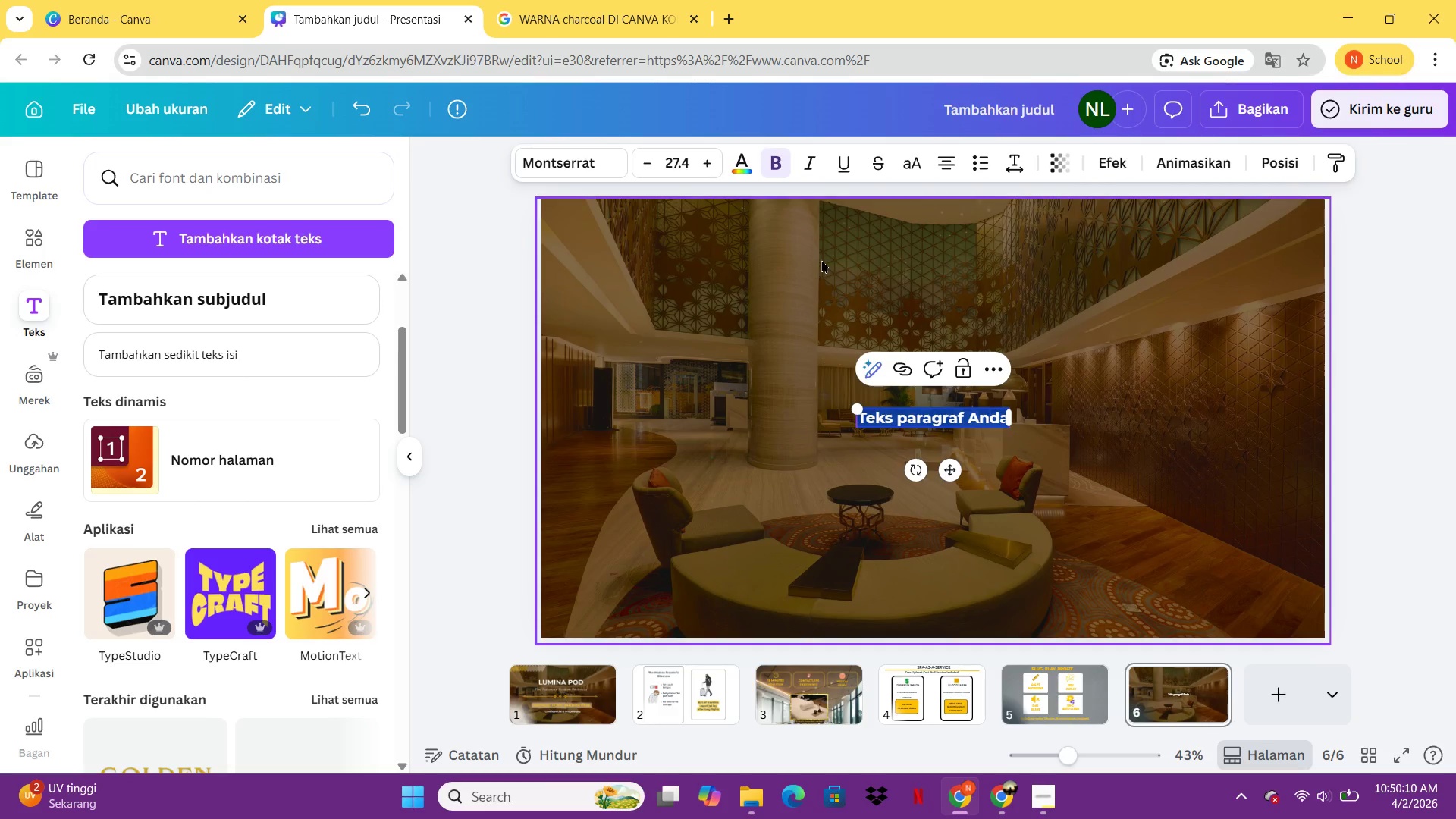 
wait(11.08)
 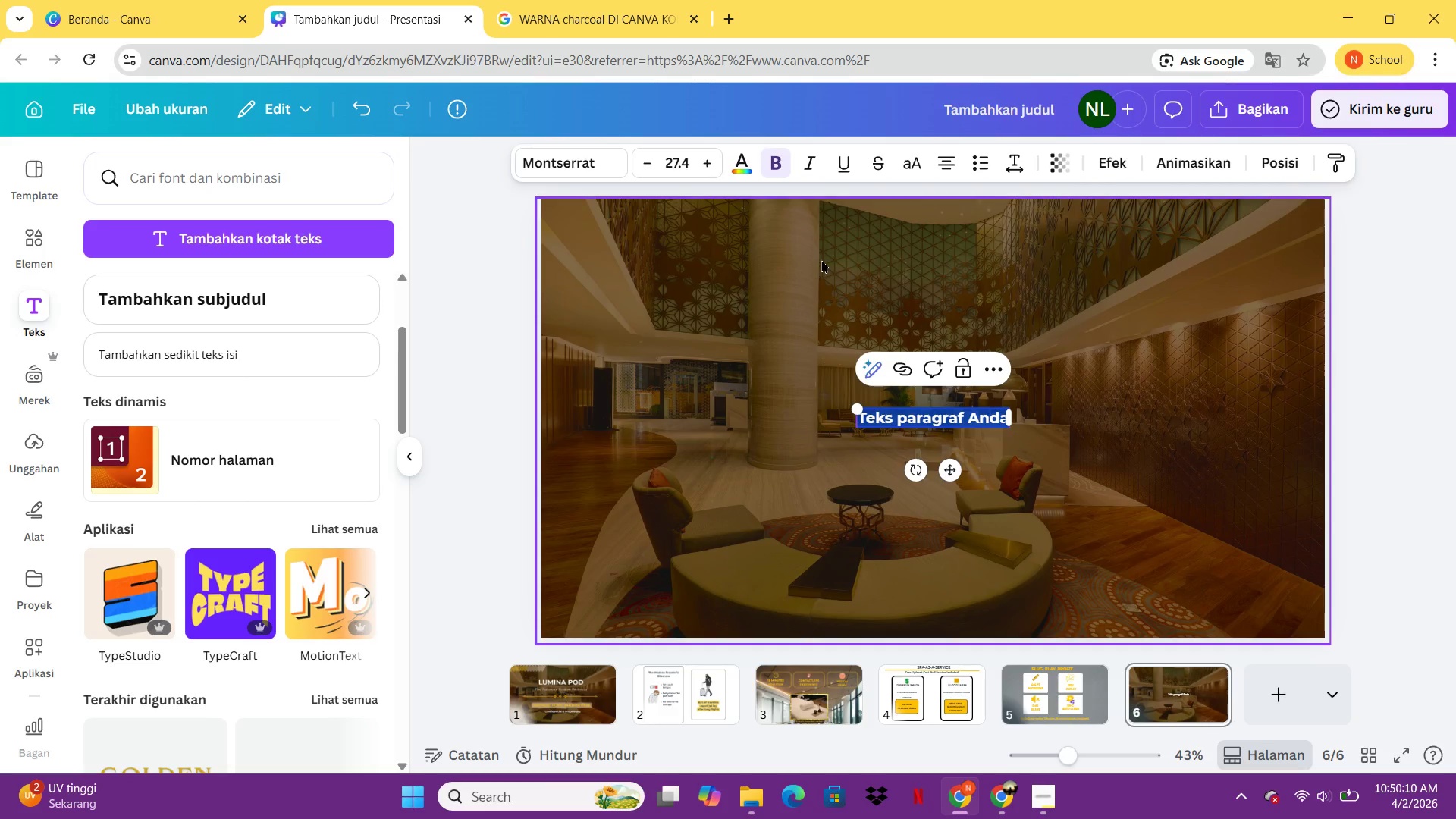 
type(READY TO ELEVATR)
key(Backspace)
type(E )
key(Backspace)
 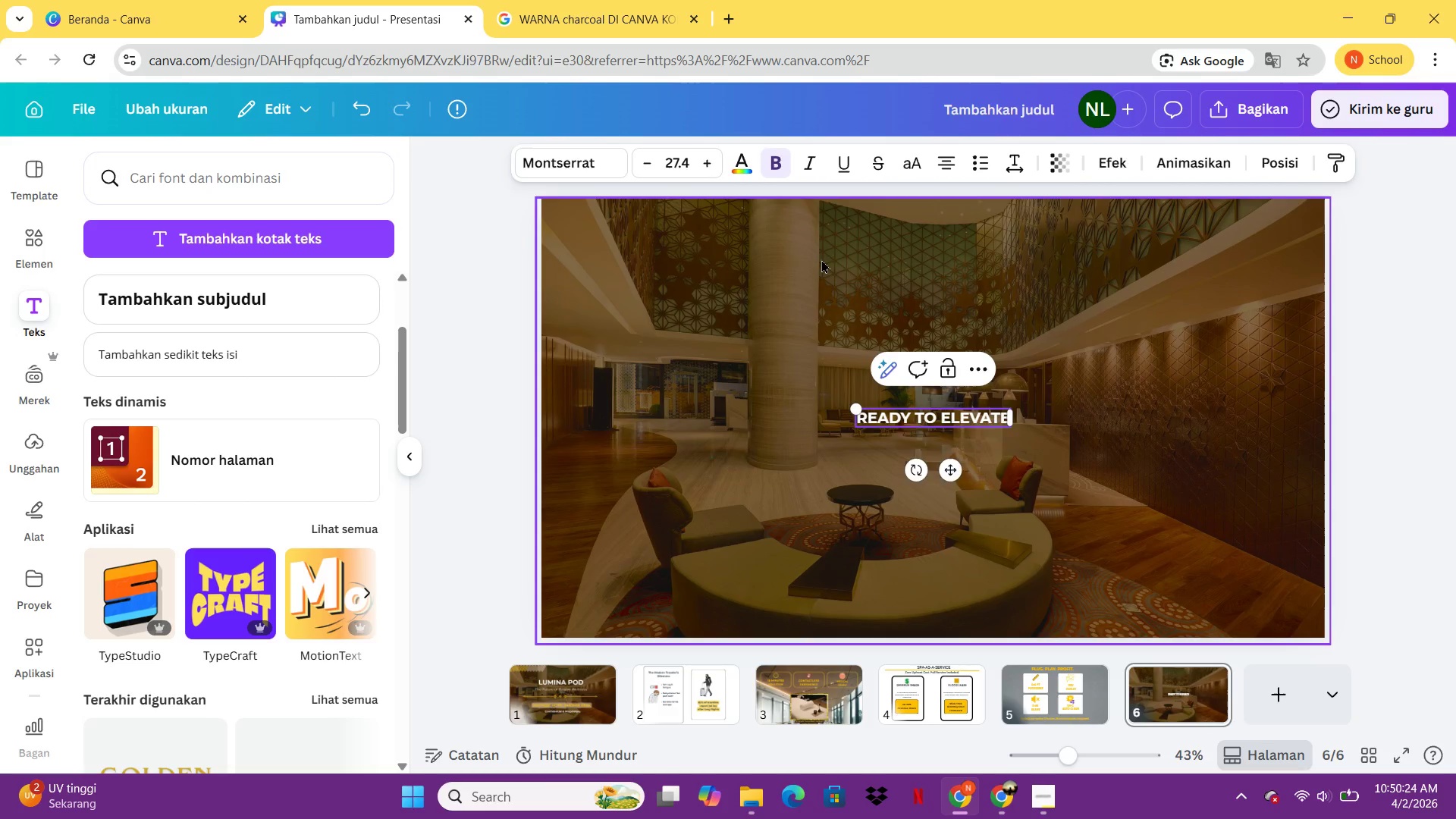 
key(Enter)
 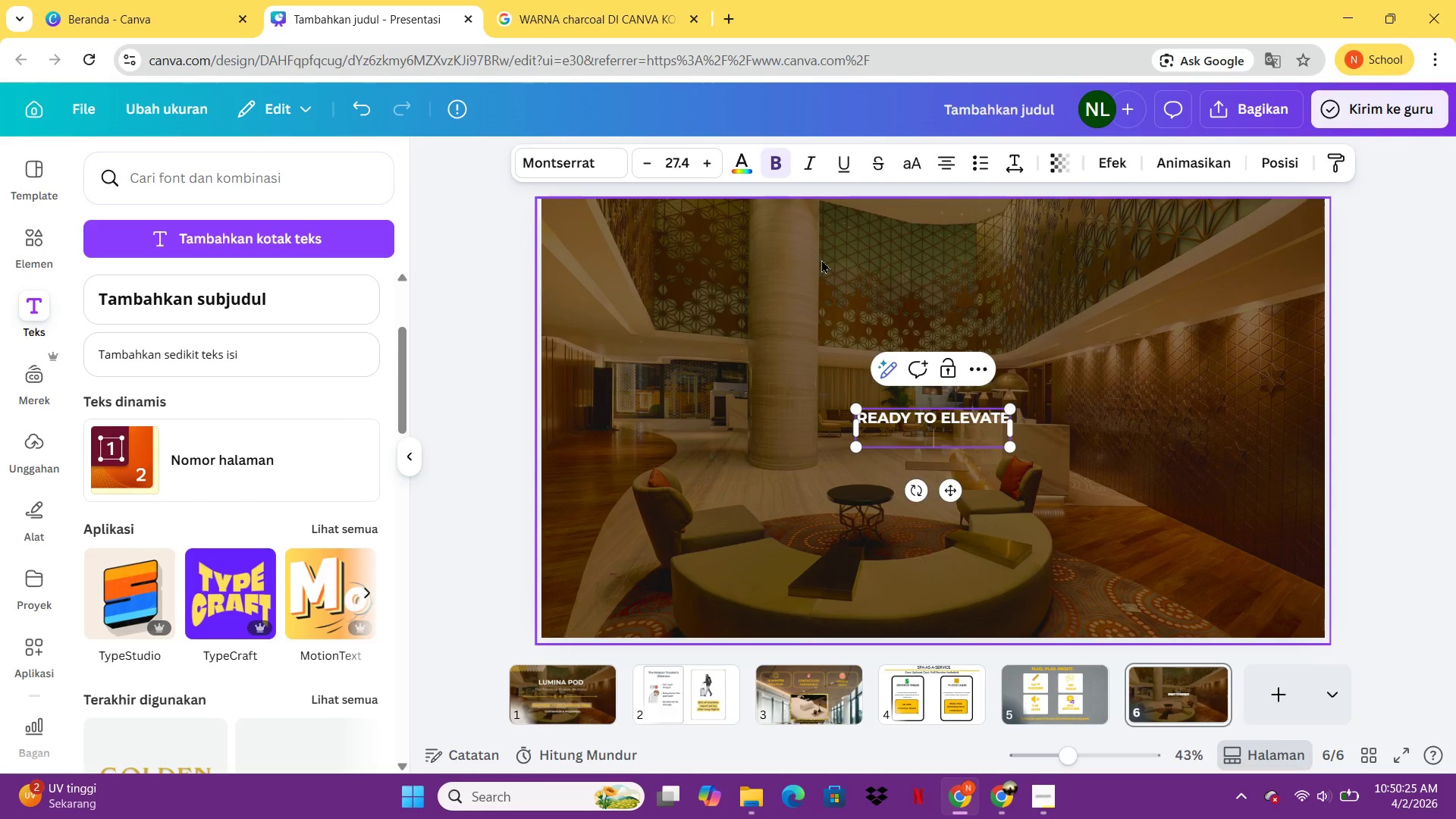 
type(YOUR GUEST)
 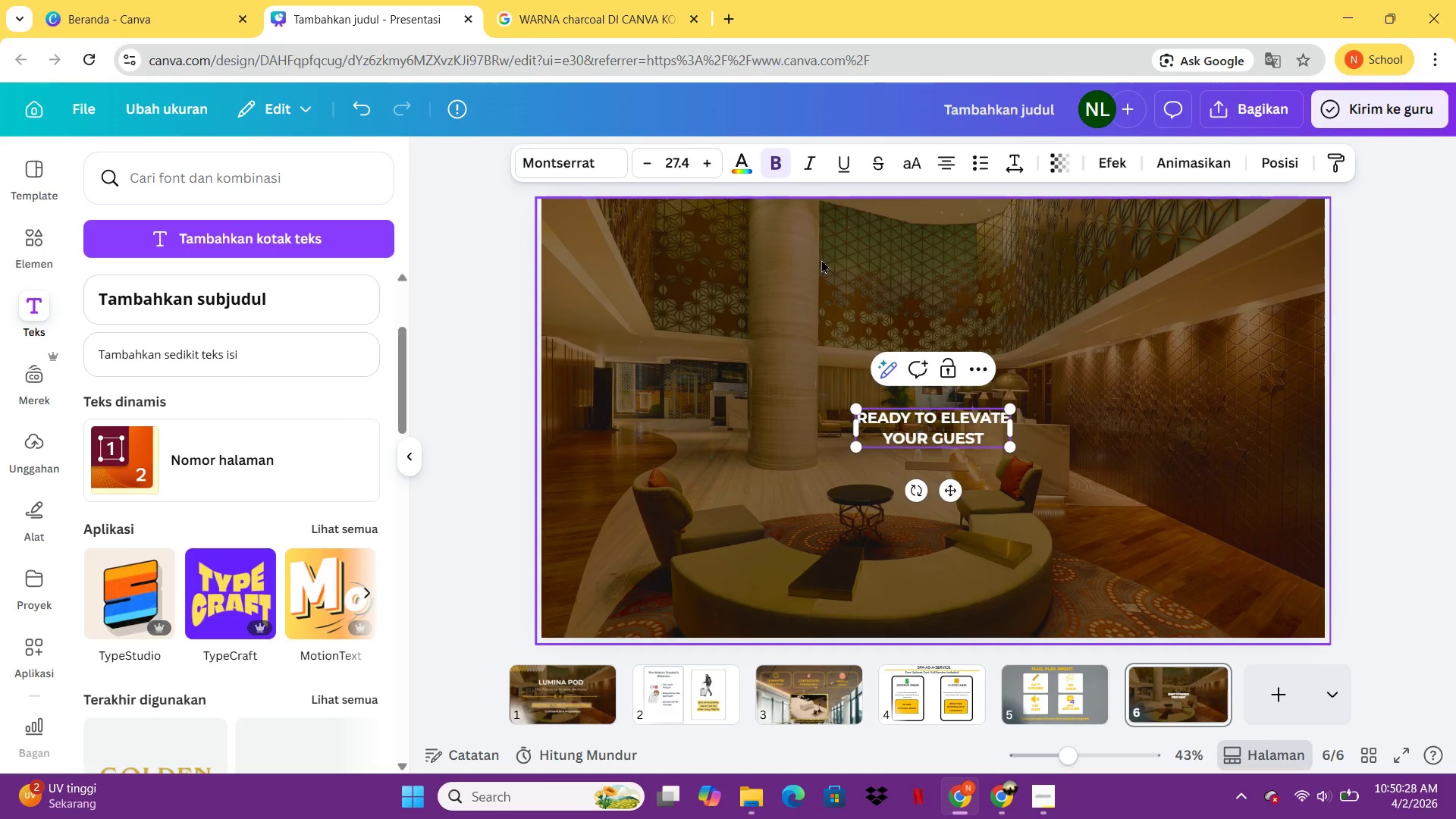 
key(Enter)
 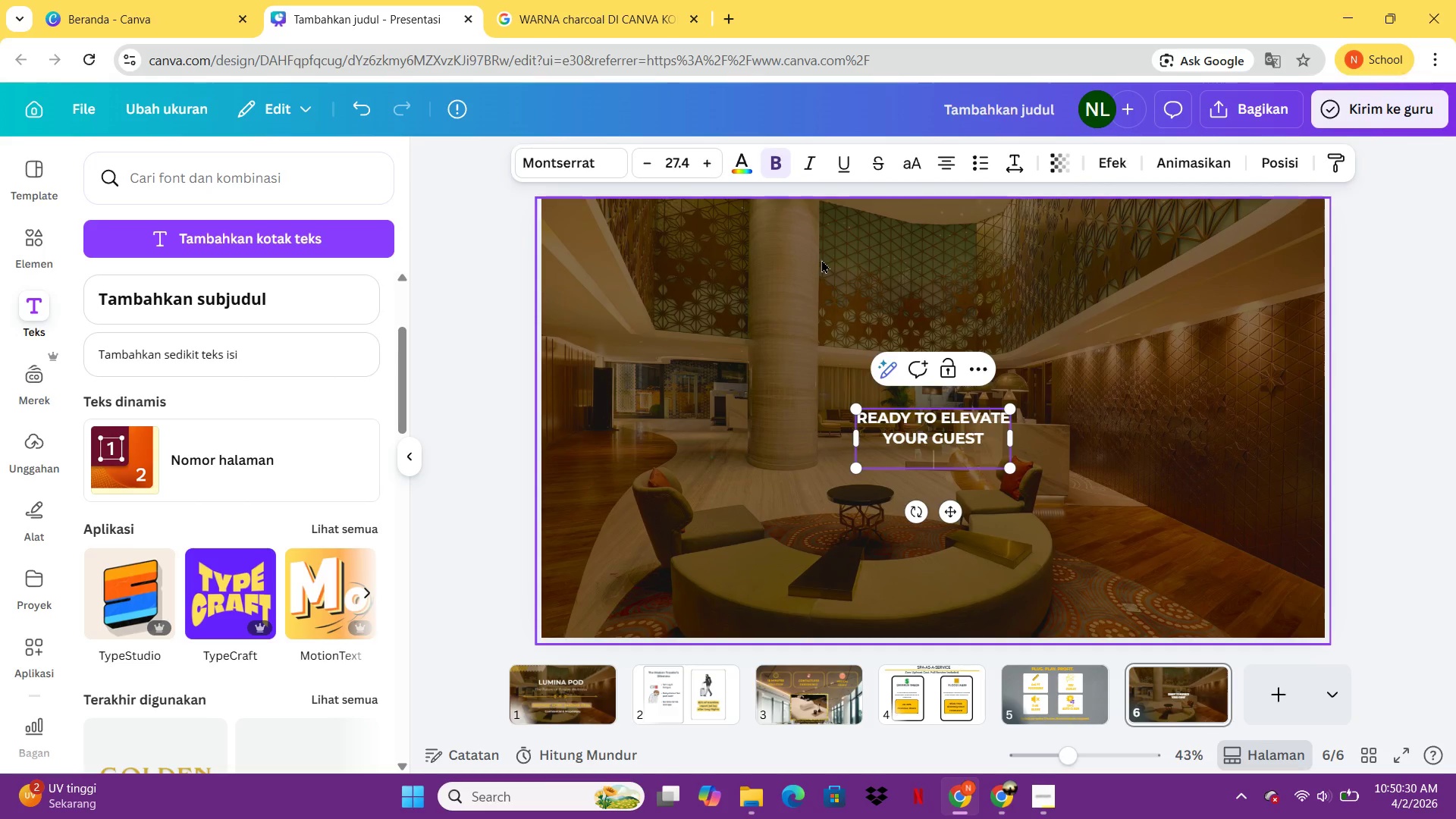 
type(EXPERIENCE?)
 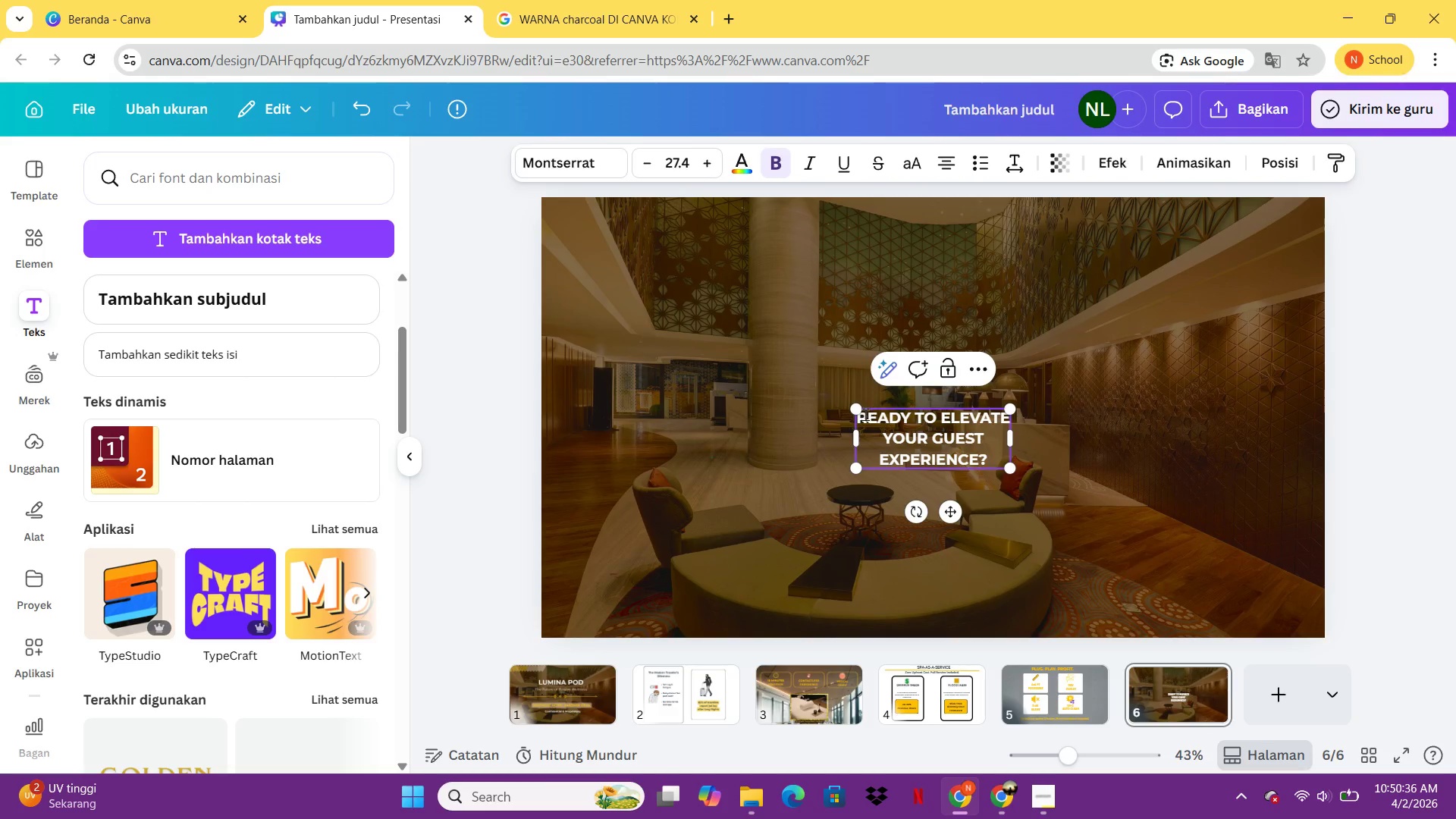 
left_click_drag(start_coordinate=[858, 412], to_coordinate=[708, 189])
 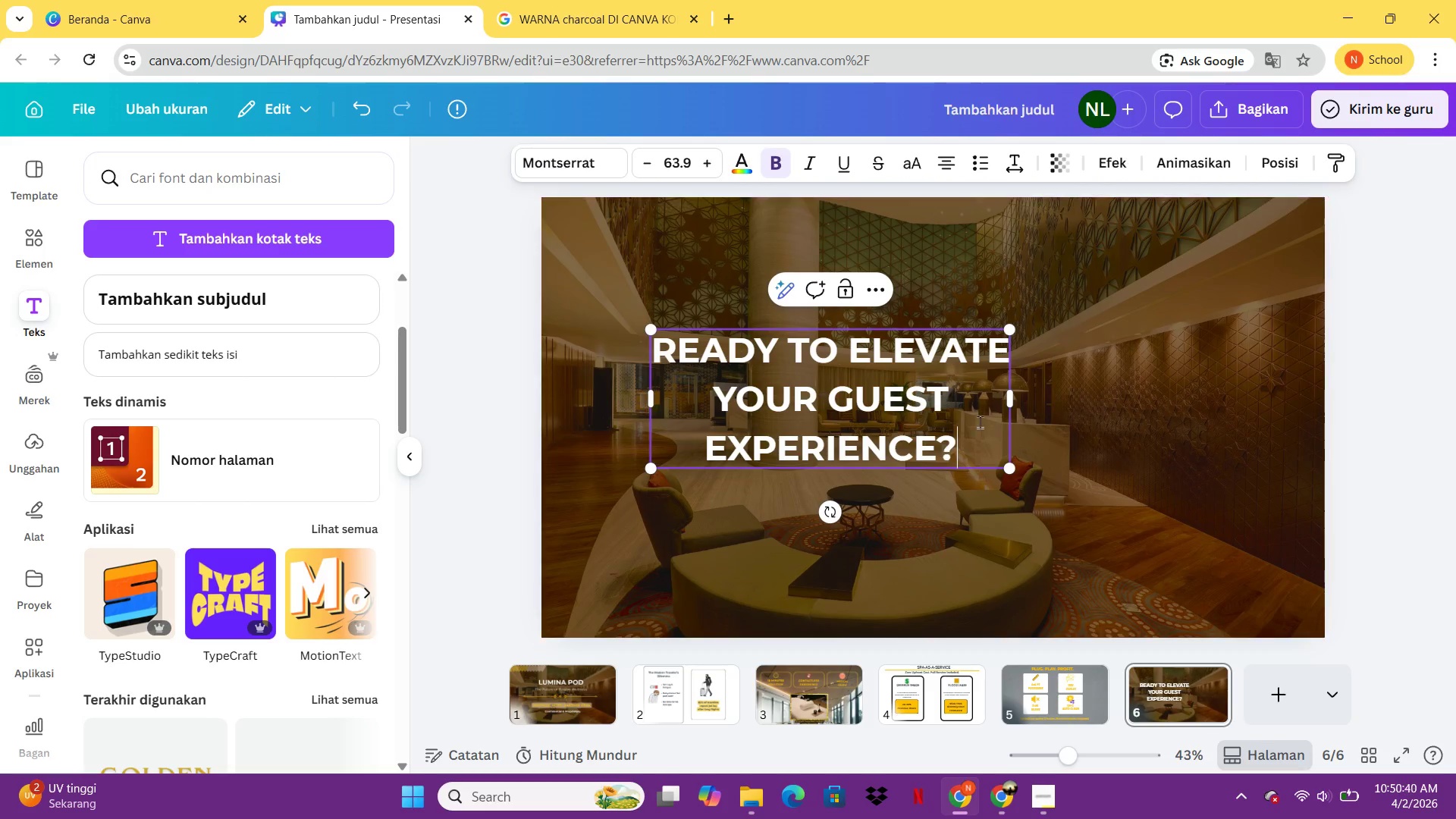 
left_click_drag(start_coordinate=[835, 402], to_coordinate=[957, 383])
 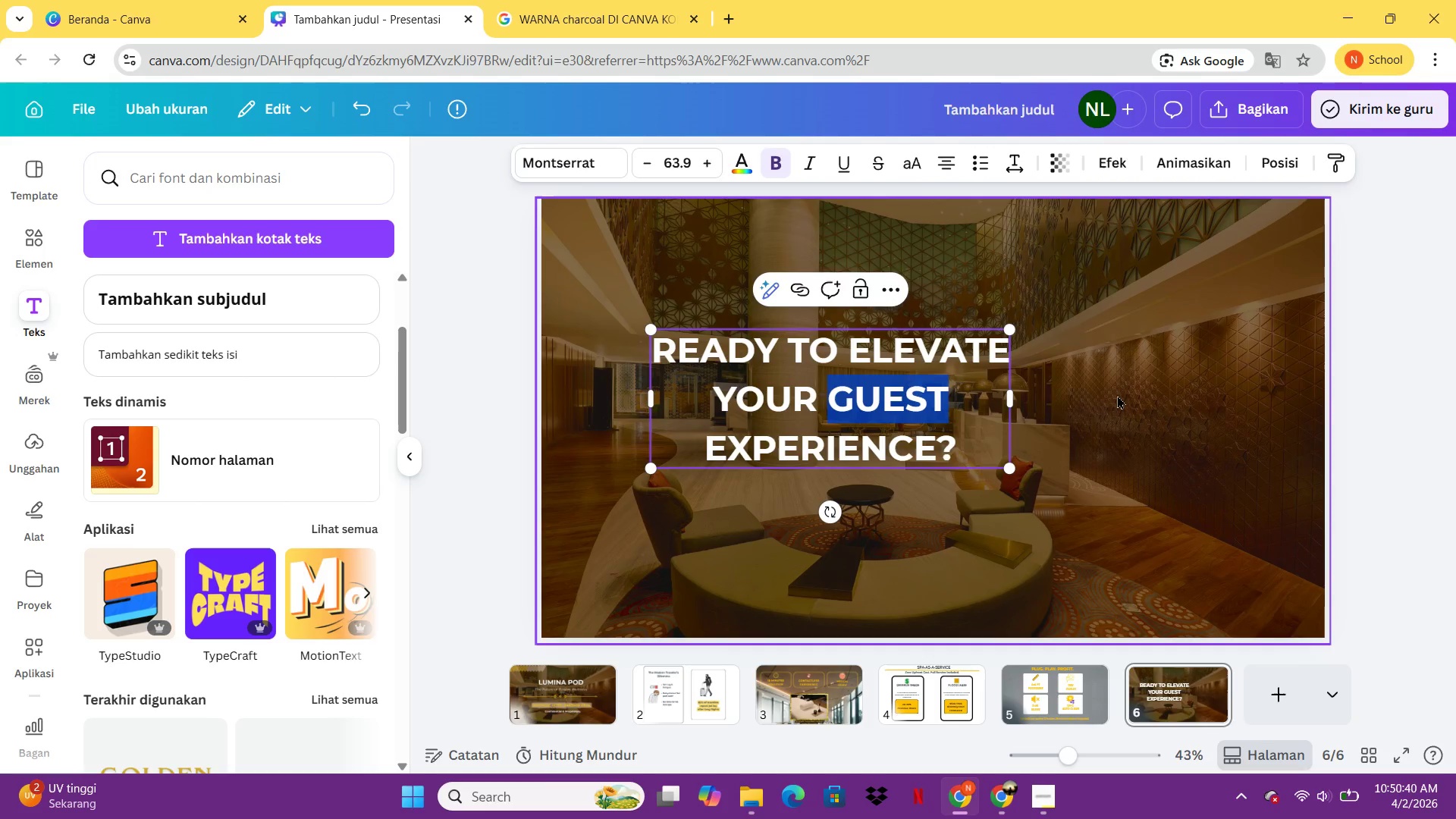 
double_click([1117, 395])
 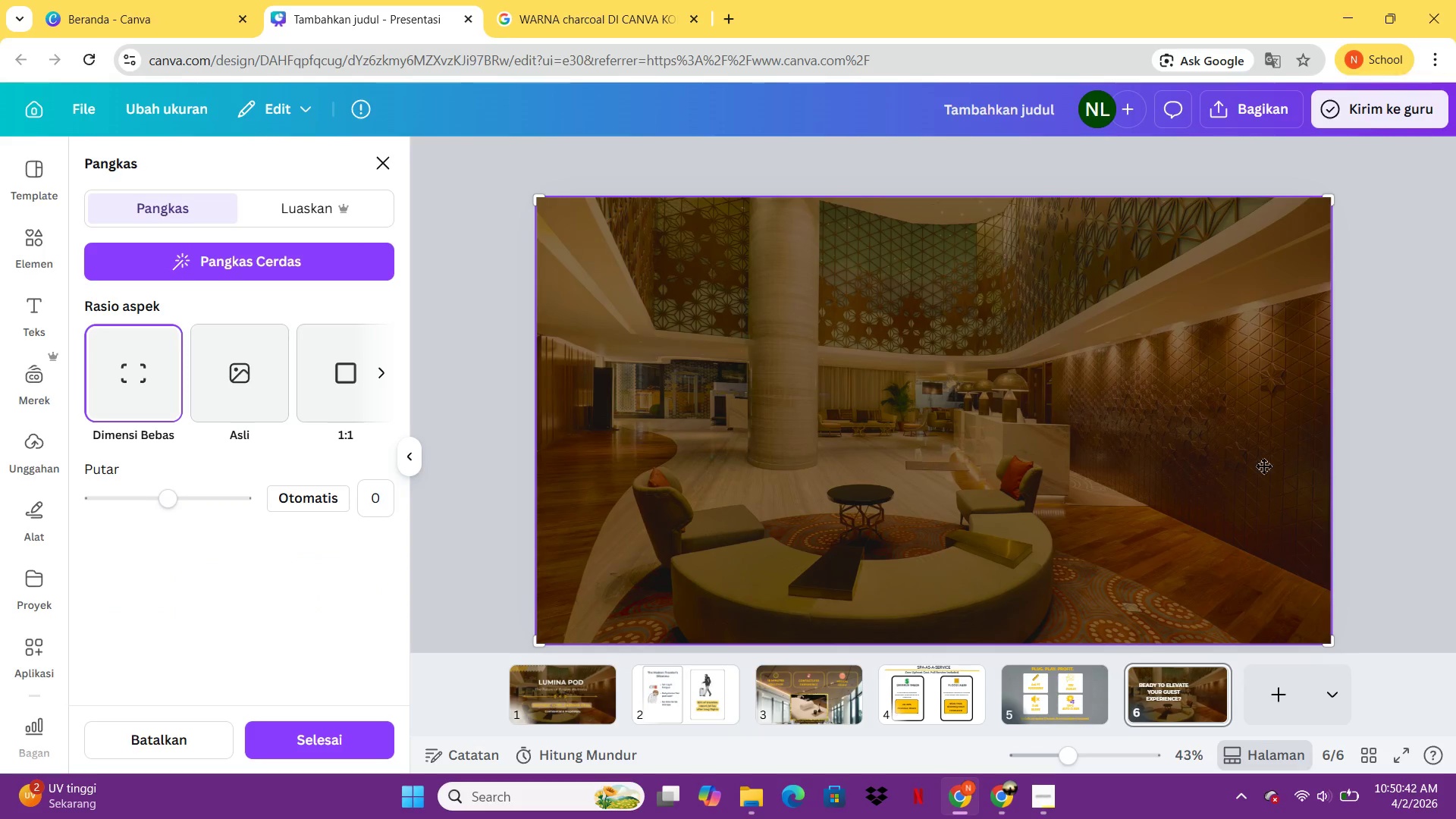 
left_click([1455, 497])
 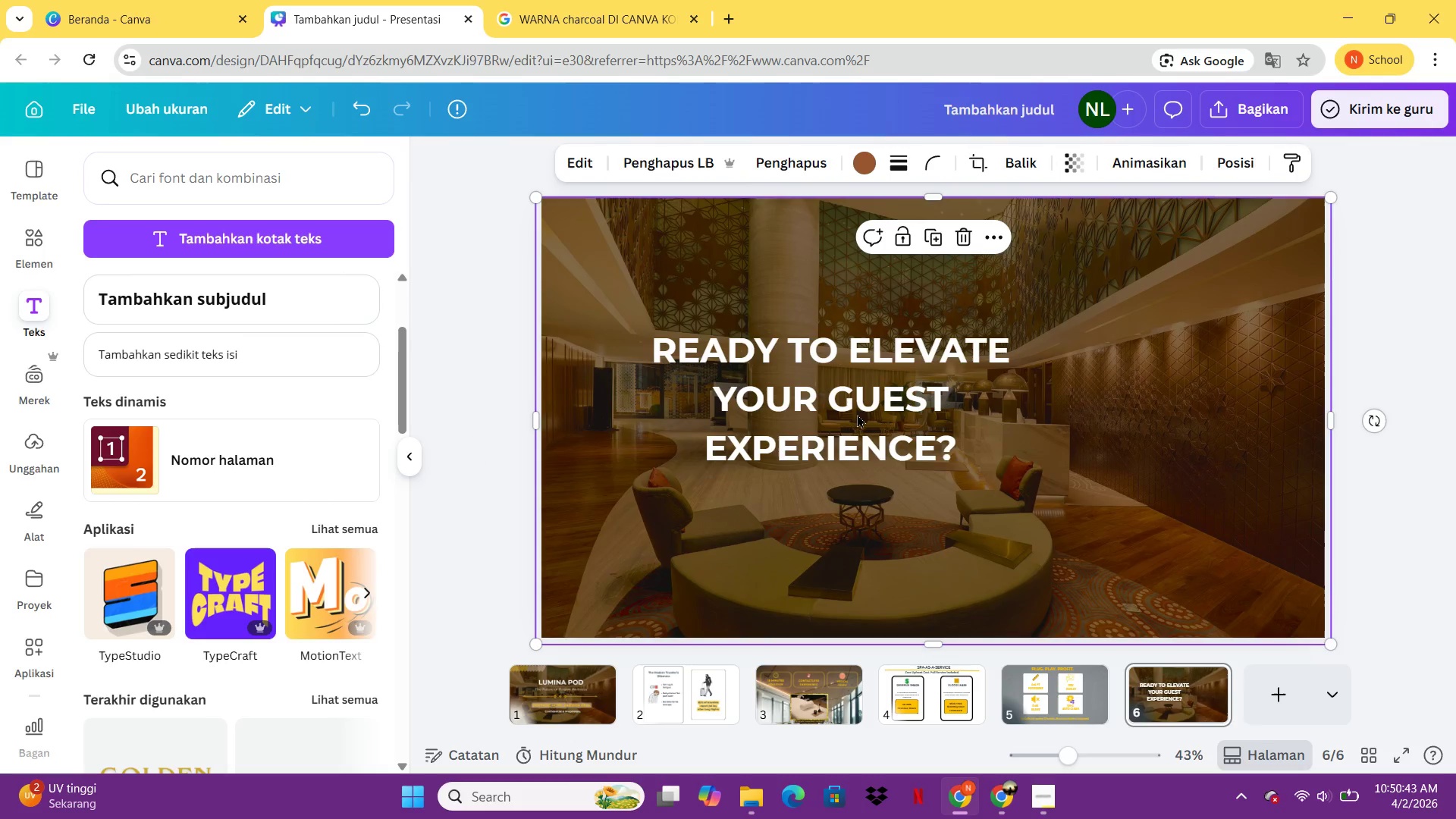 
left_click_drag(start_coordinate=[850, 403], to_coordinate=[956, 329])
 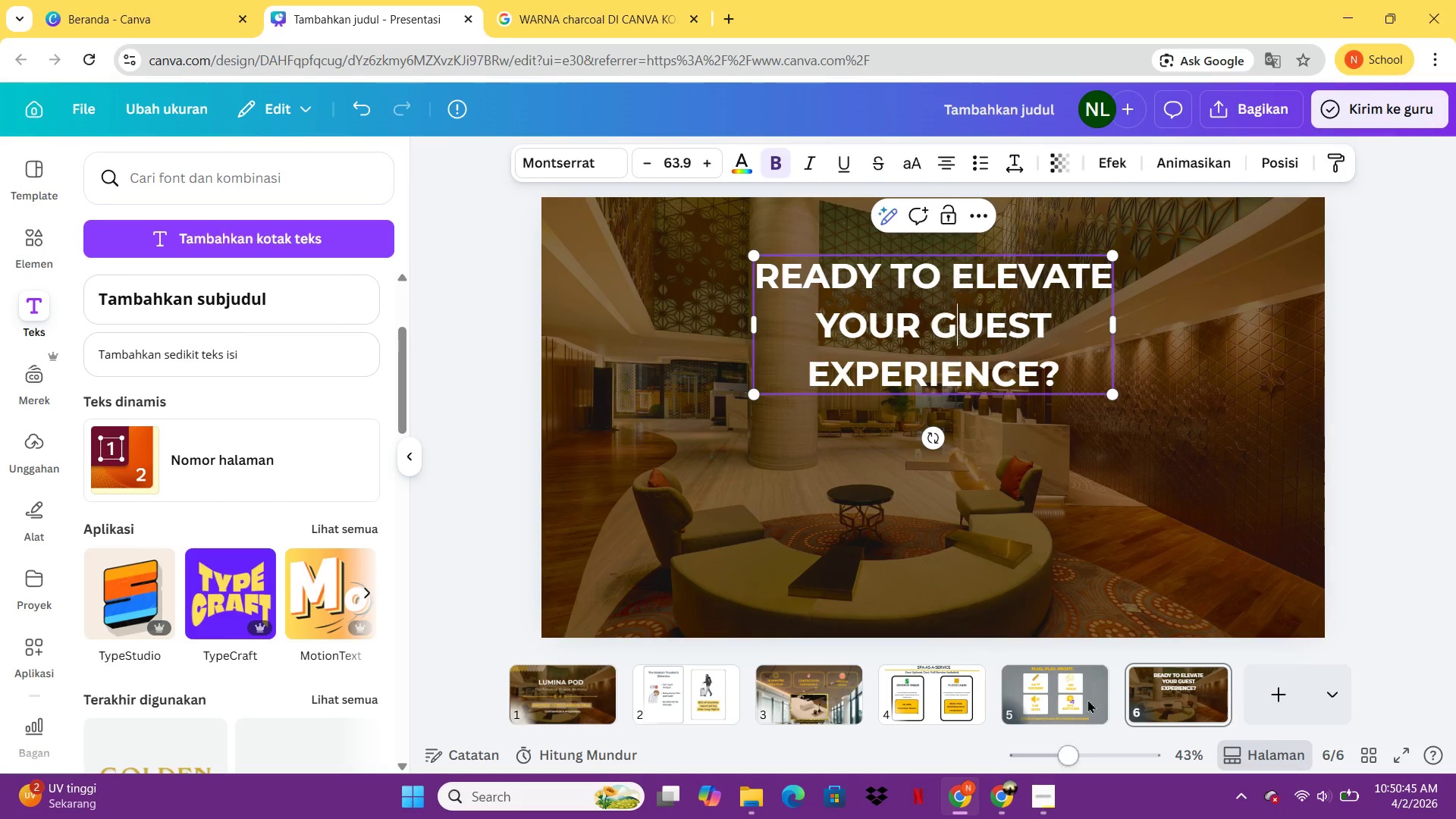 
left_click([956, 329])
 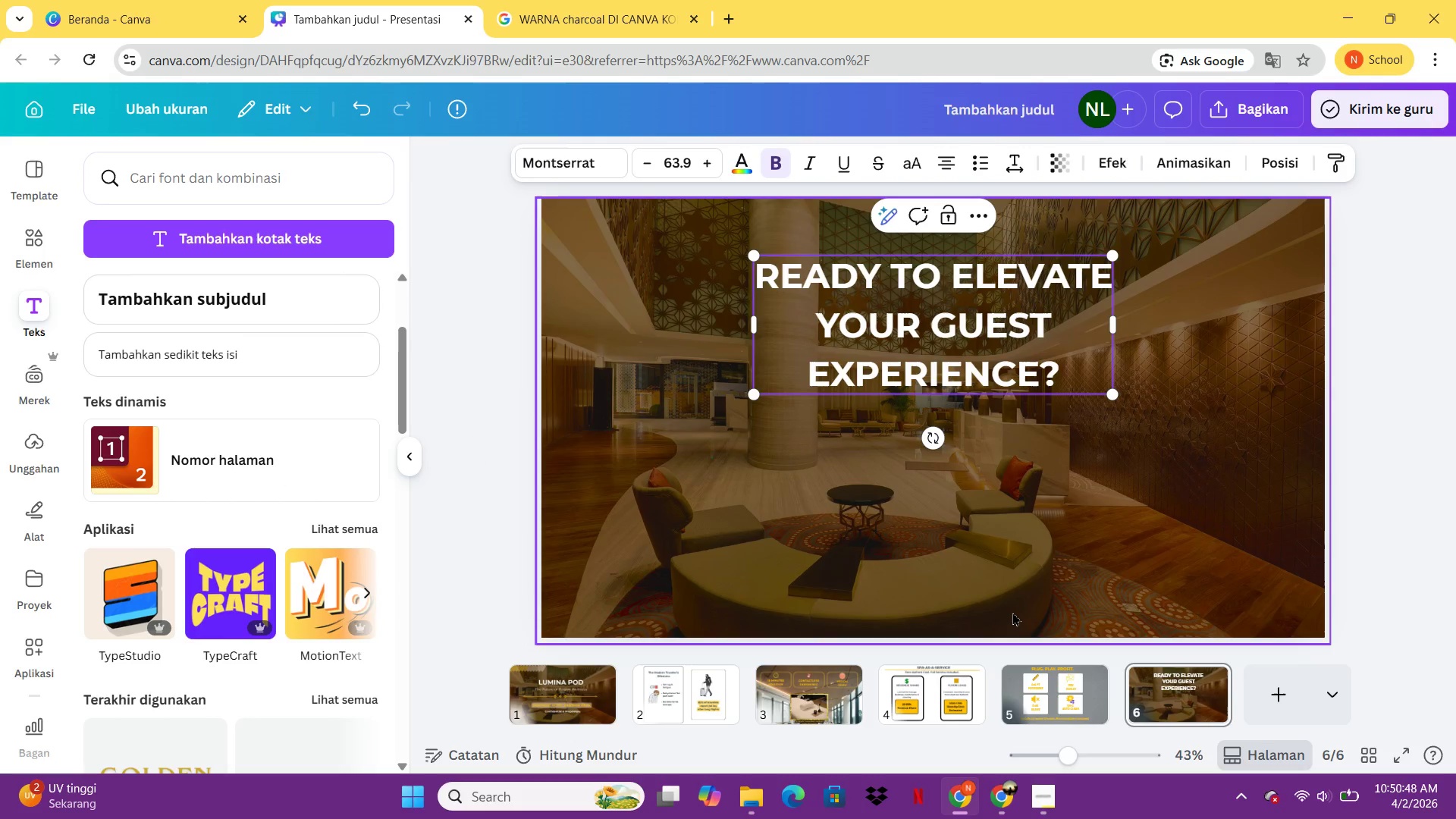 
mouse_move([672, 746])
 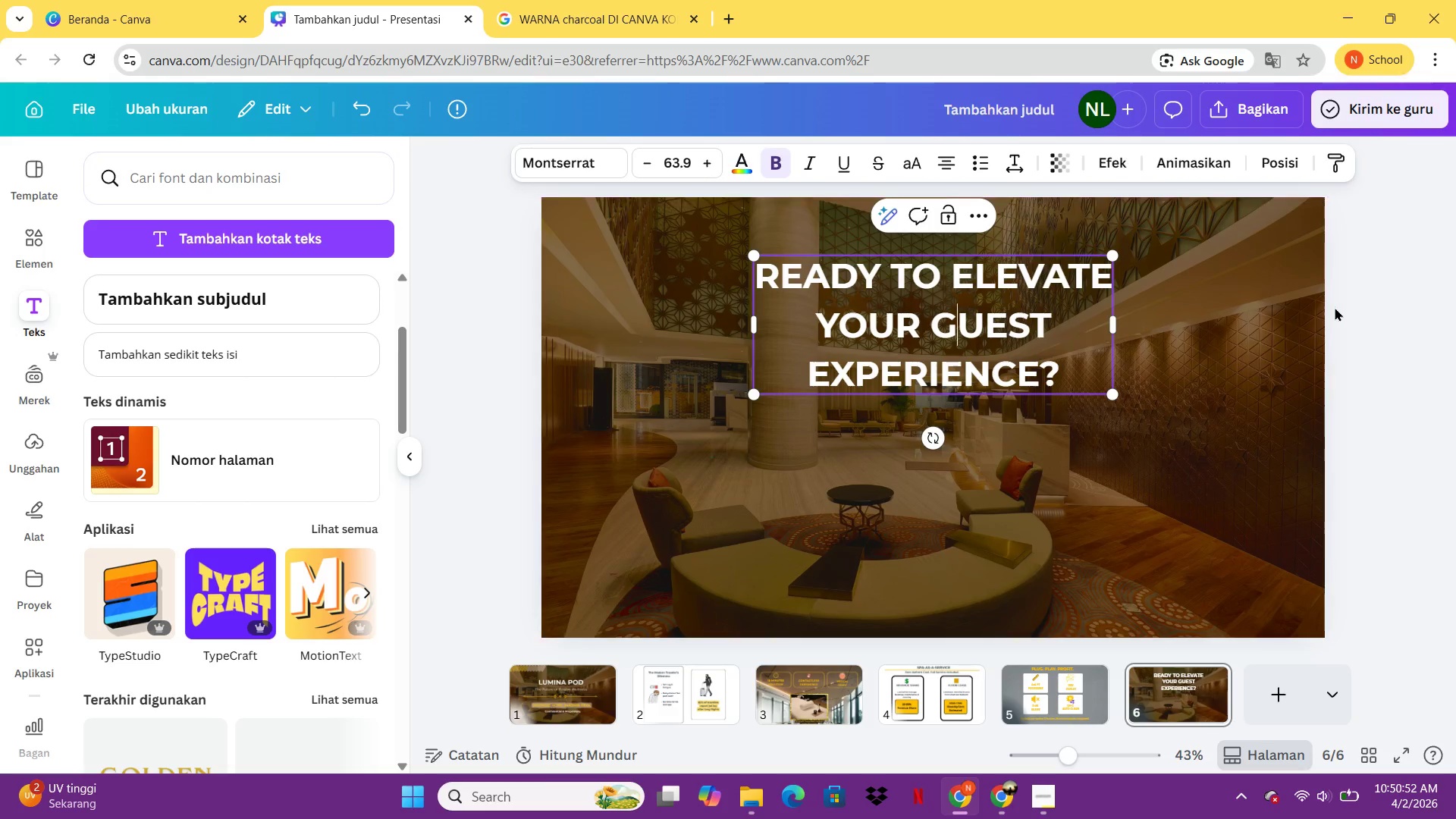 
left_click([1355, 315])
 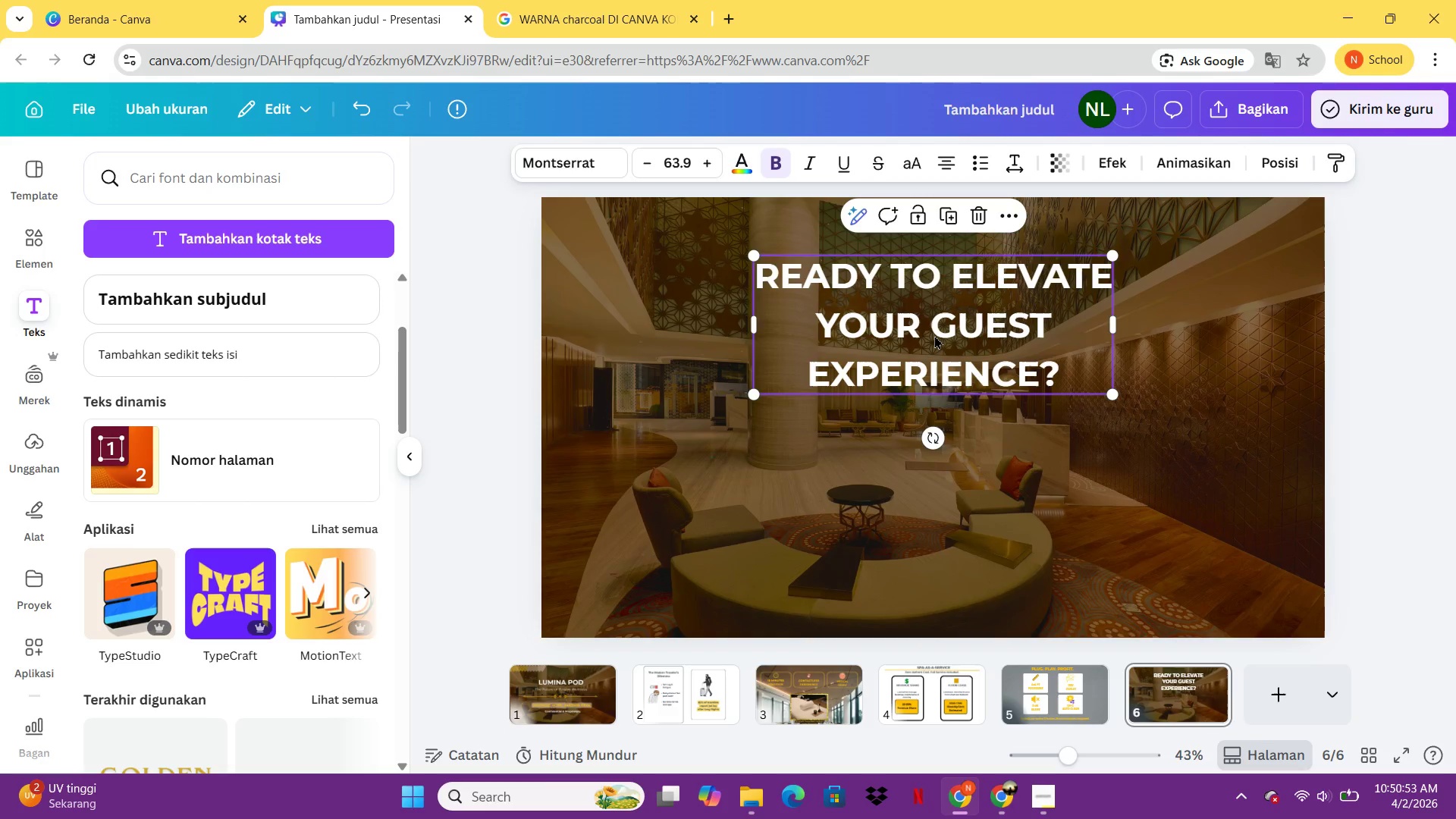 
left_click_drag(start_coordinate=[935, 335], to_coordinate=[932, 308])
 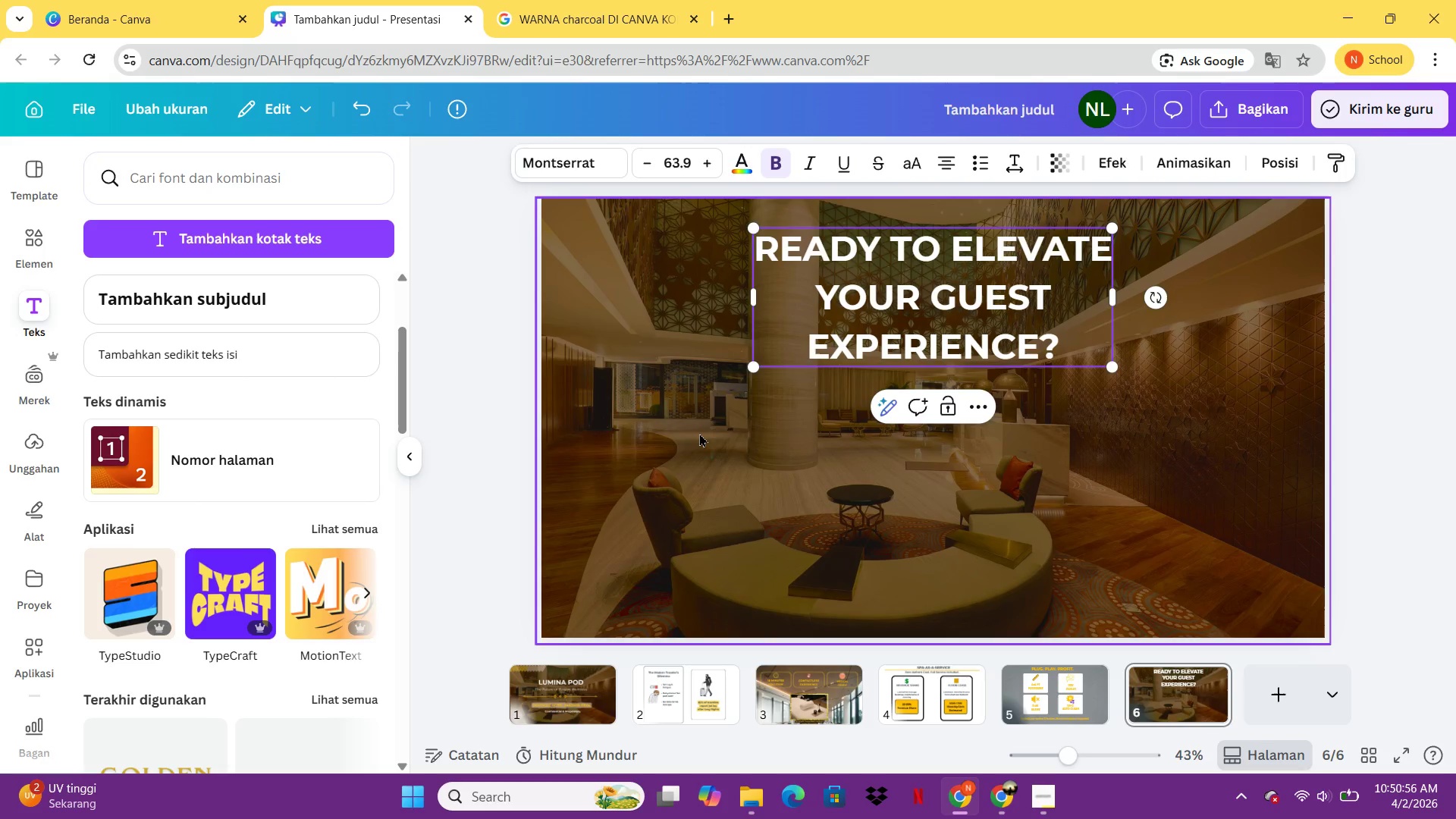 
left_click([932, 308])
 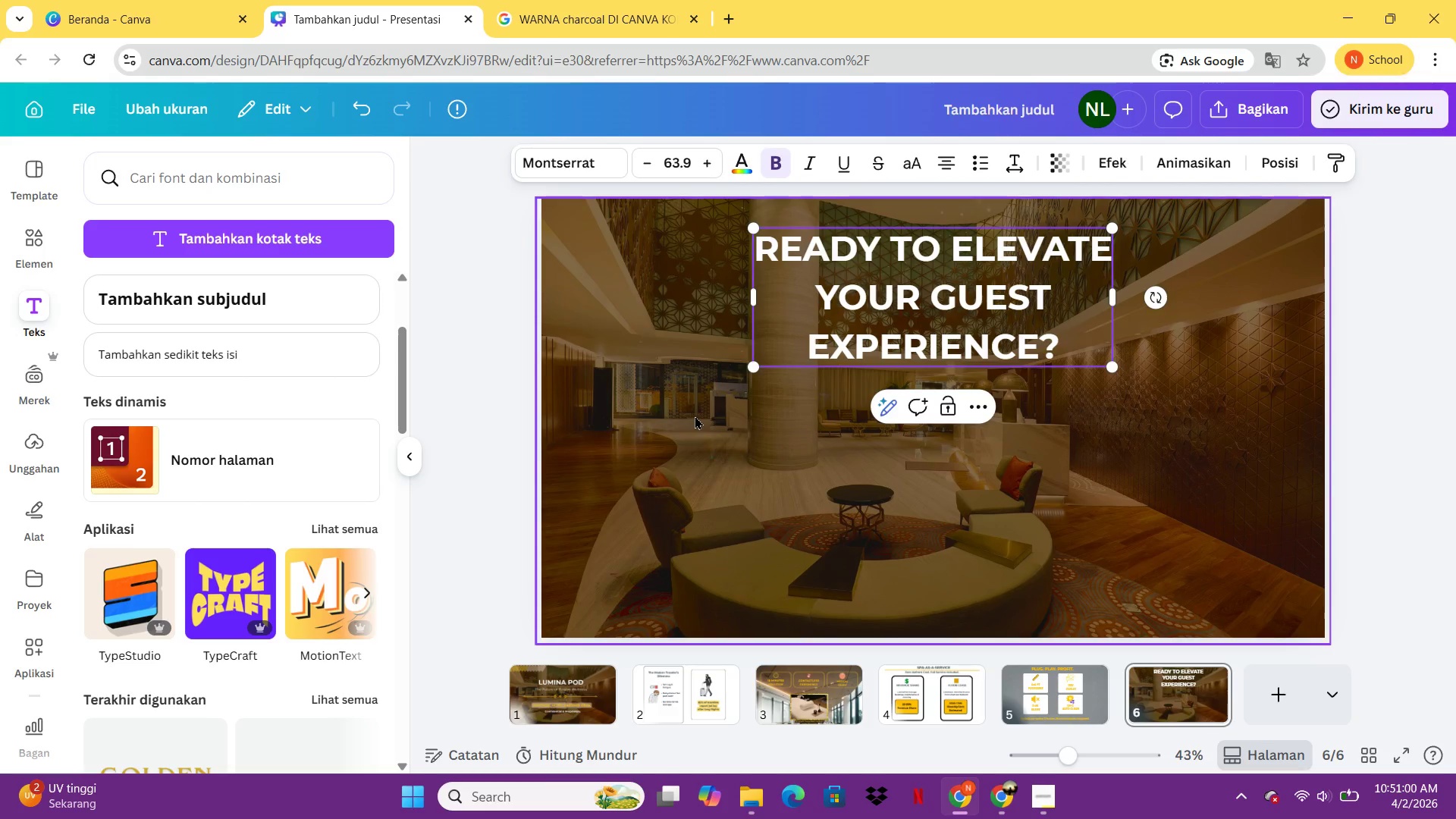 
wait(6.42)
 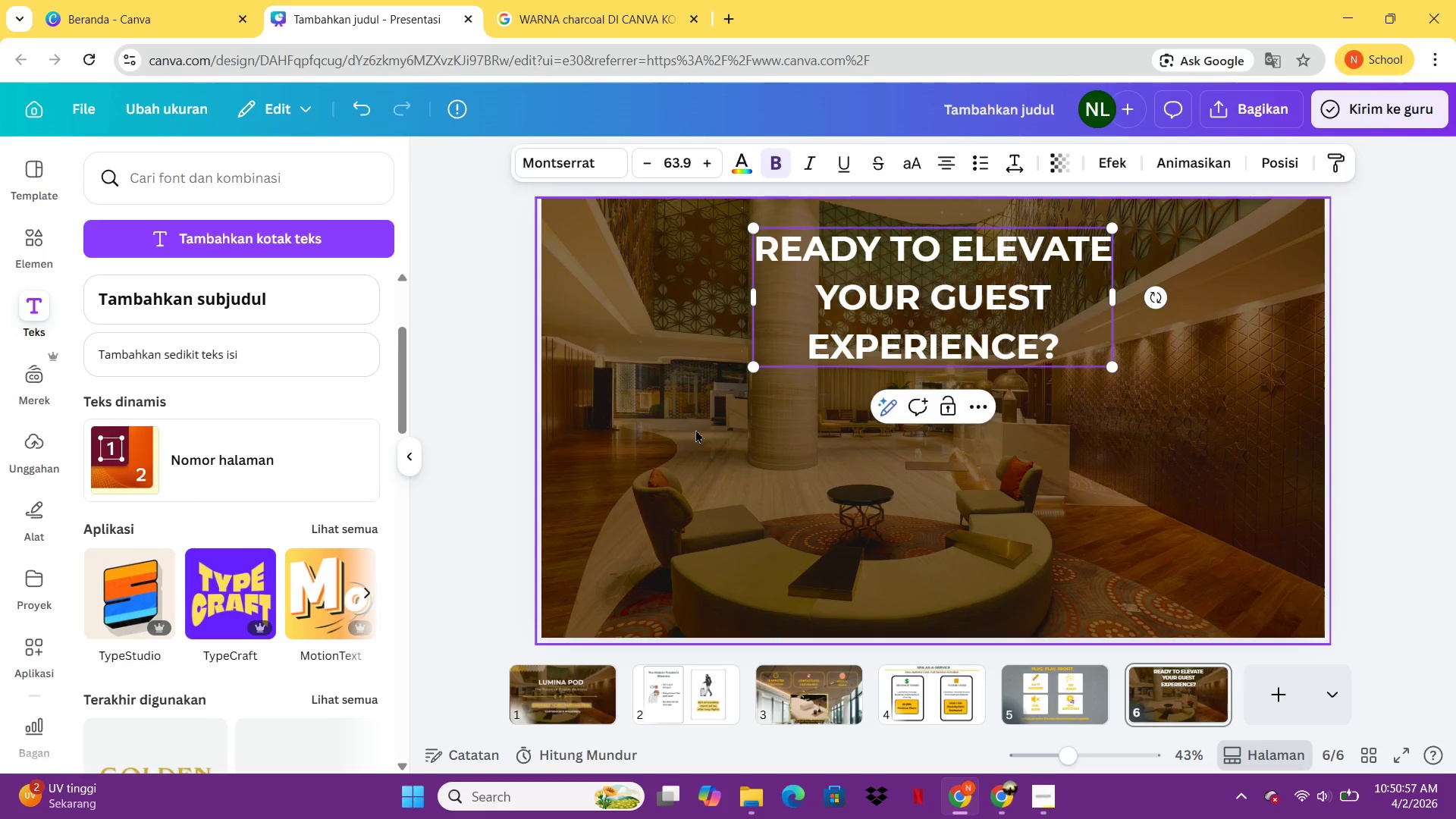 
left_click([944, 162])
 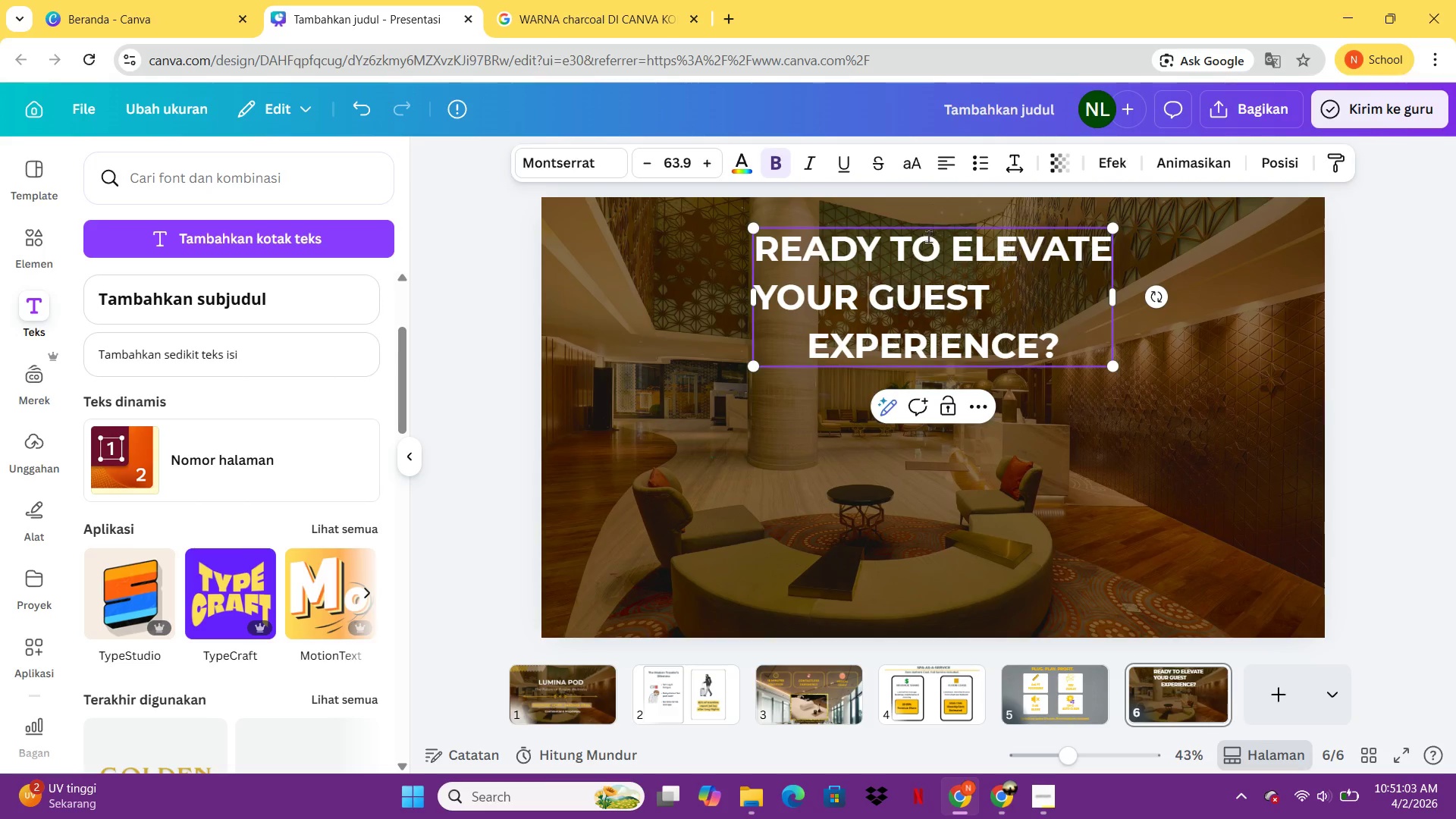 
key(Control+A)
 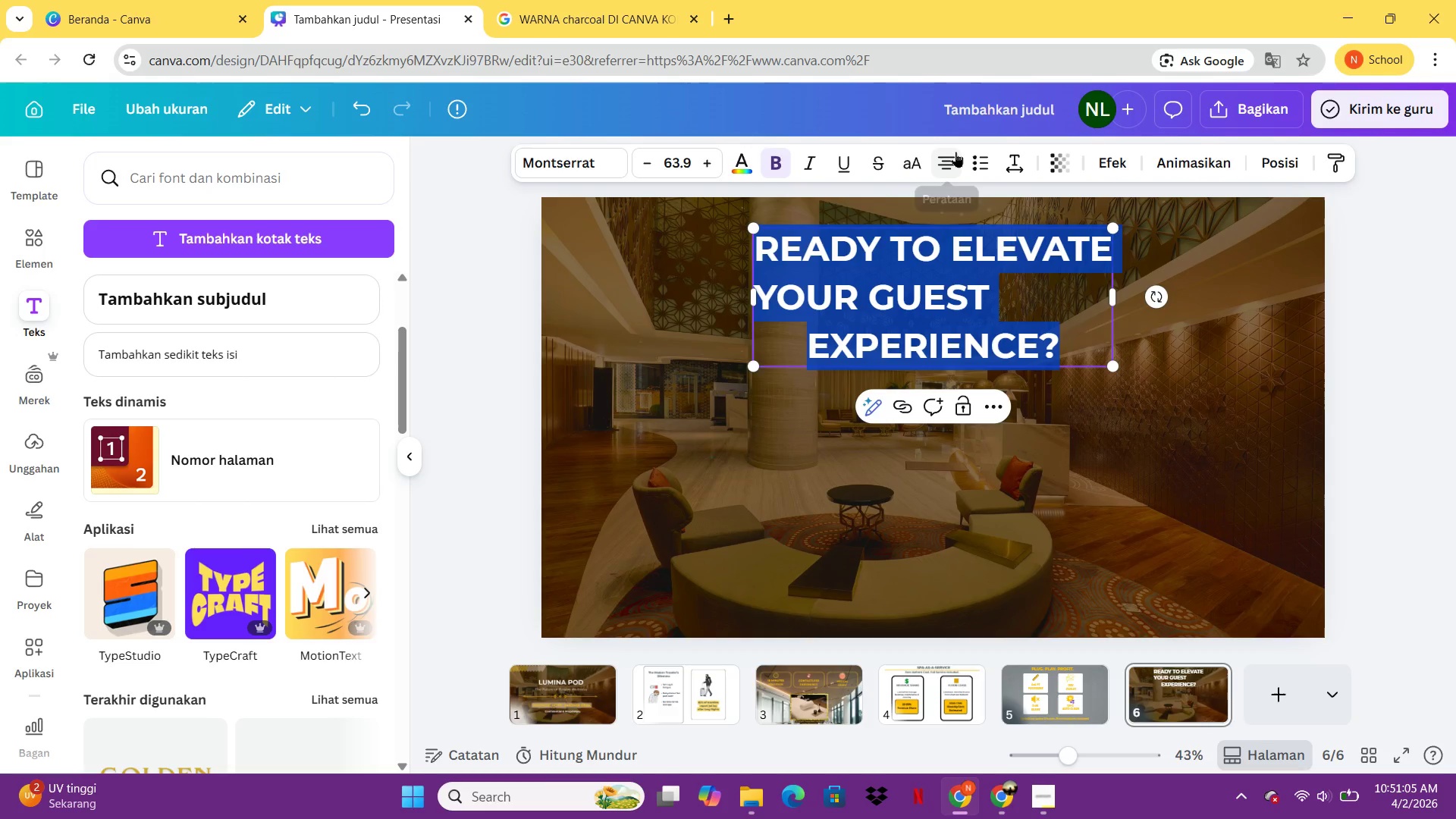 
left_click([956, 152])
 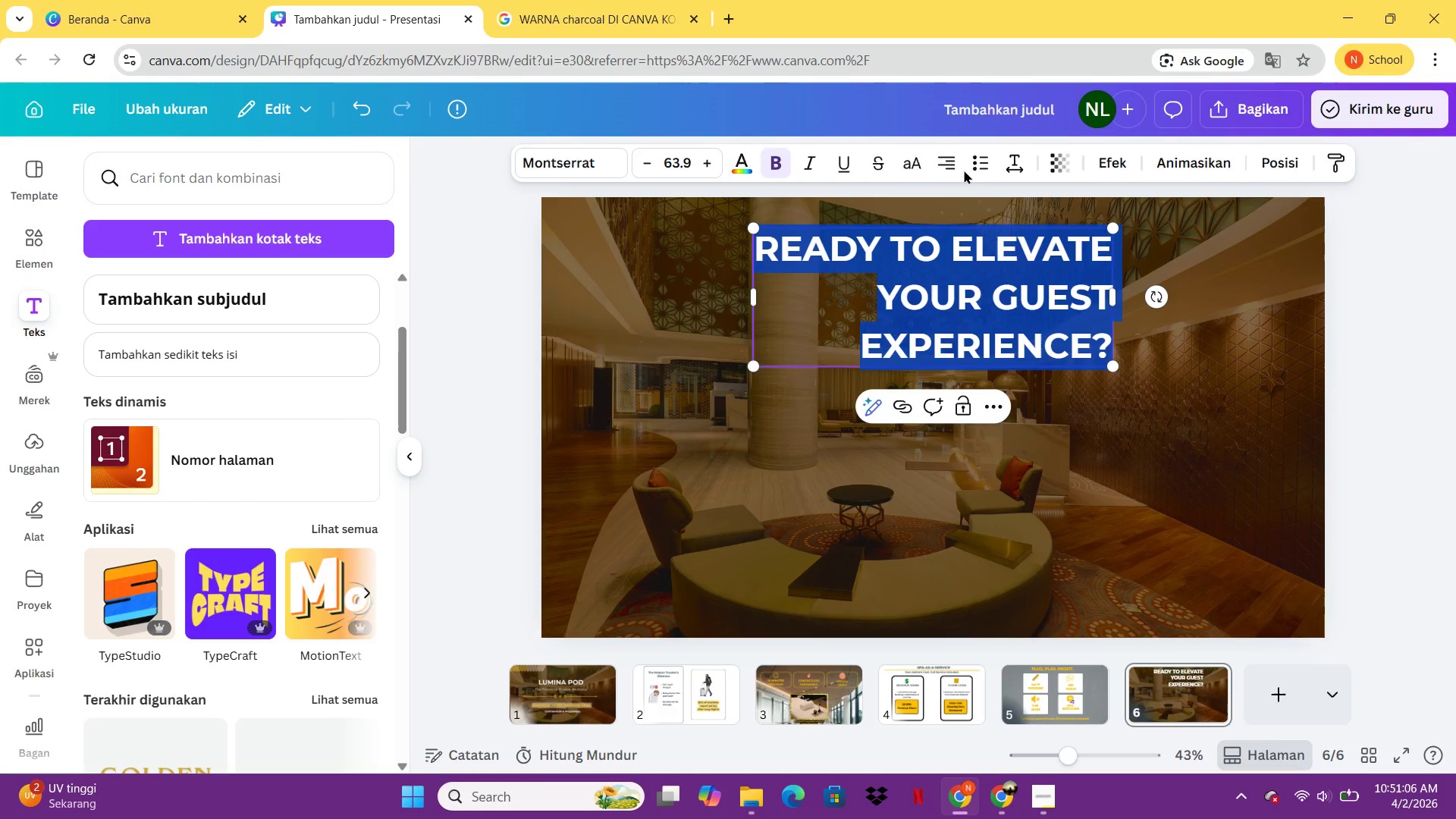 
left_click([942, 162])
 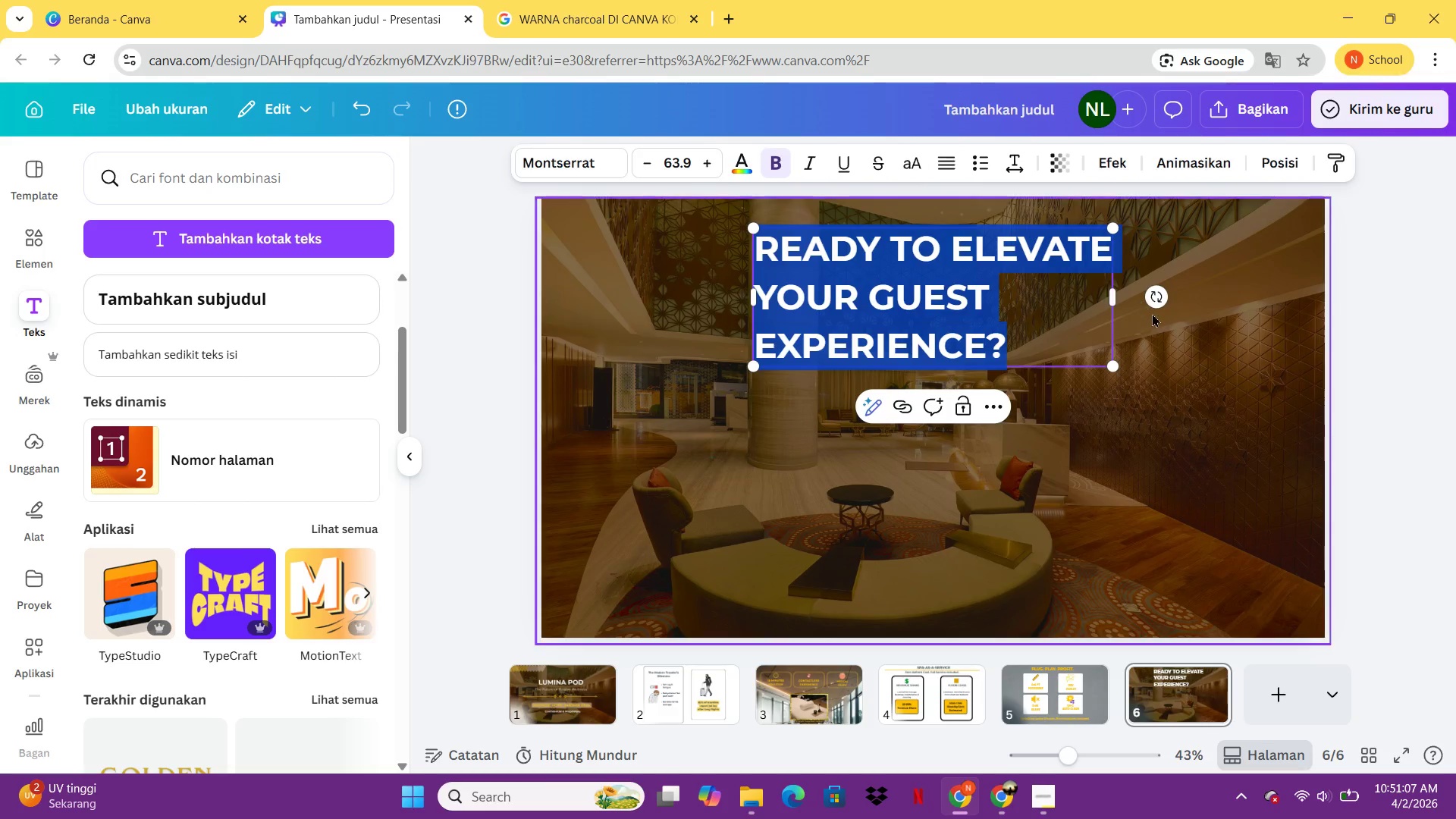 
left_click_drag(start_coordinate=[1202, 326], to_coordinate=[1207, 325])
 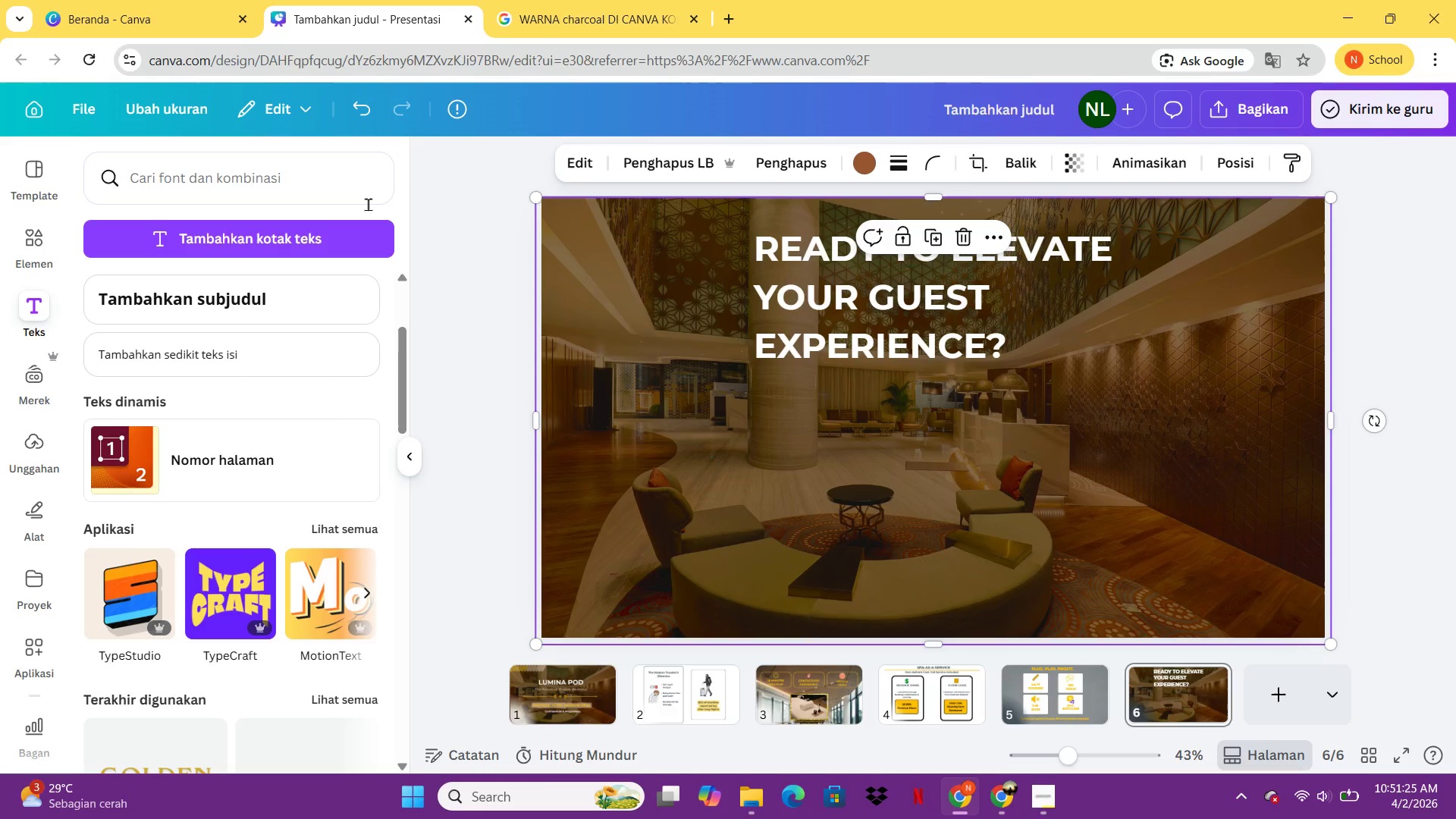 
double_click([1207, 325])
 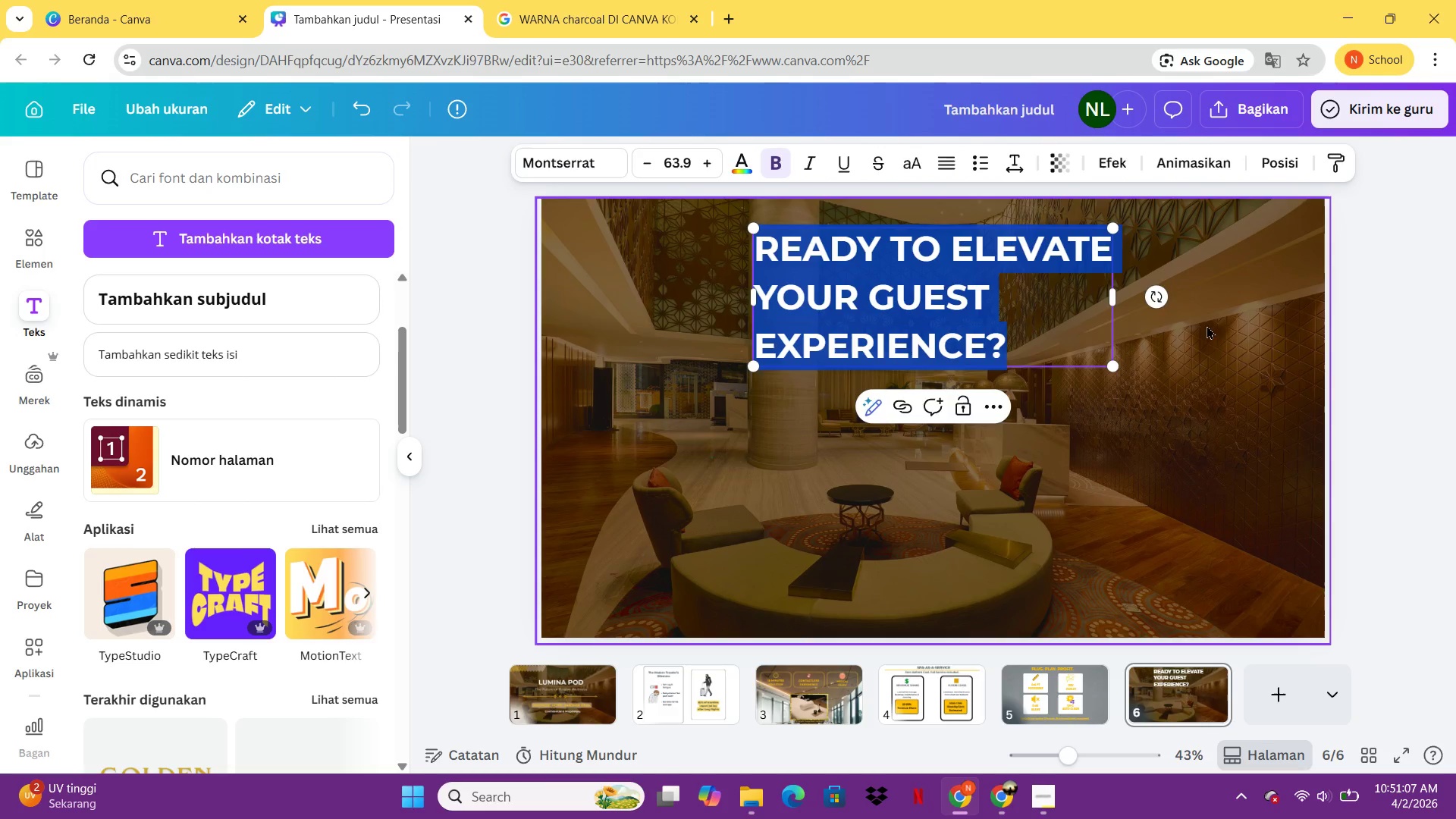 
wait(22.38)
 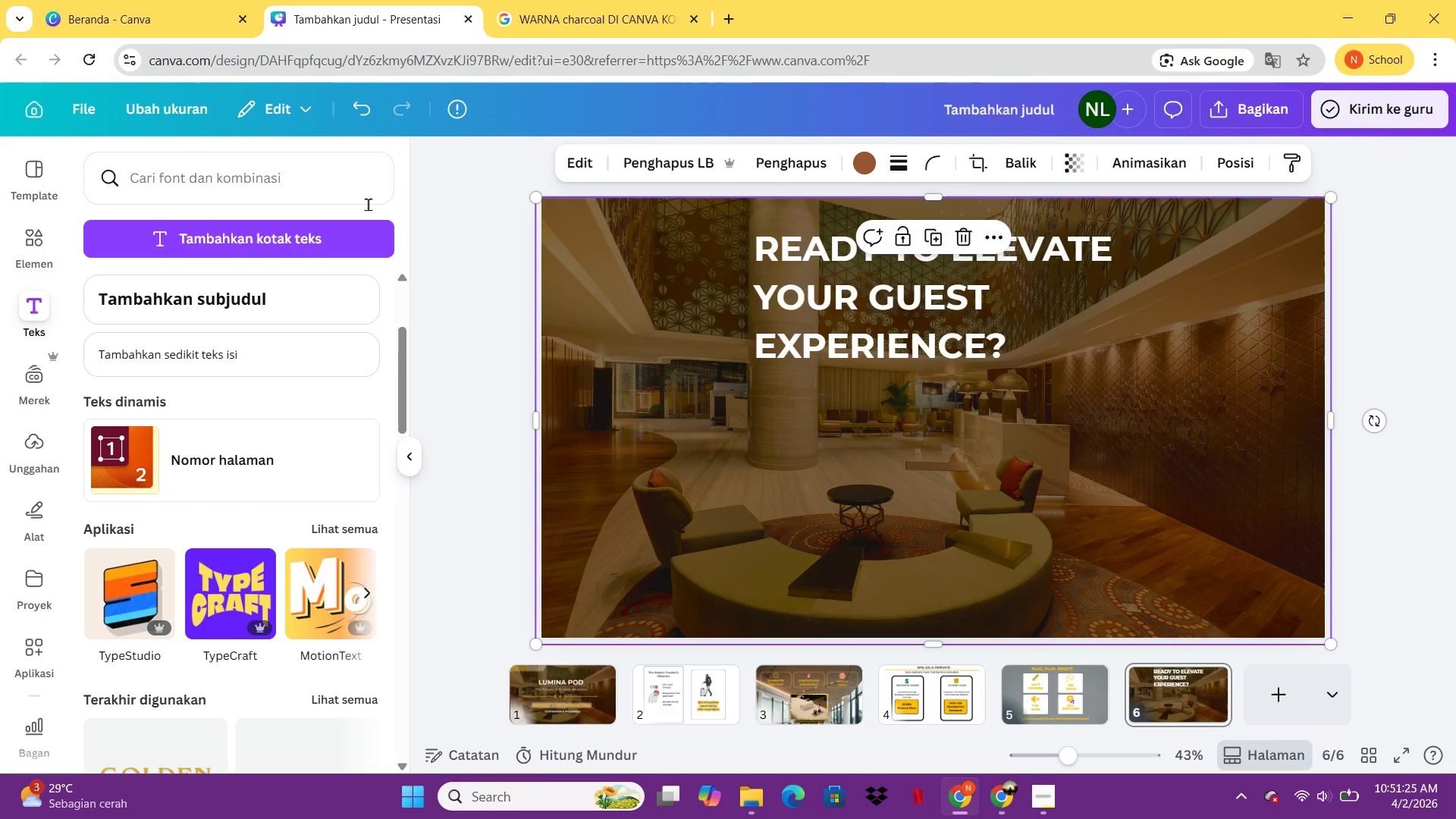 
left_click([53, 255])
 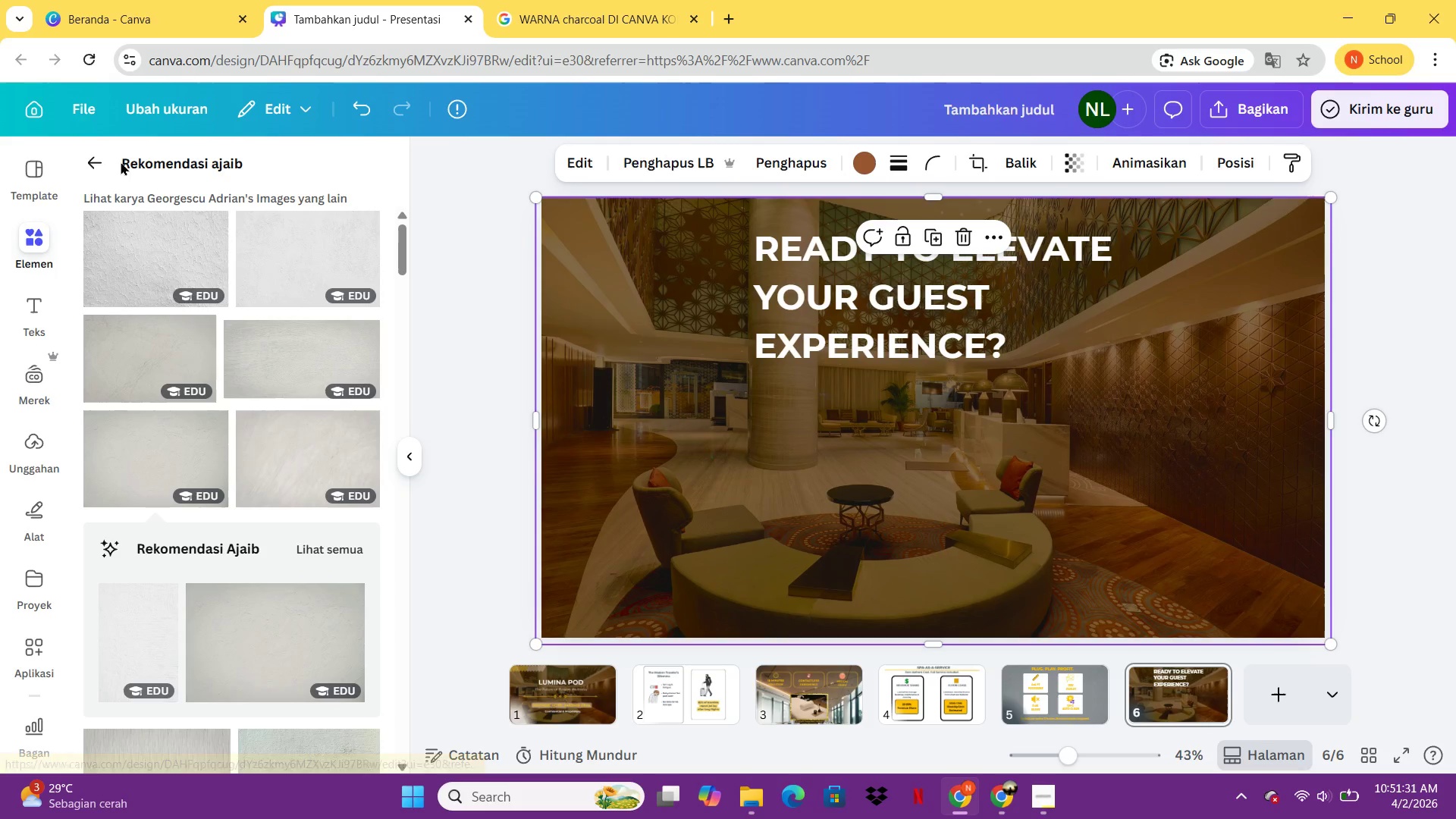 
double_click([105, 158])
 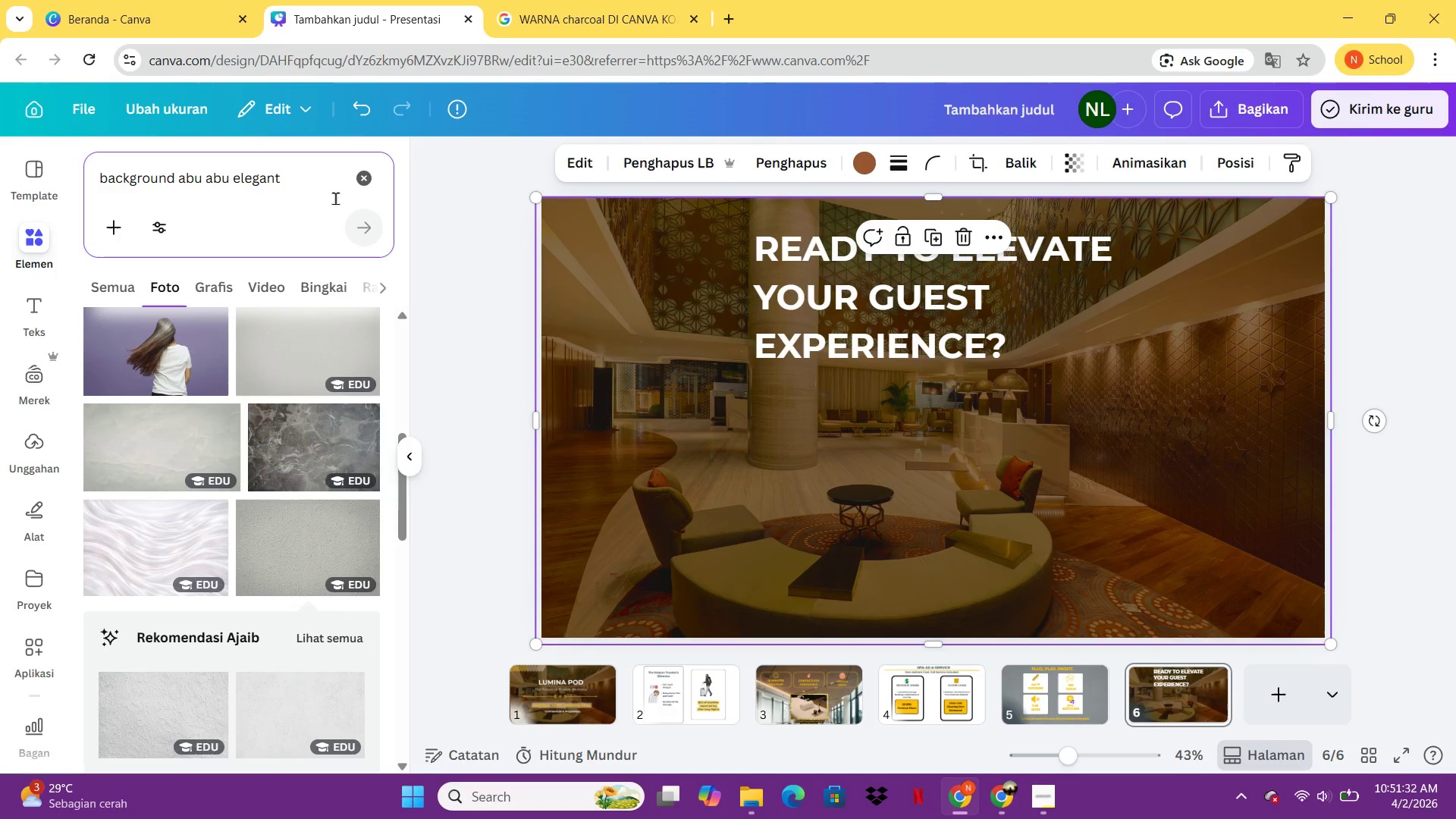 
key(Control+ControlLeft)
 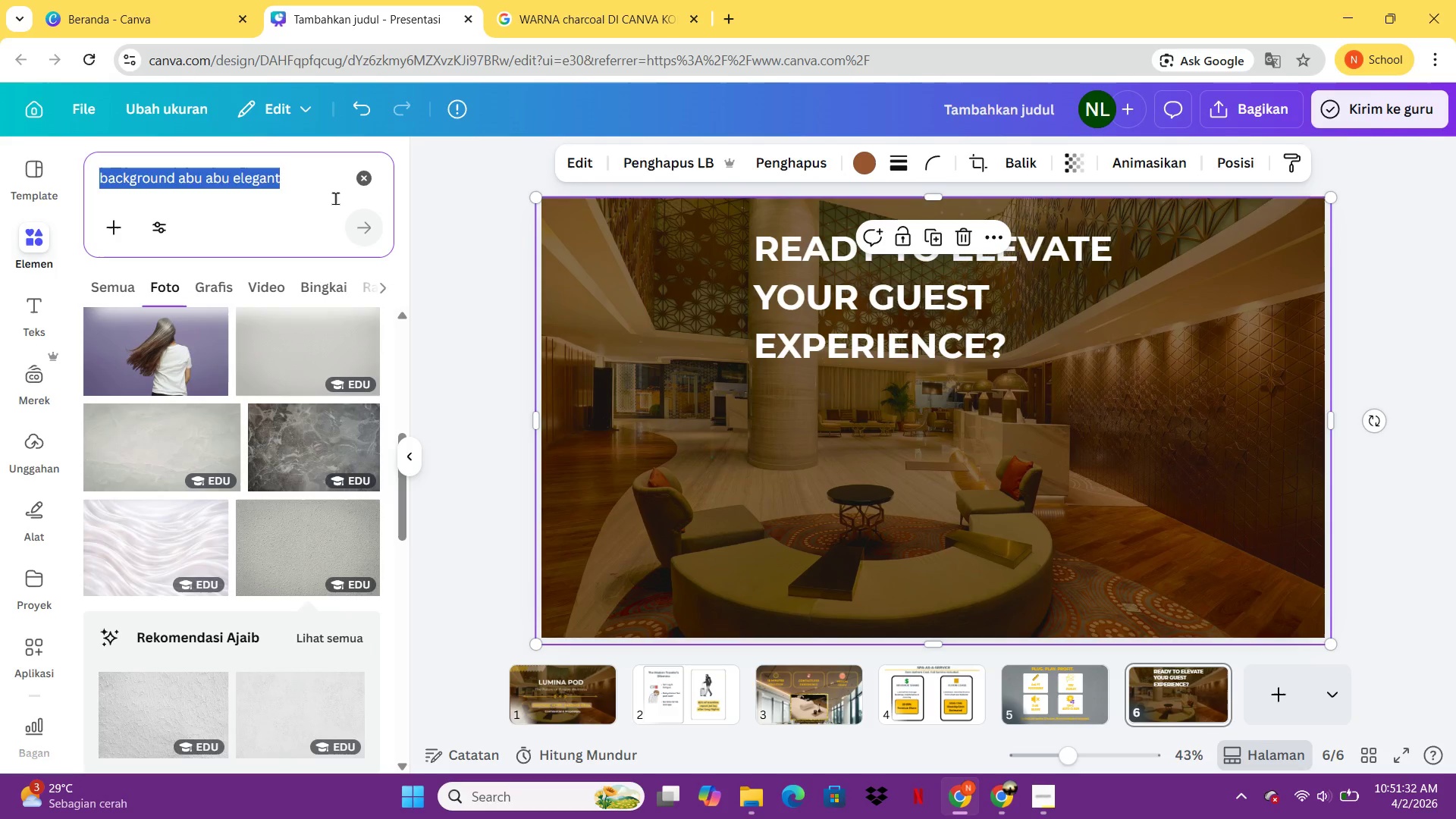 
key(Control+A)
 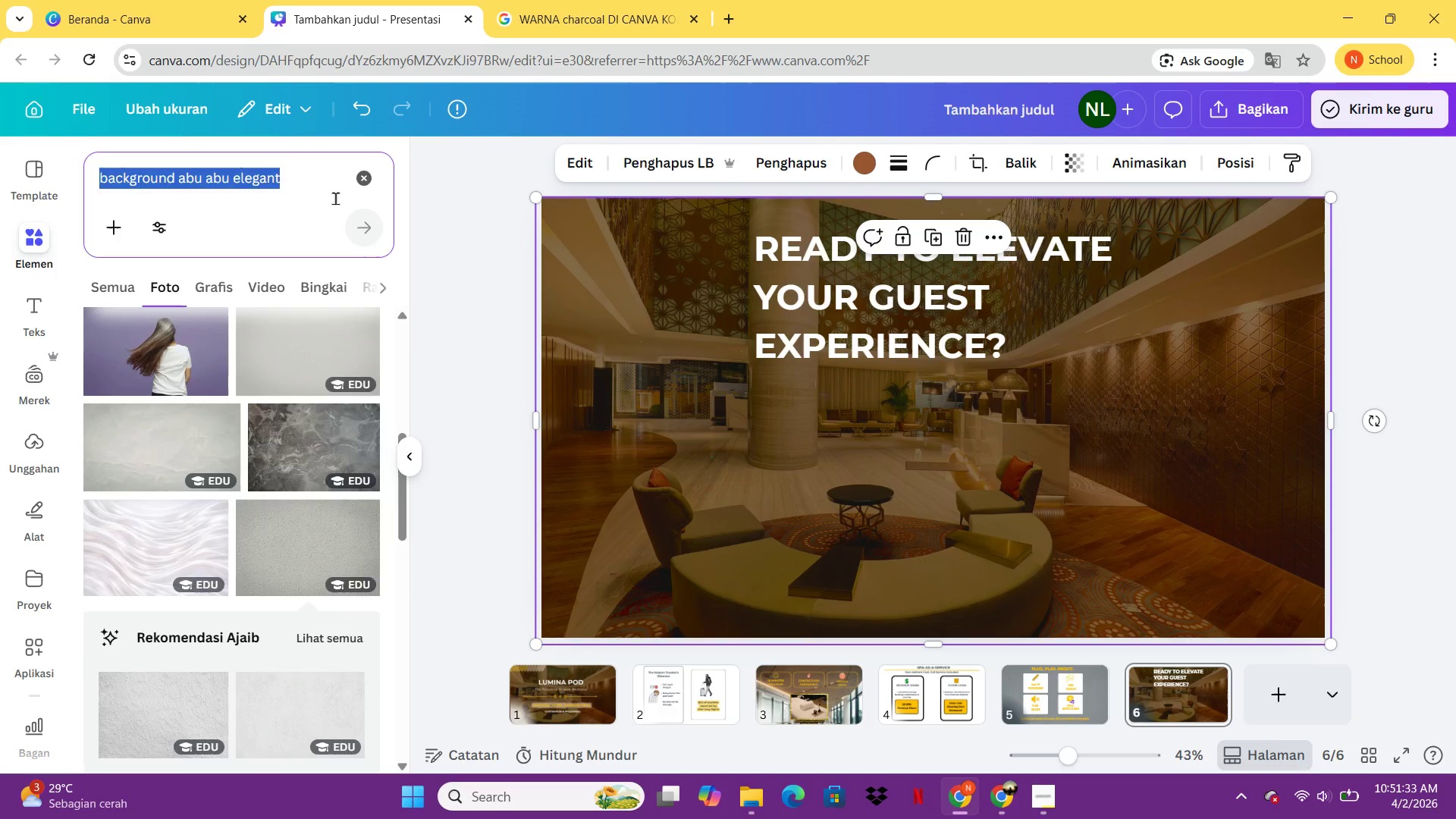 
type(SQUARE)
 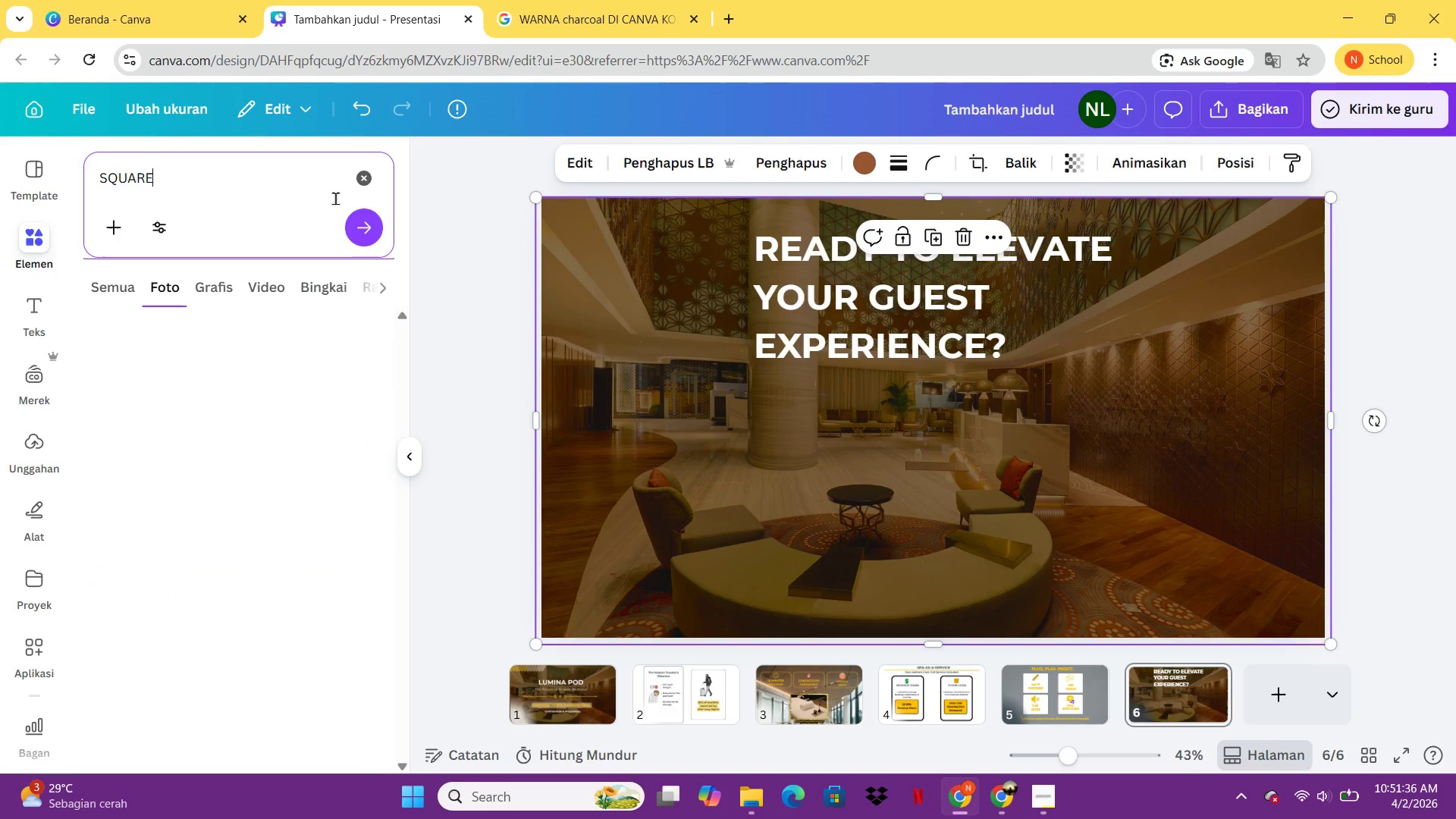 
key(Enter)
 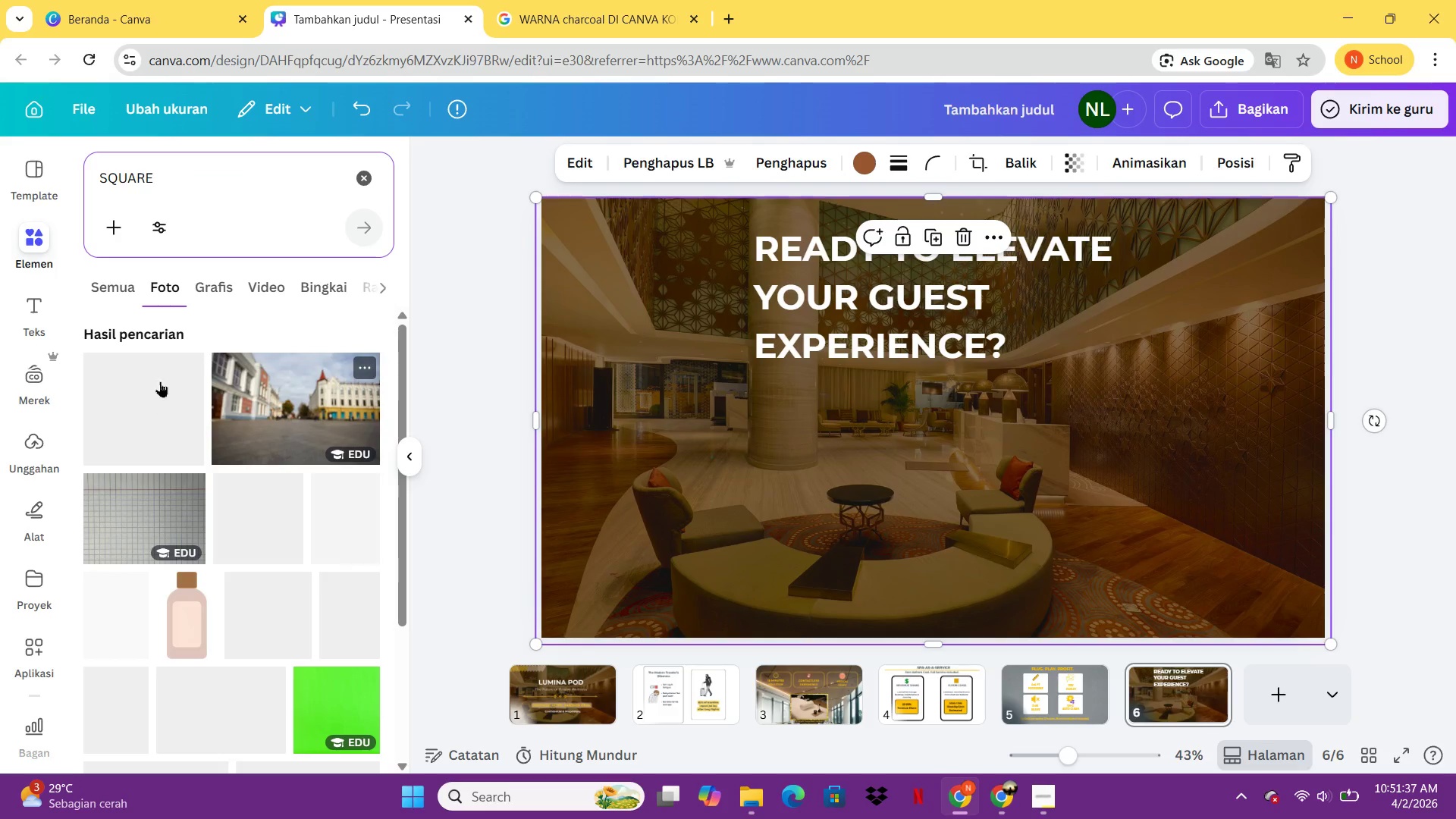 
left_click([106, 294])
 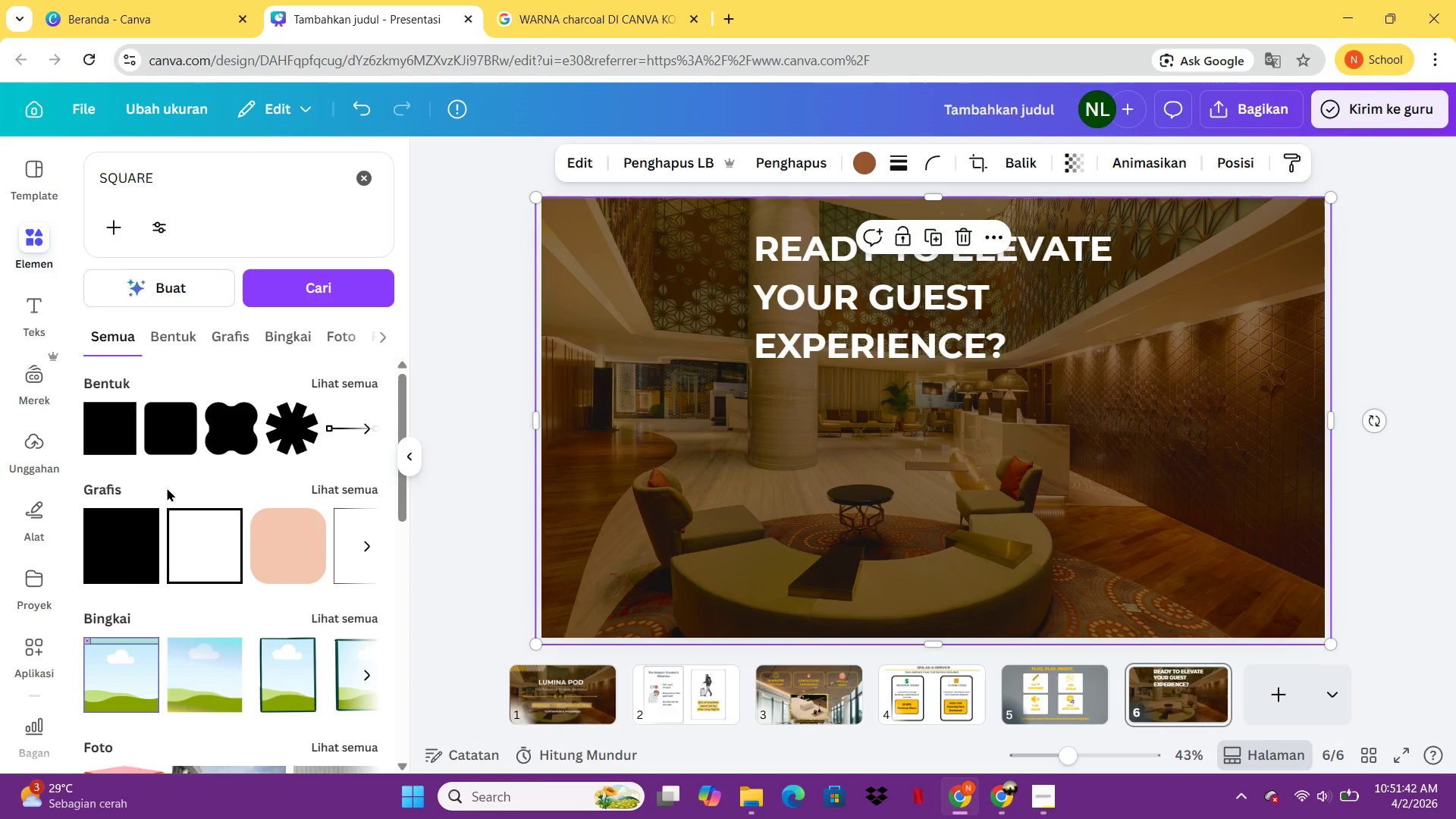 
wait(6.03)
 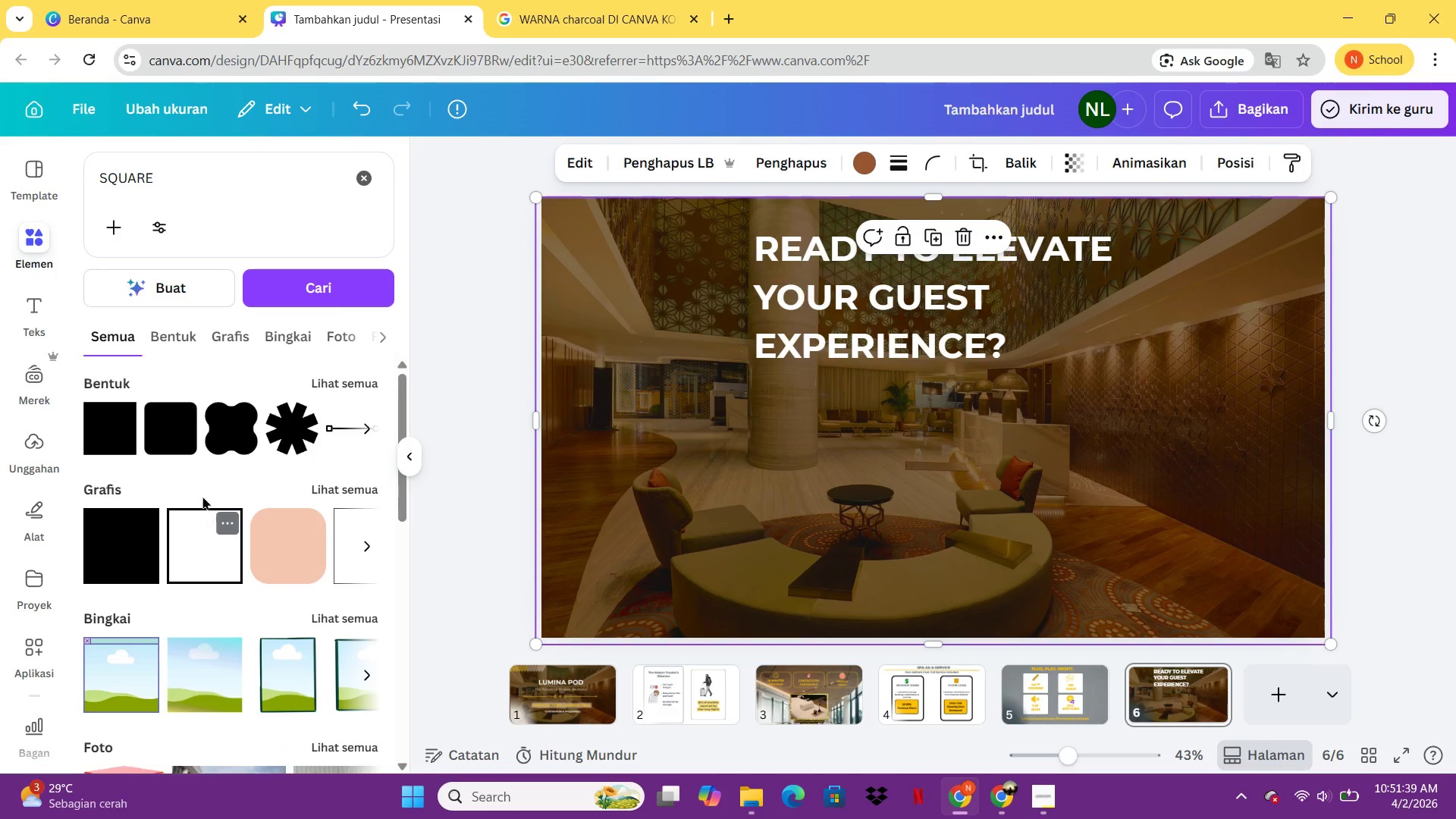 
scroll: coordinate [365, 435], scroll_direction: down, amount: 1.0
 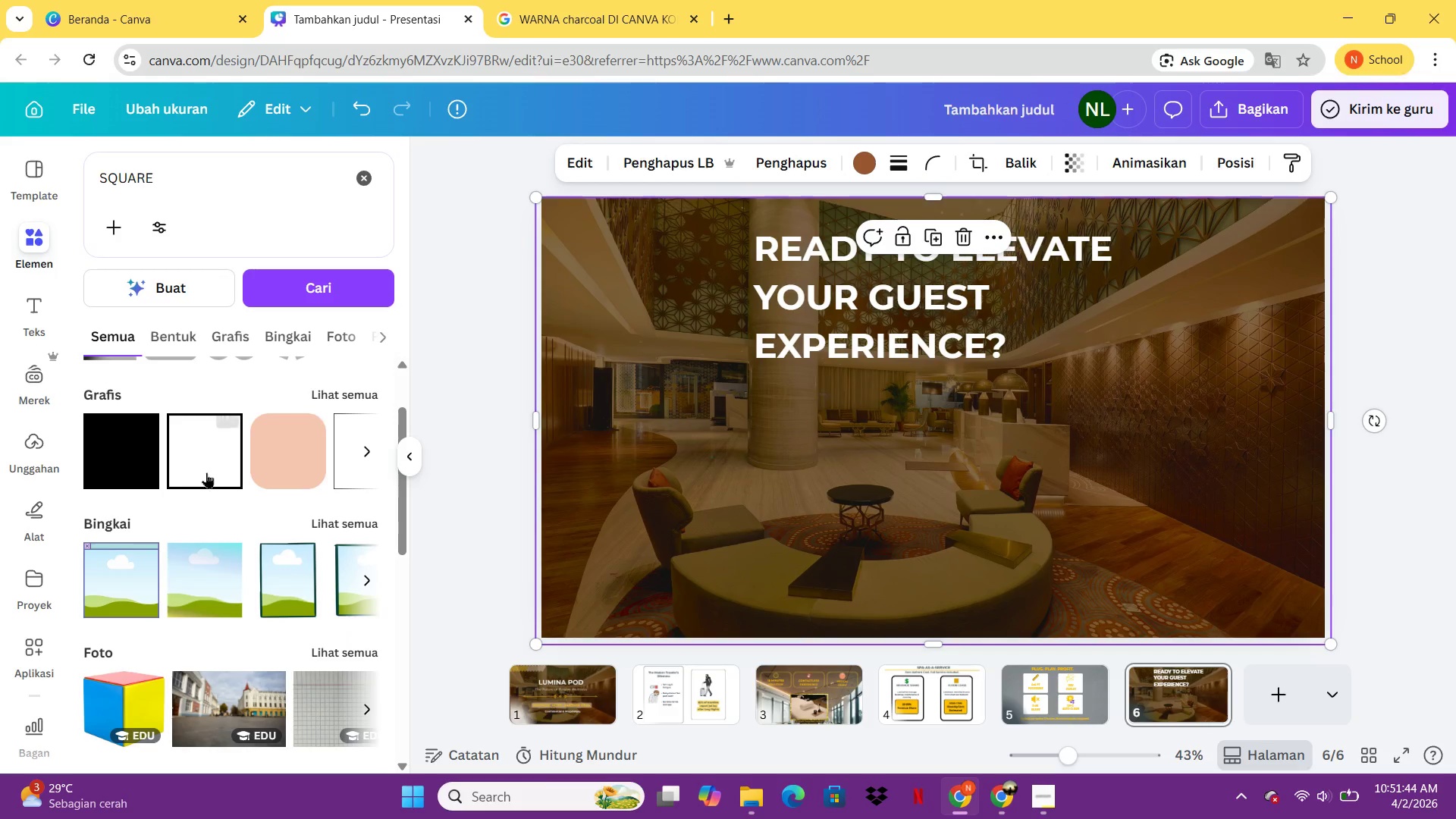 
scroll: coordinate [206, 472], scroll_direction: up, amount: 1.0
 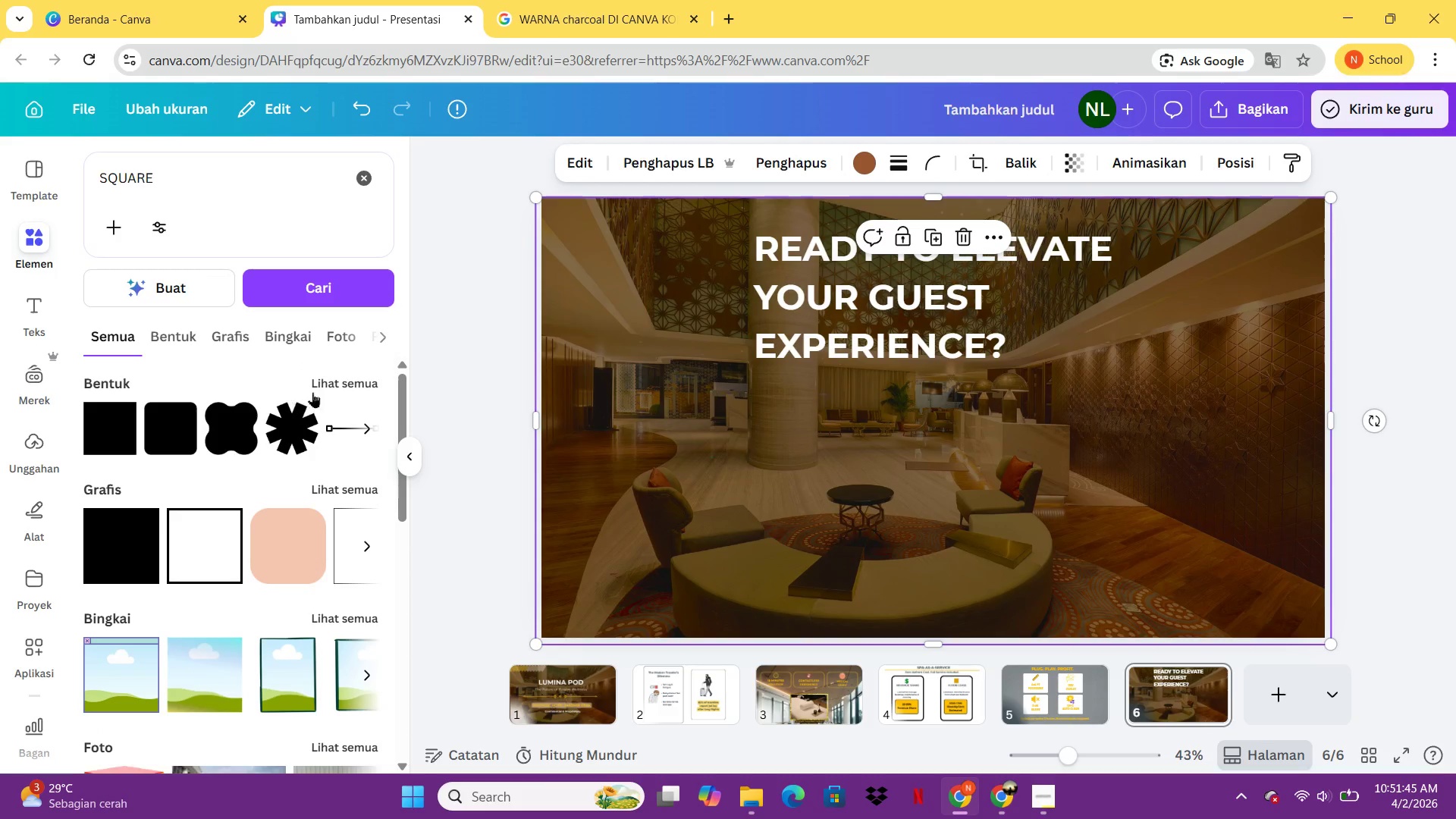 
double_click([328, 383])
 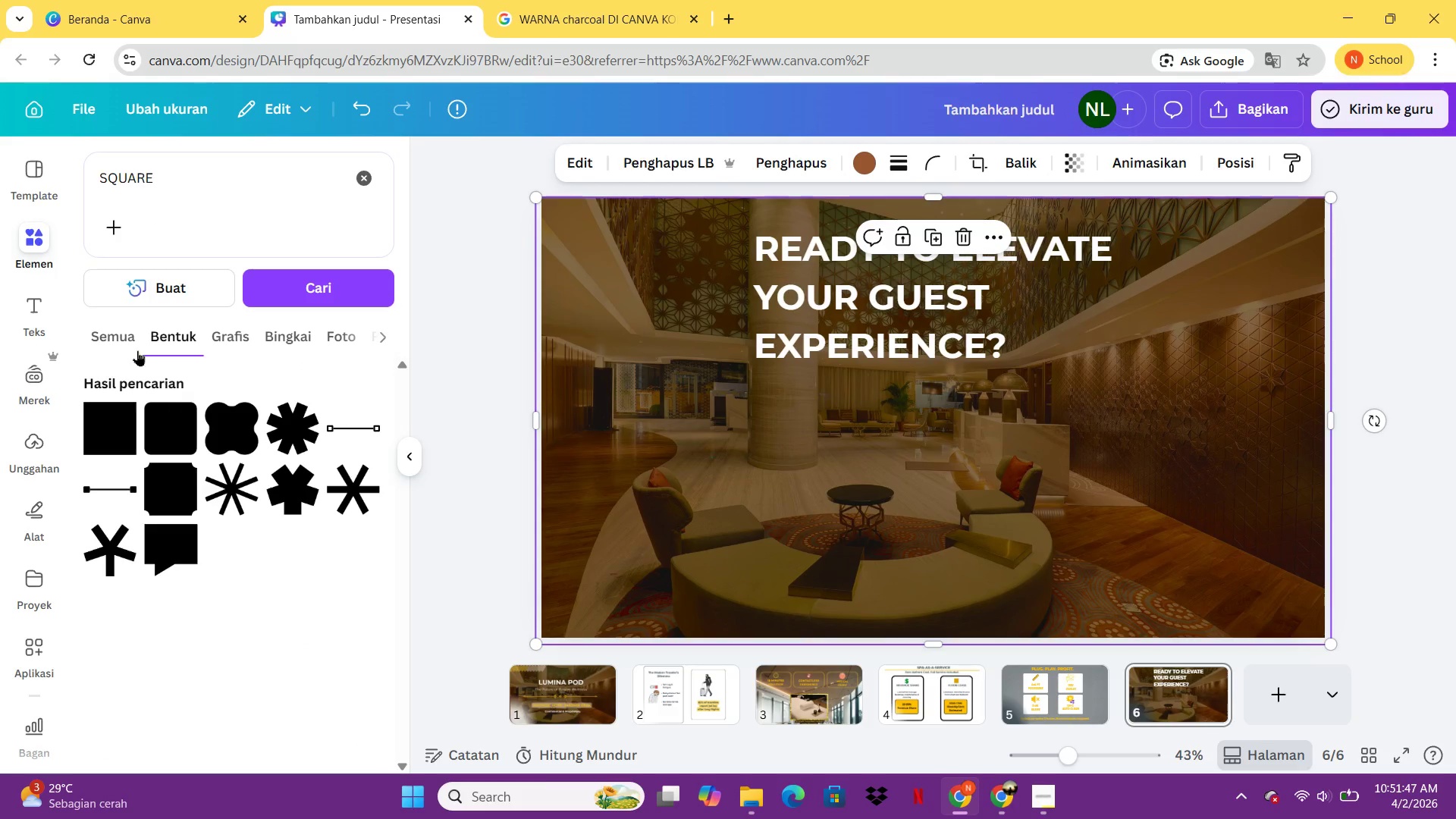 
left_click([95, 339])
 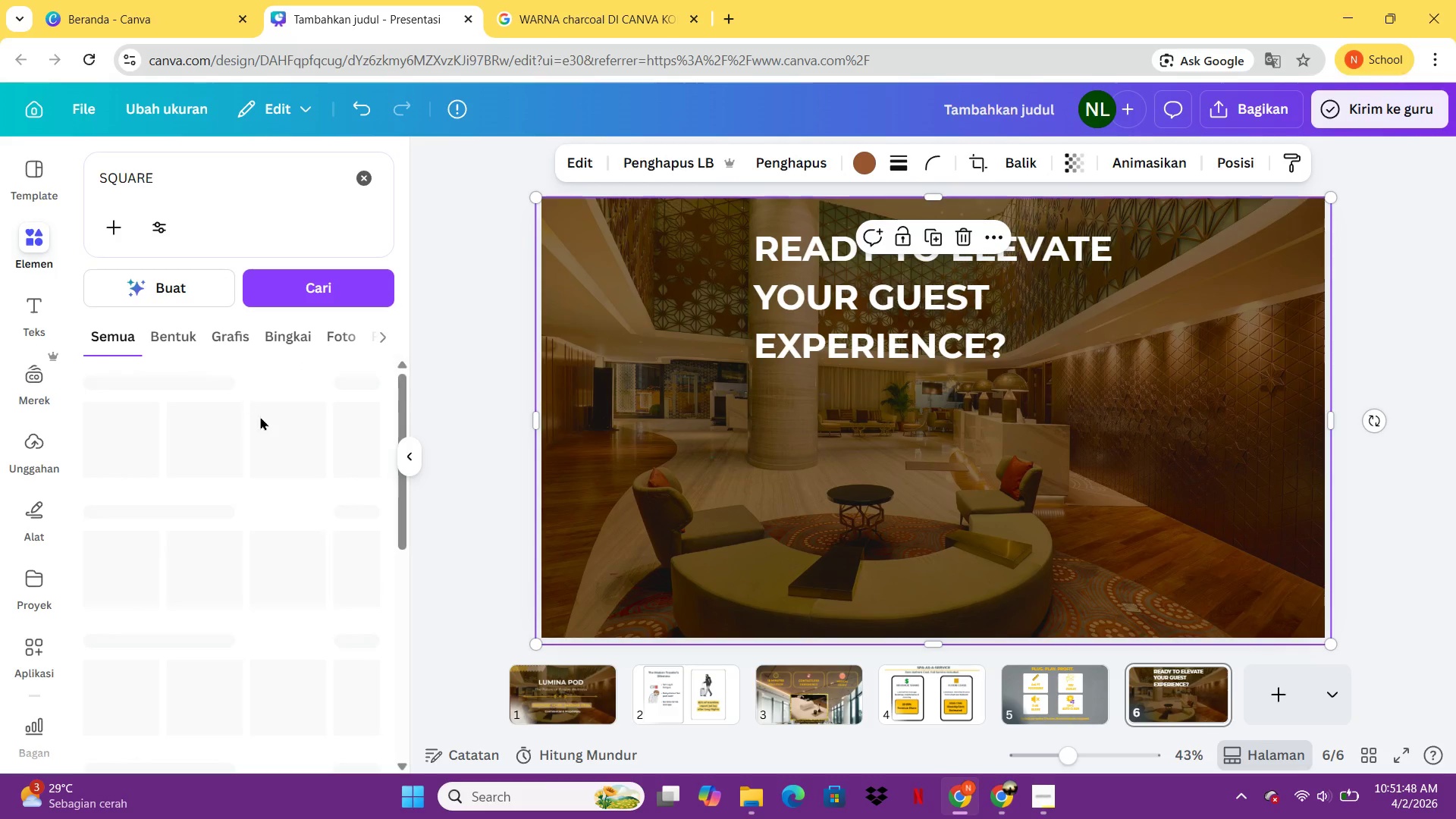 
mouse_move([244, 422])
 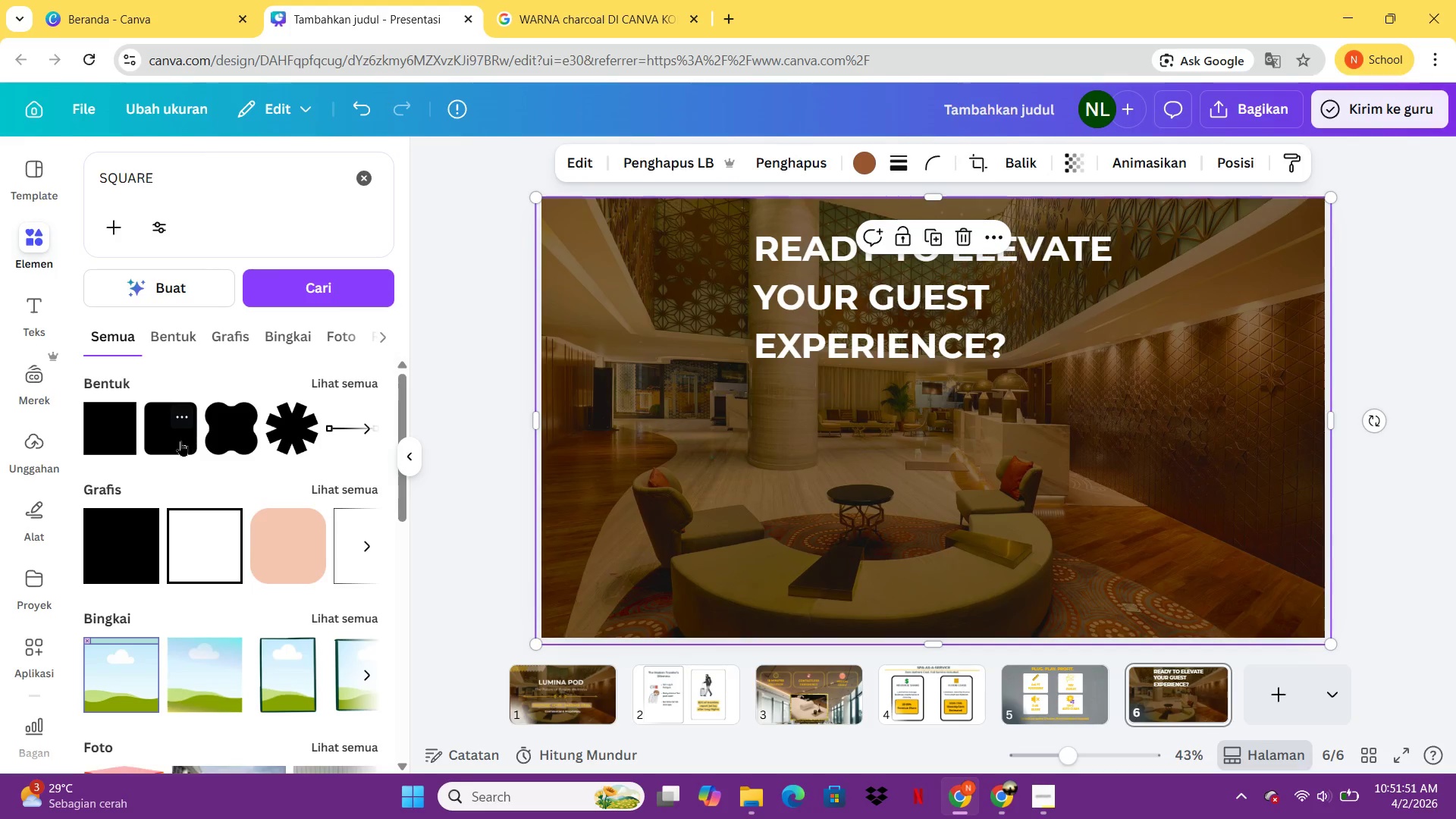 
left_click([180, 441])
 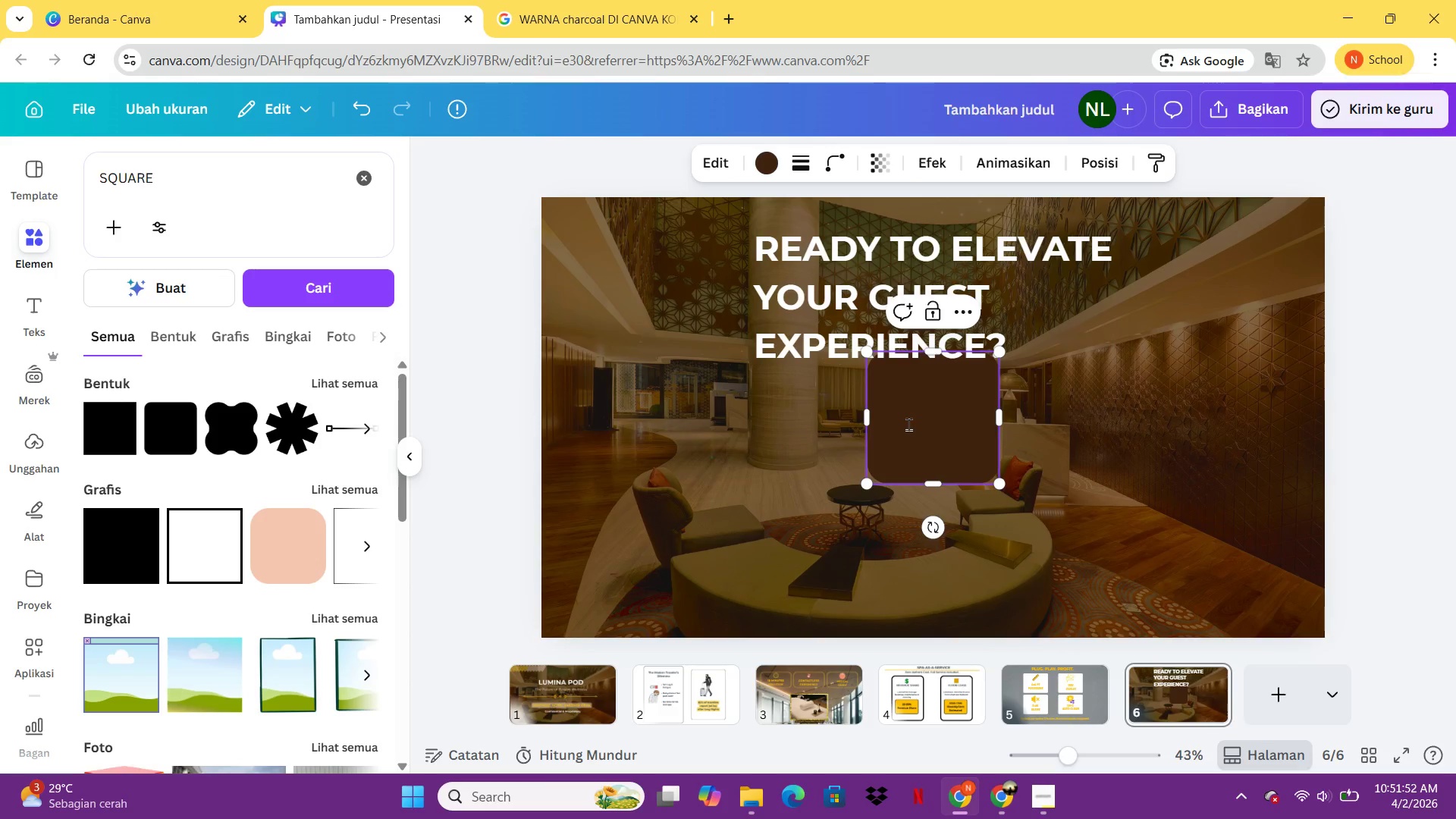 
left_click([1029, 474])
 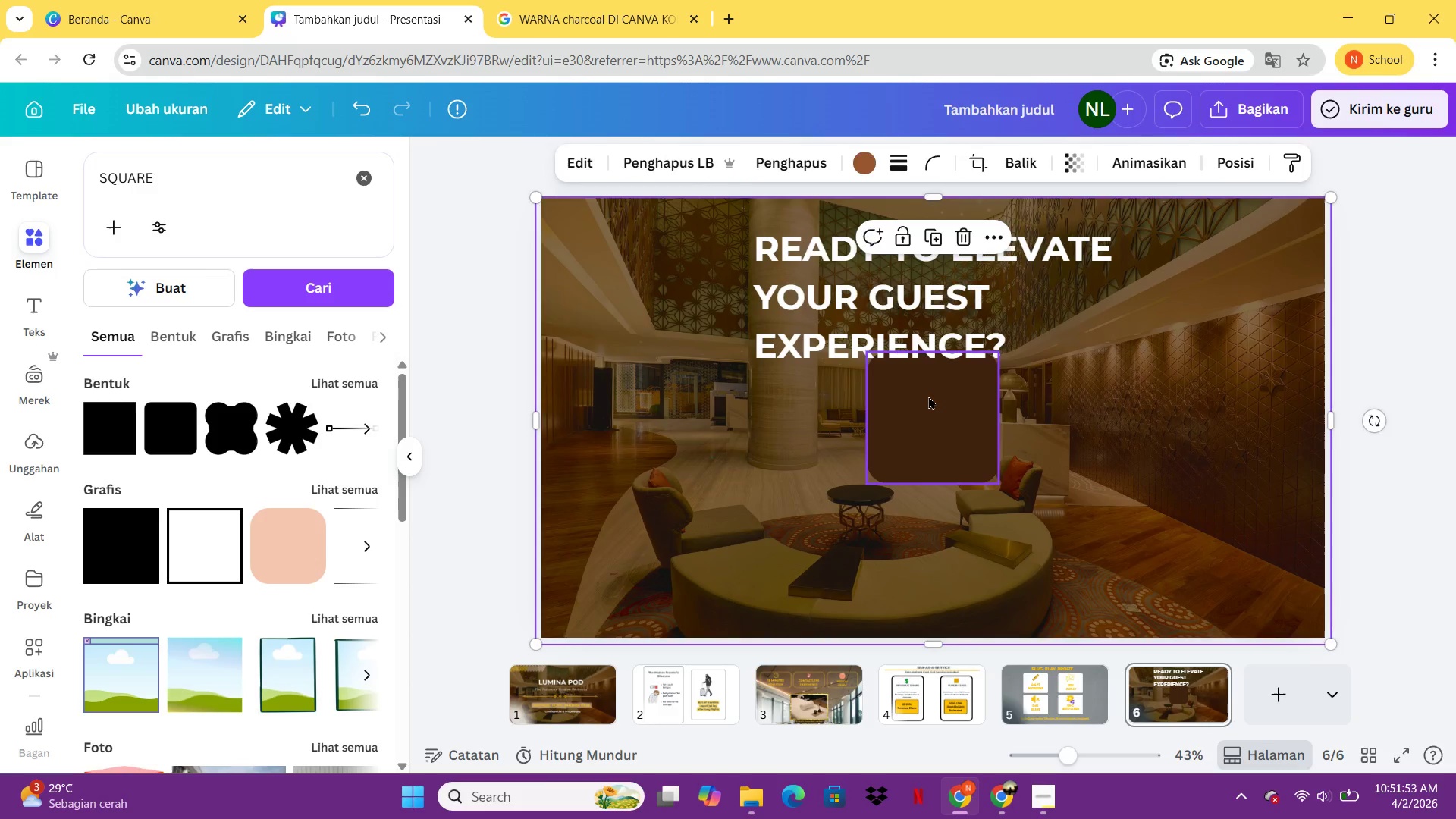 
left_click_drag(start_coordinate=[928, 396], to_coordinate=[817, 415])
 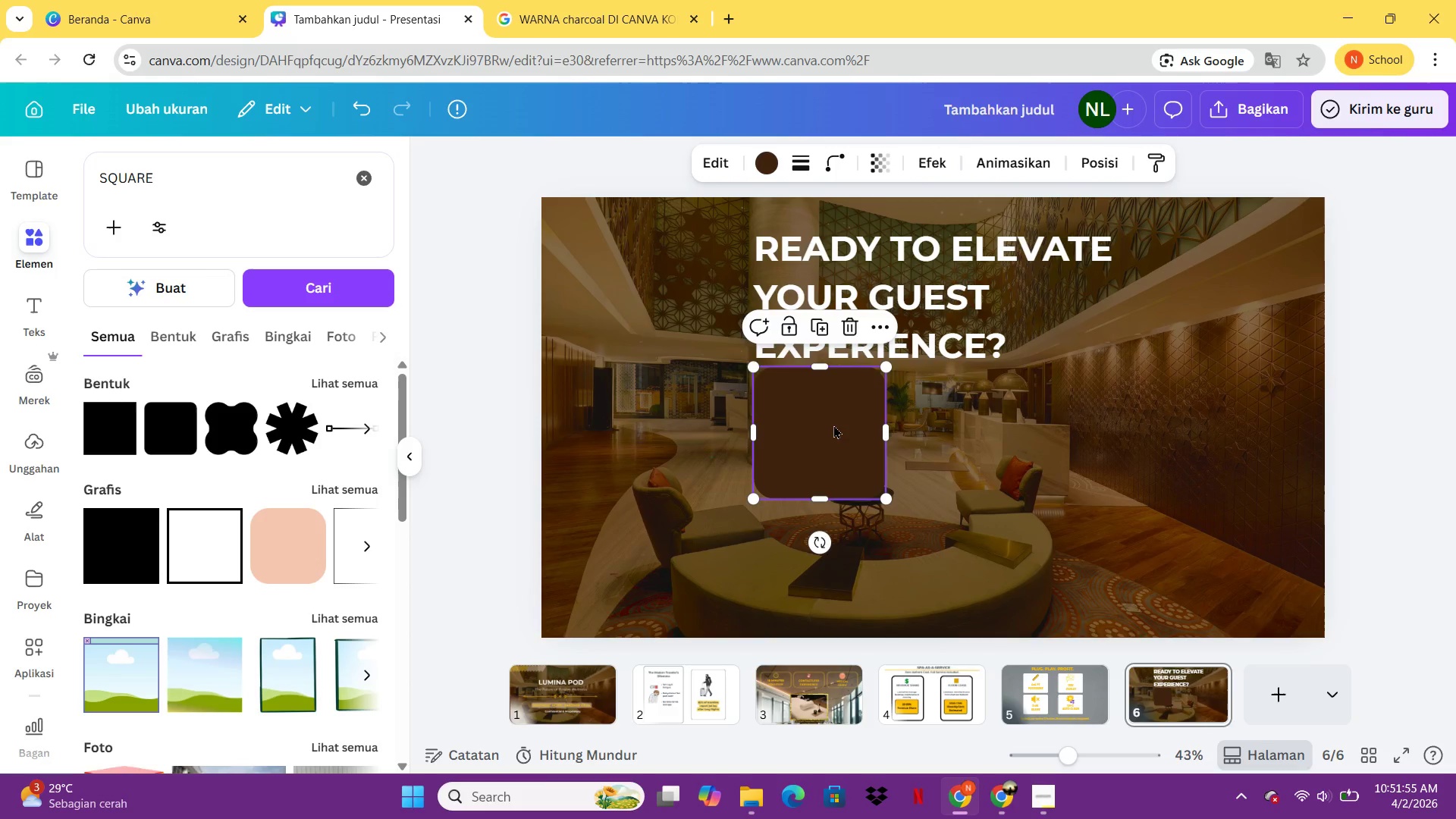 
triple_click([833, 425])
 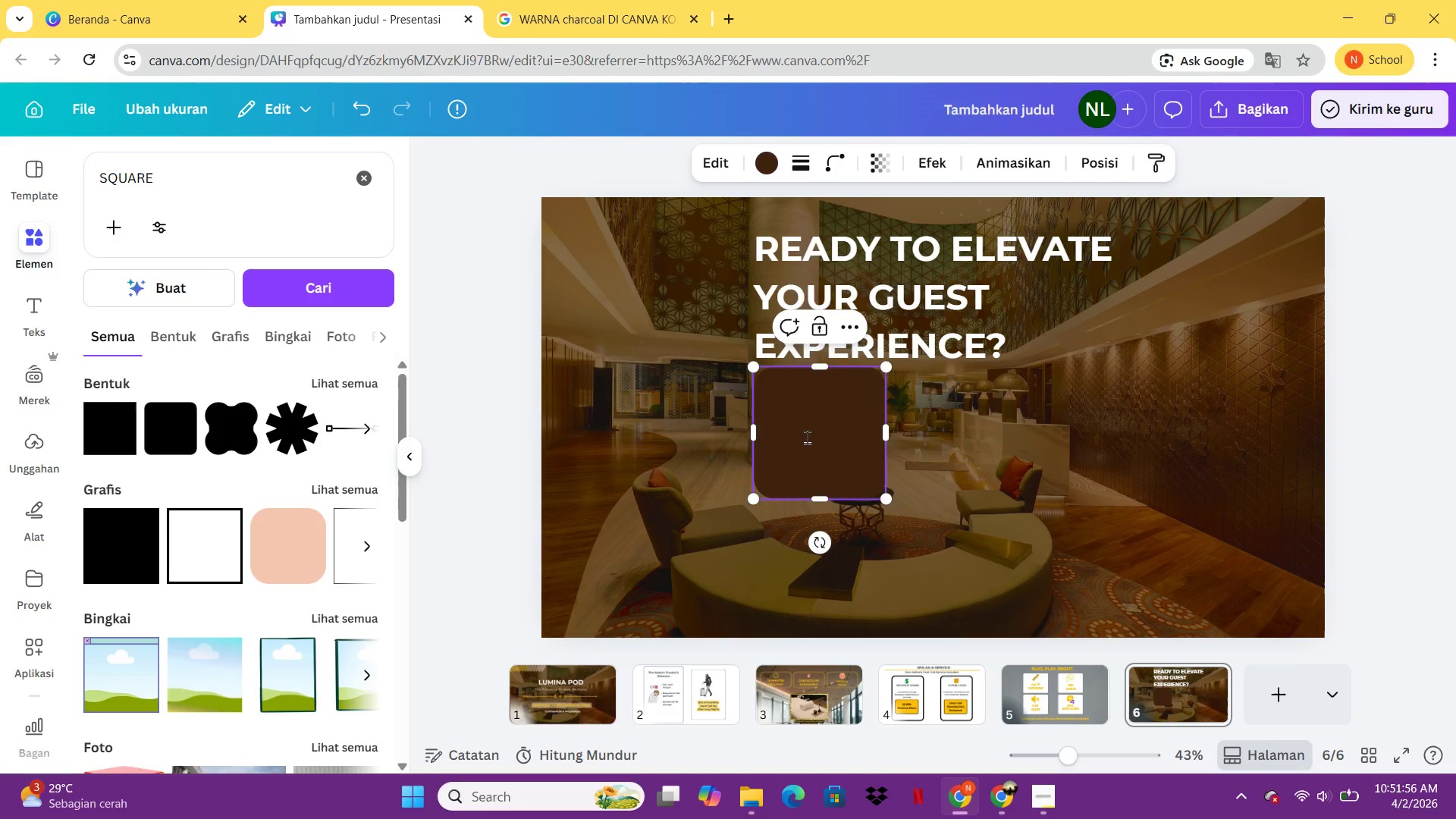 
double_click([833, 425])
 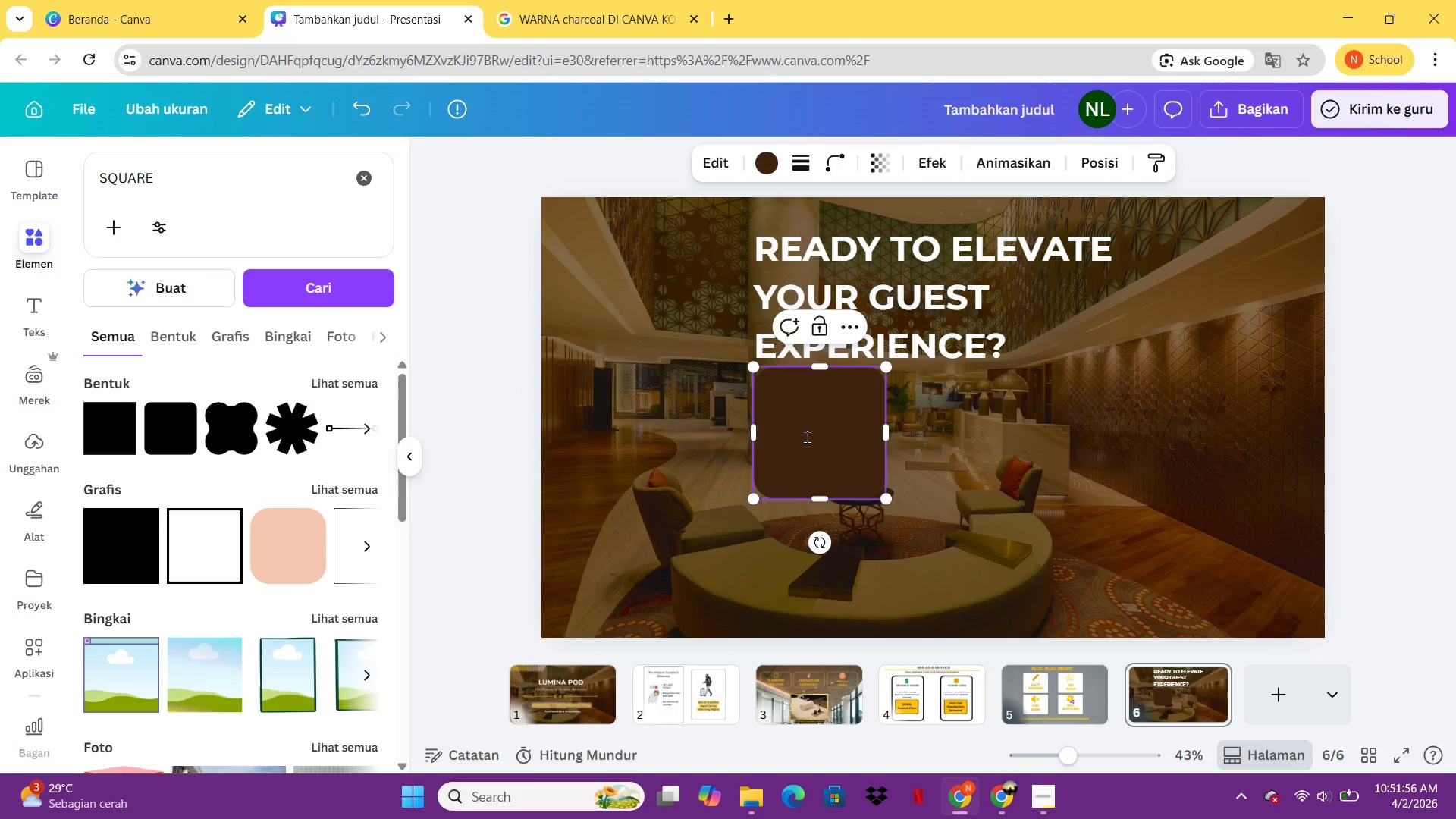 
triple_click([807, 437])
 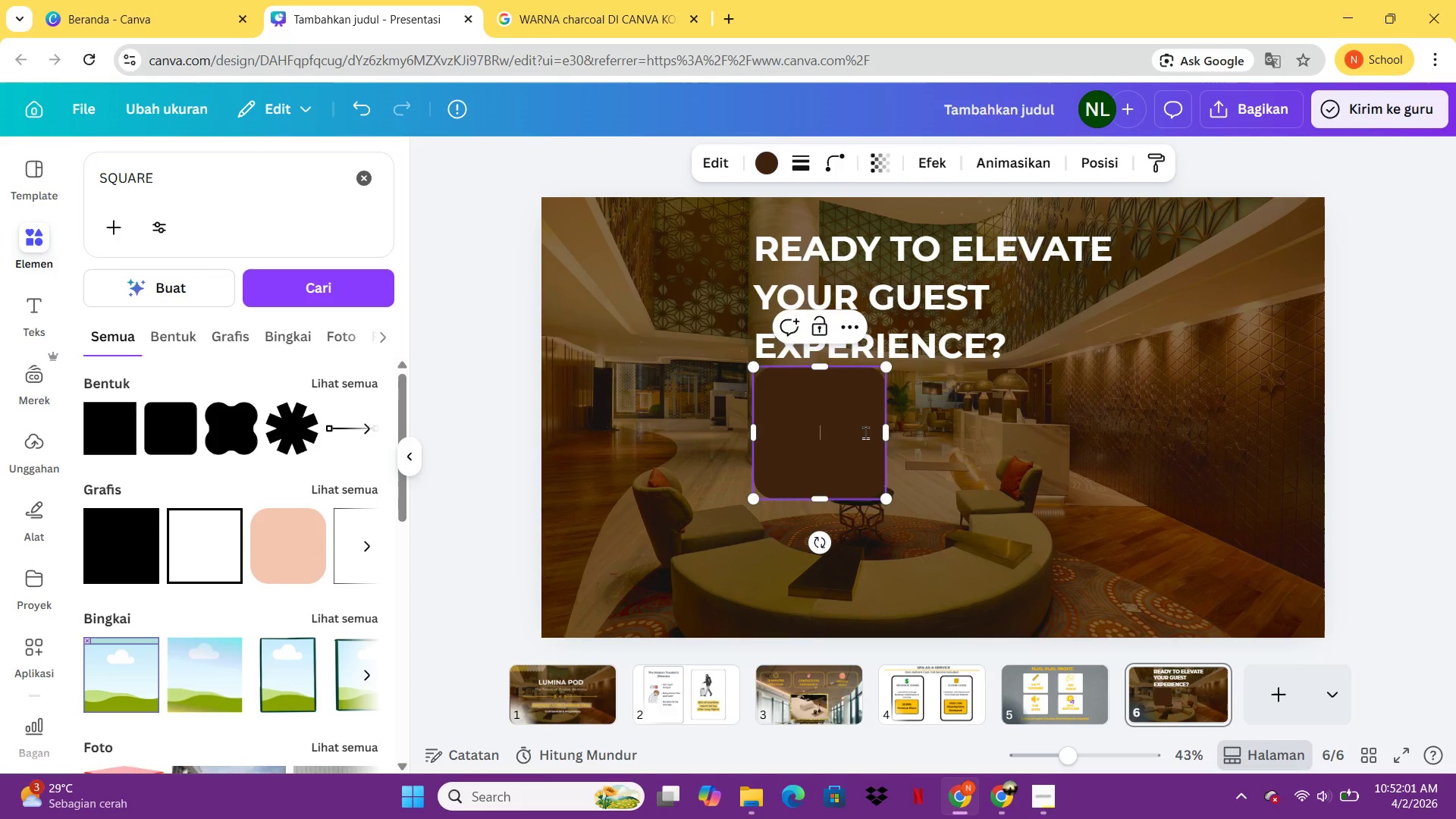 
wait(7.02)
 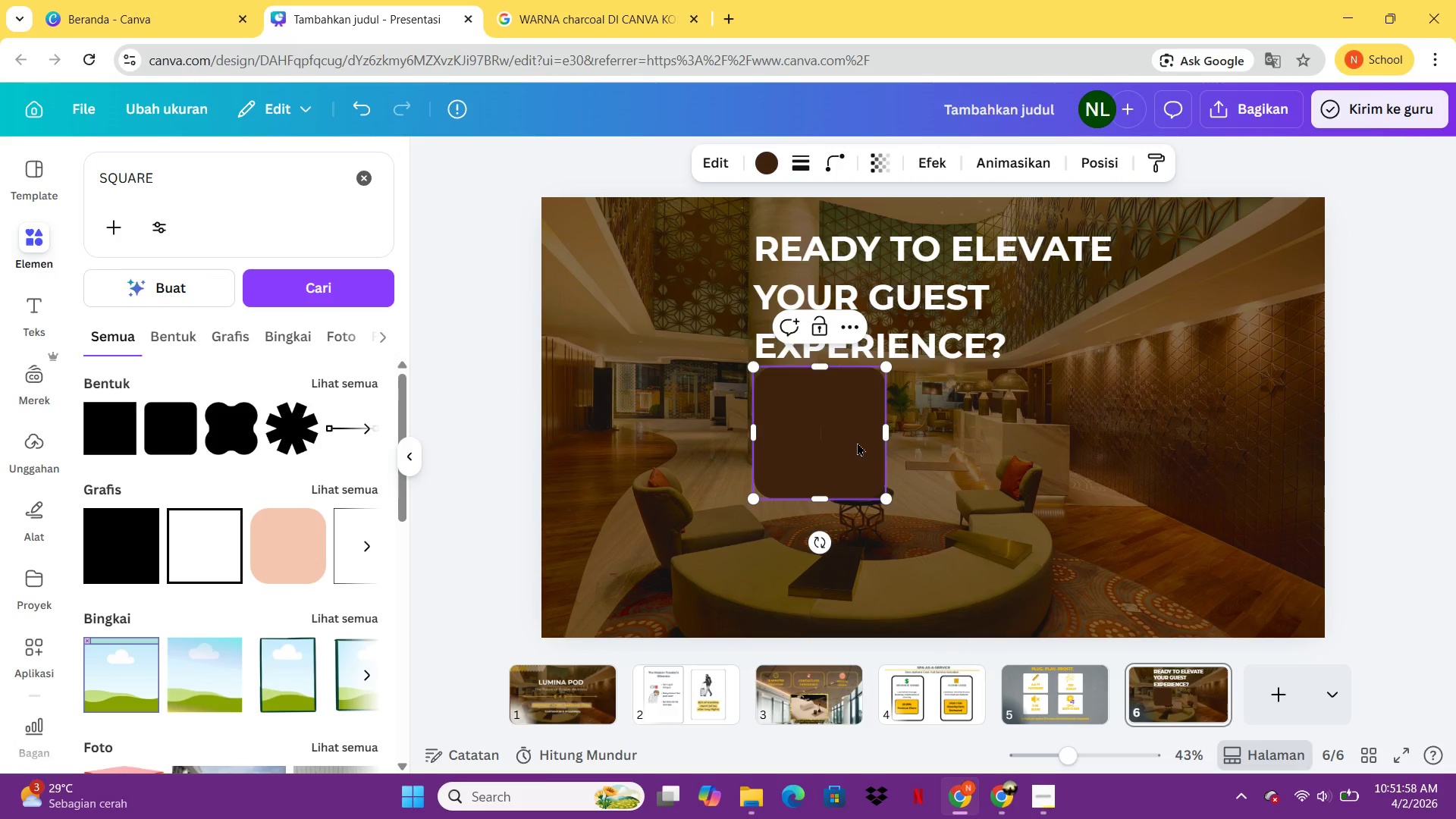 
left_click_drag(start_coordinate=[885, 435], to_coordinate=[999, 438])
 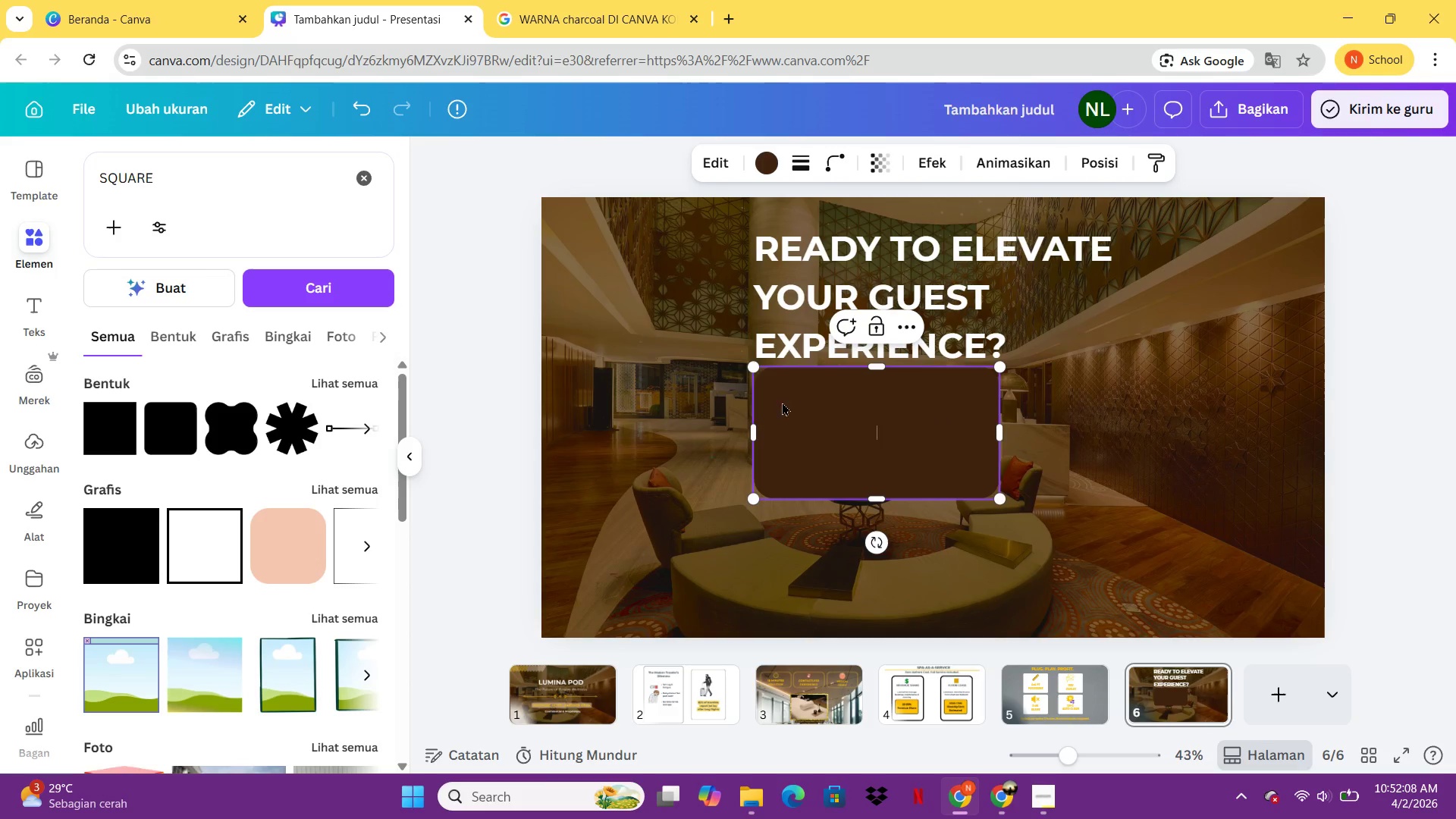 
double_click([770, 157])
 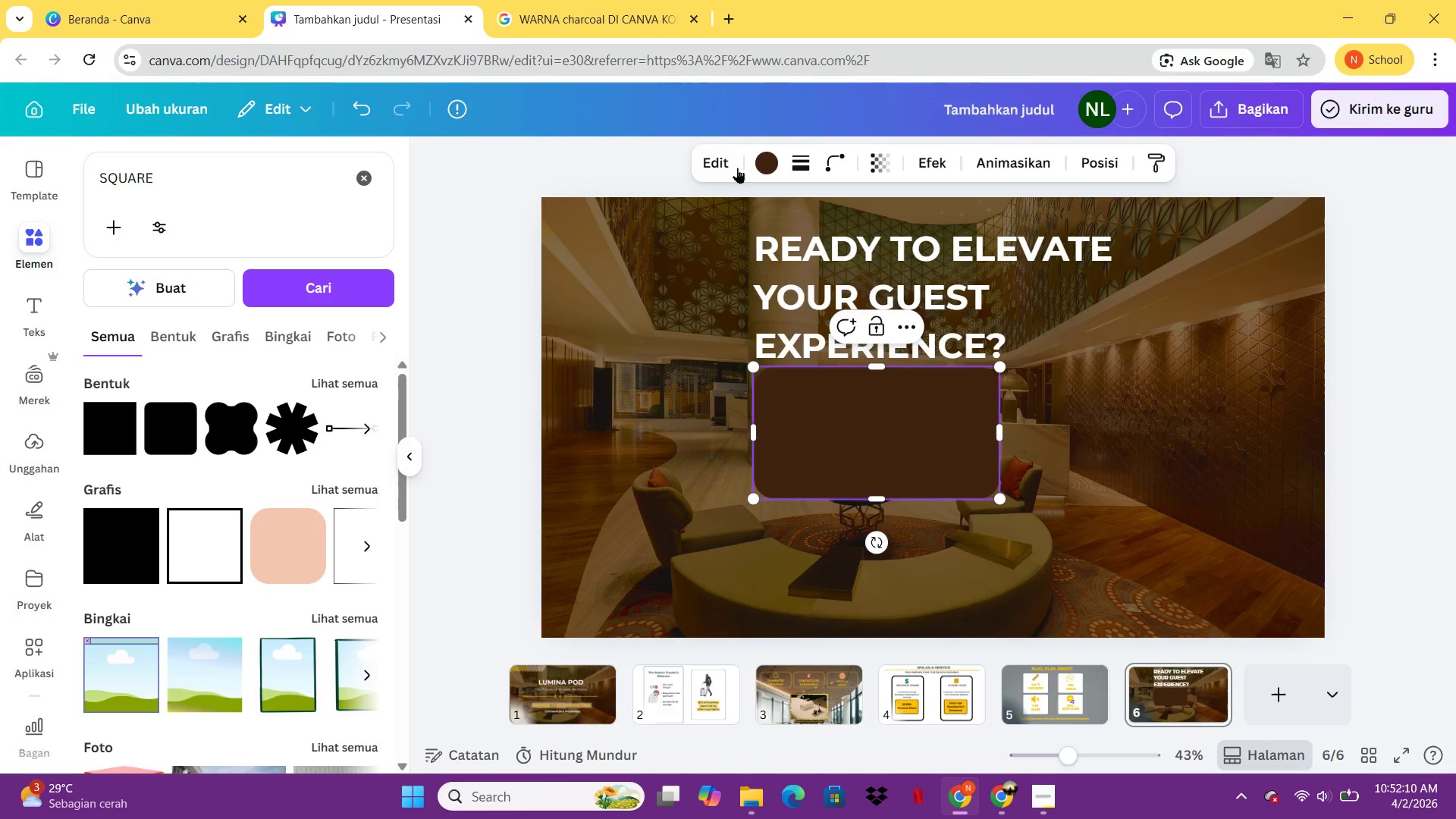 
left_click([765, 159])
 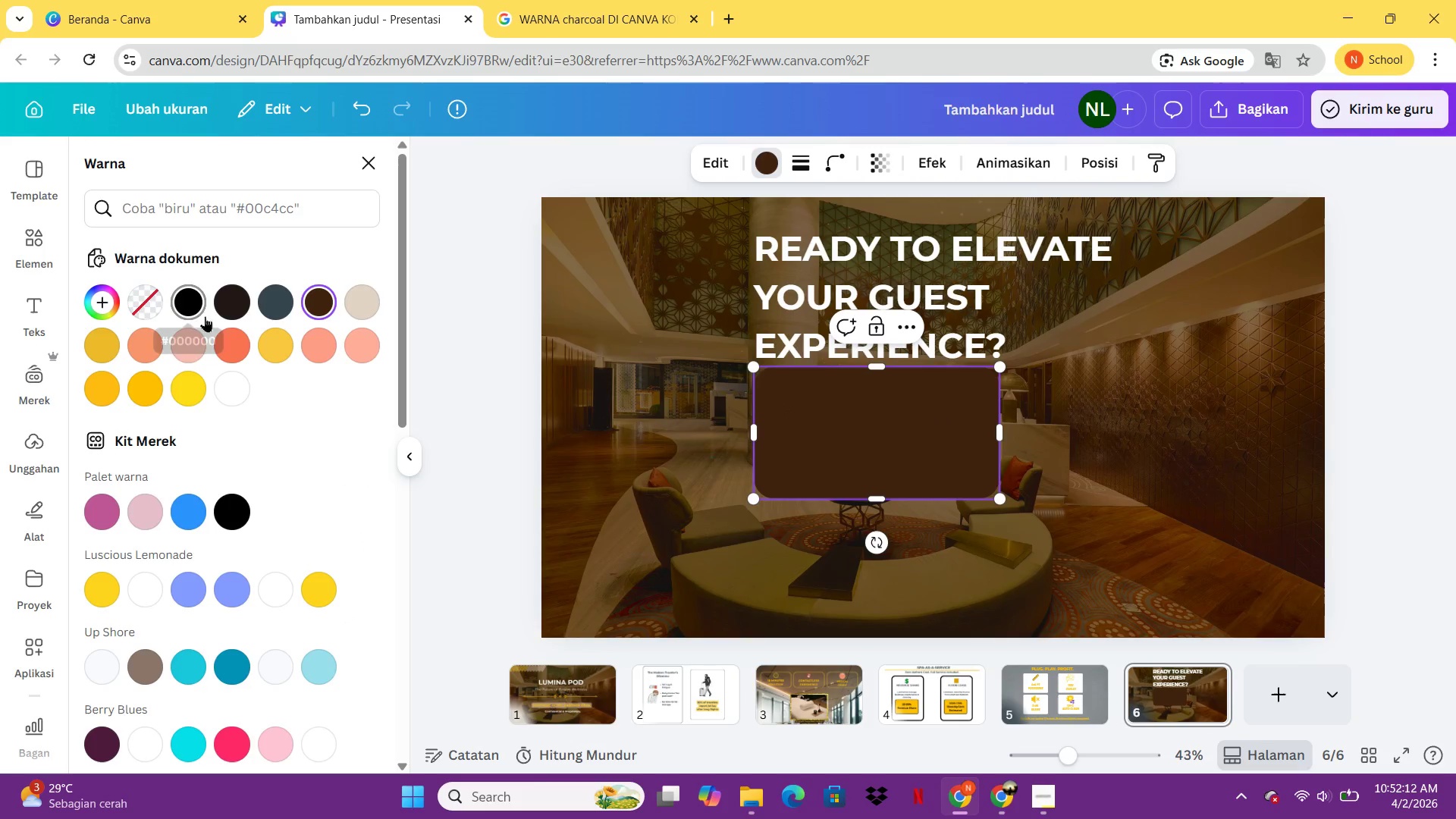 
mouse_move([253, 300])
 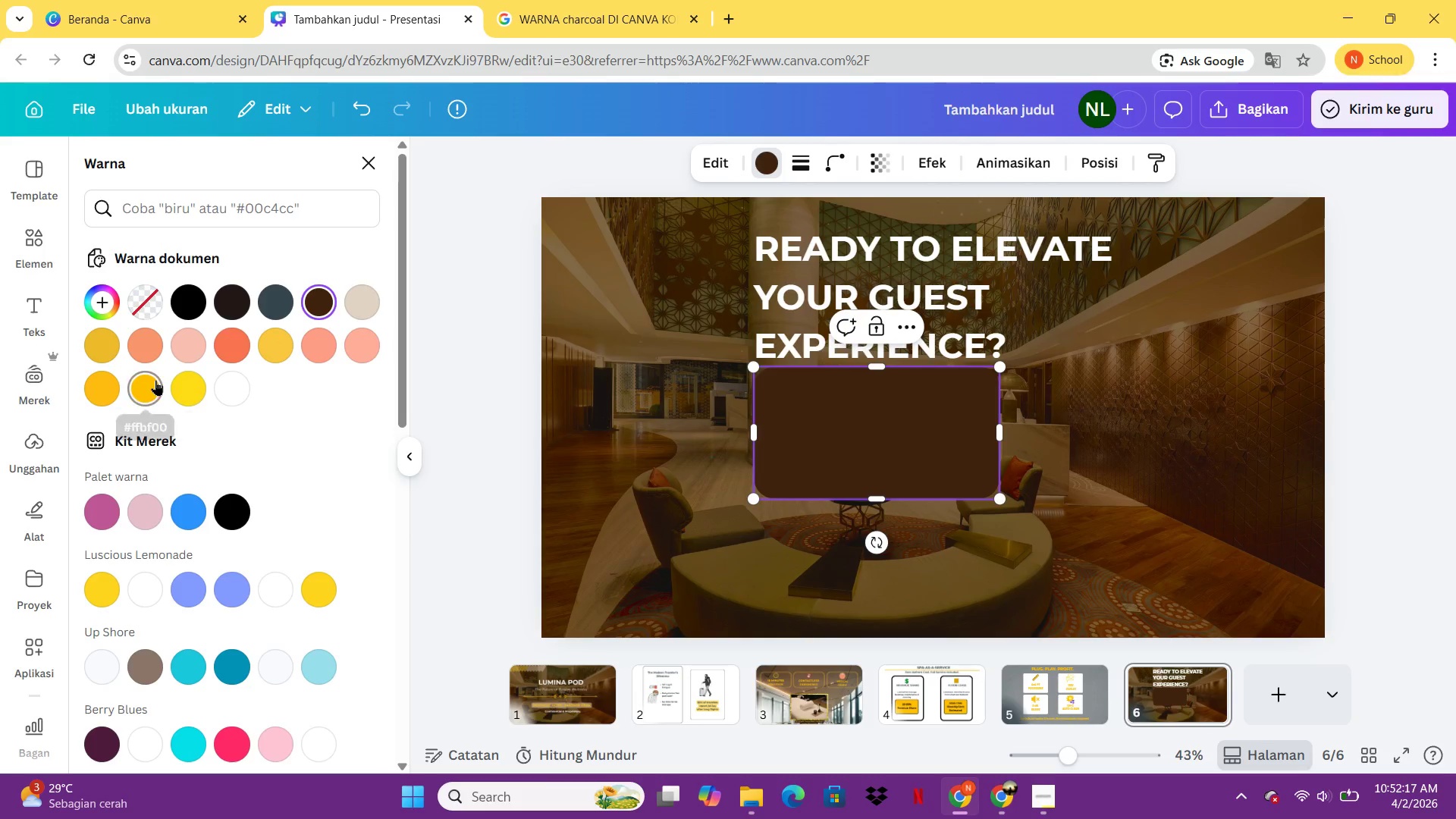 
double_click([155, 380])
 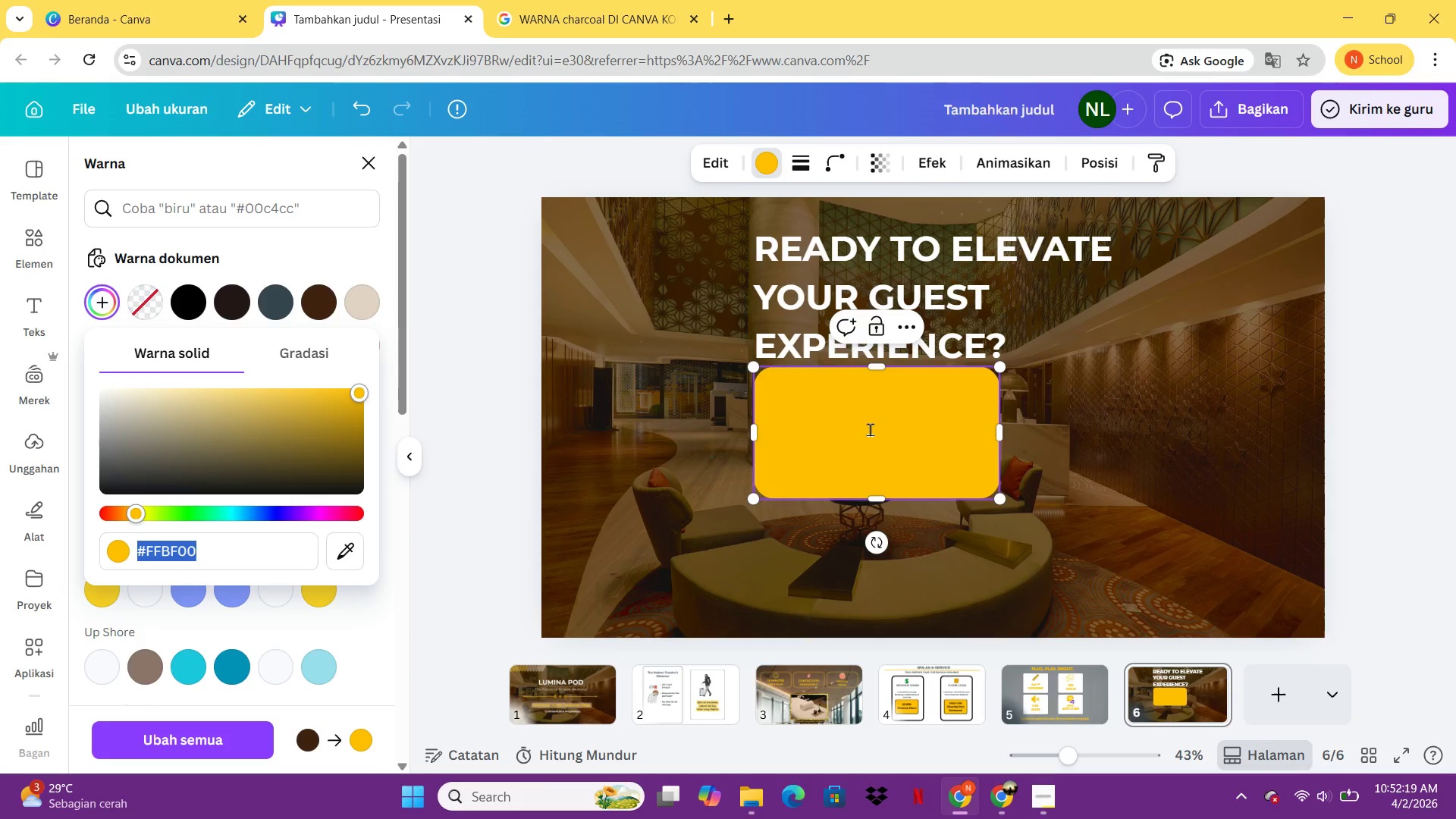 
double_click([871, 430])
 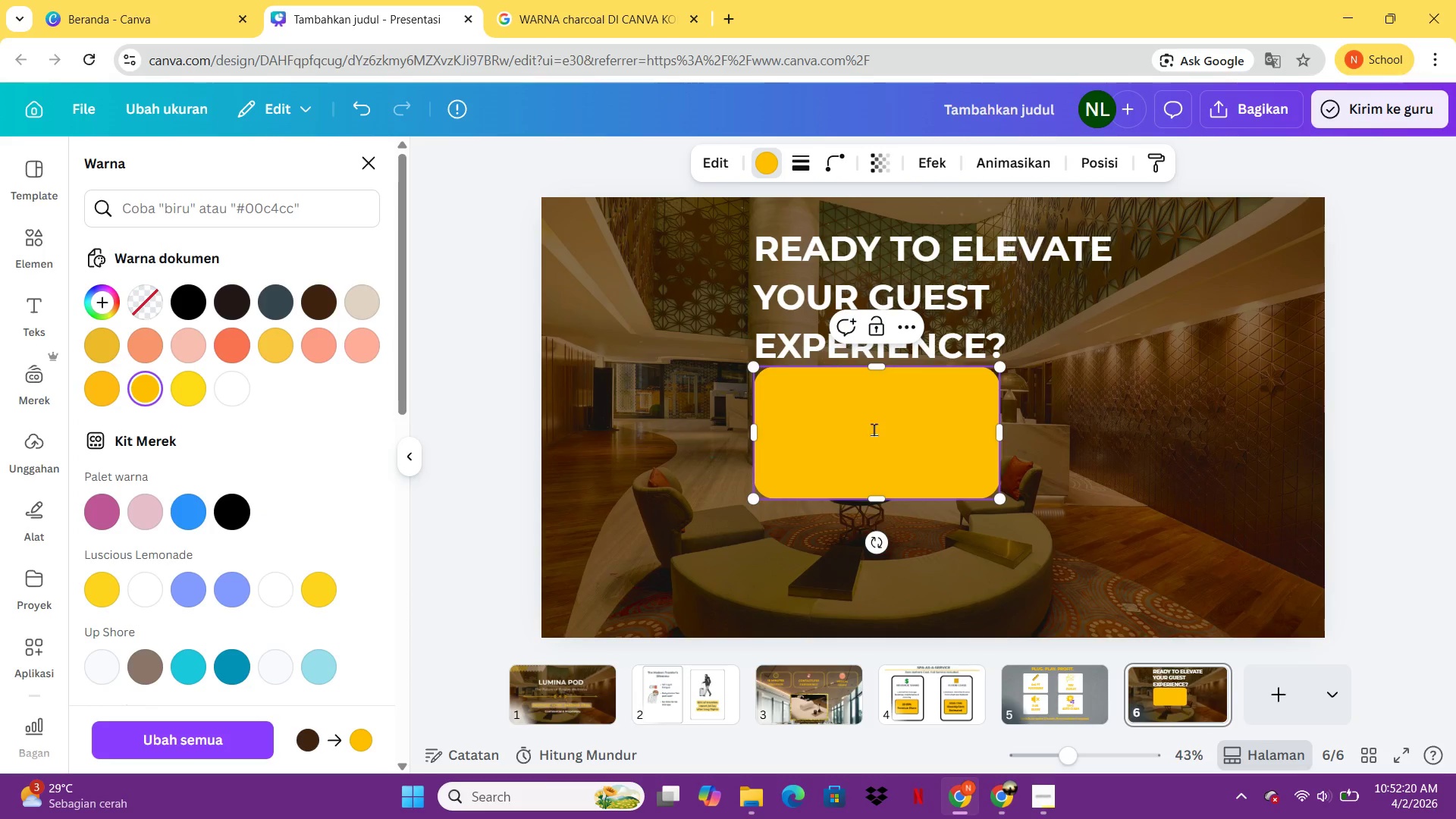 
left_click([844, 431])
 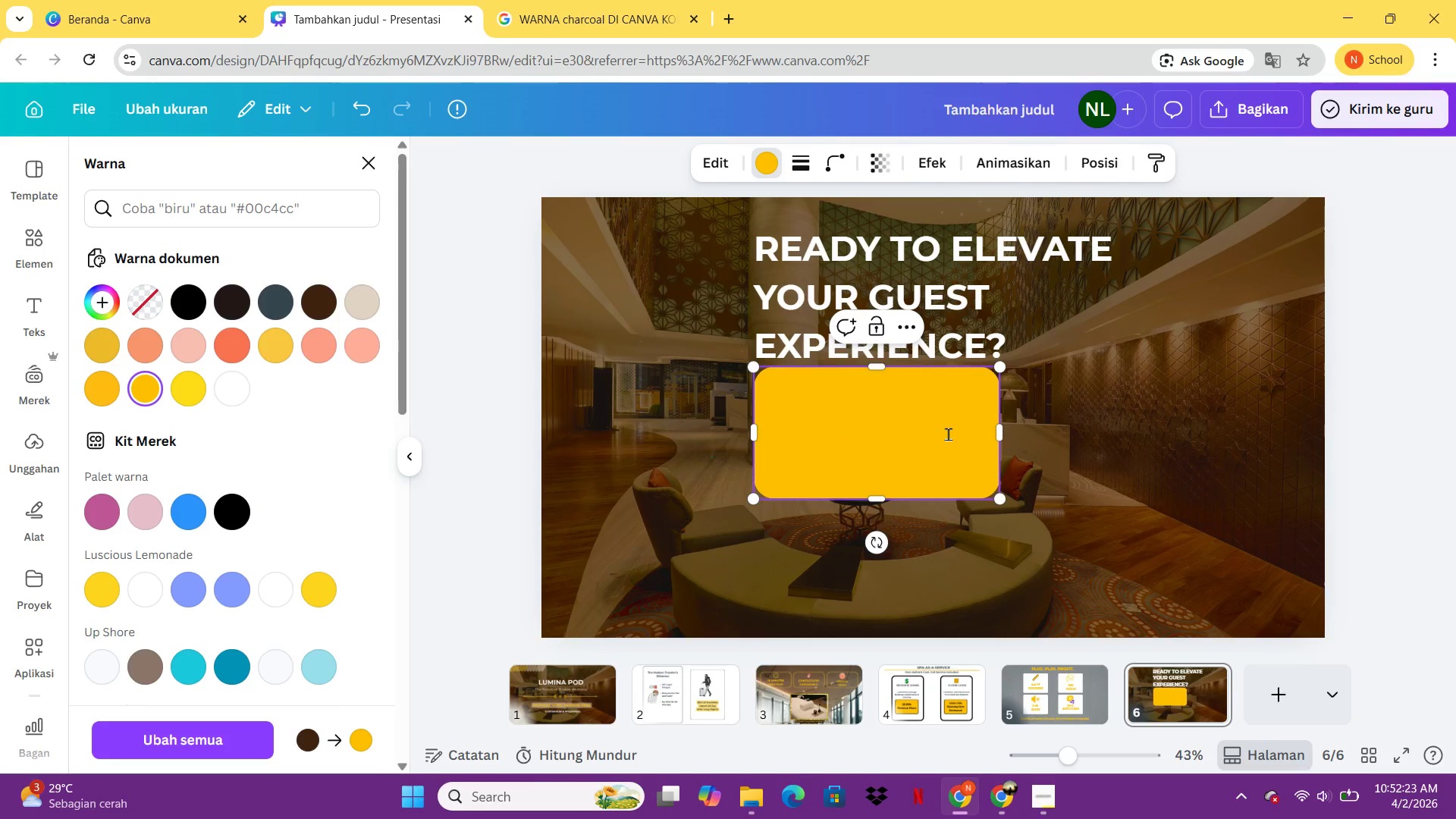 
type(T)
key(Backspace)
type(REQUEST A SITE SURVEY)
 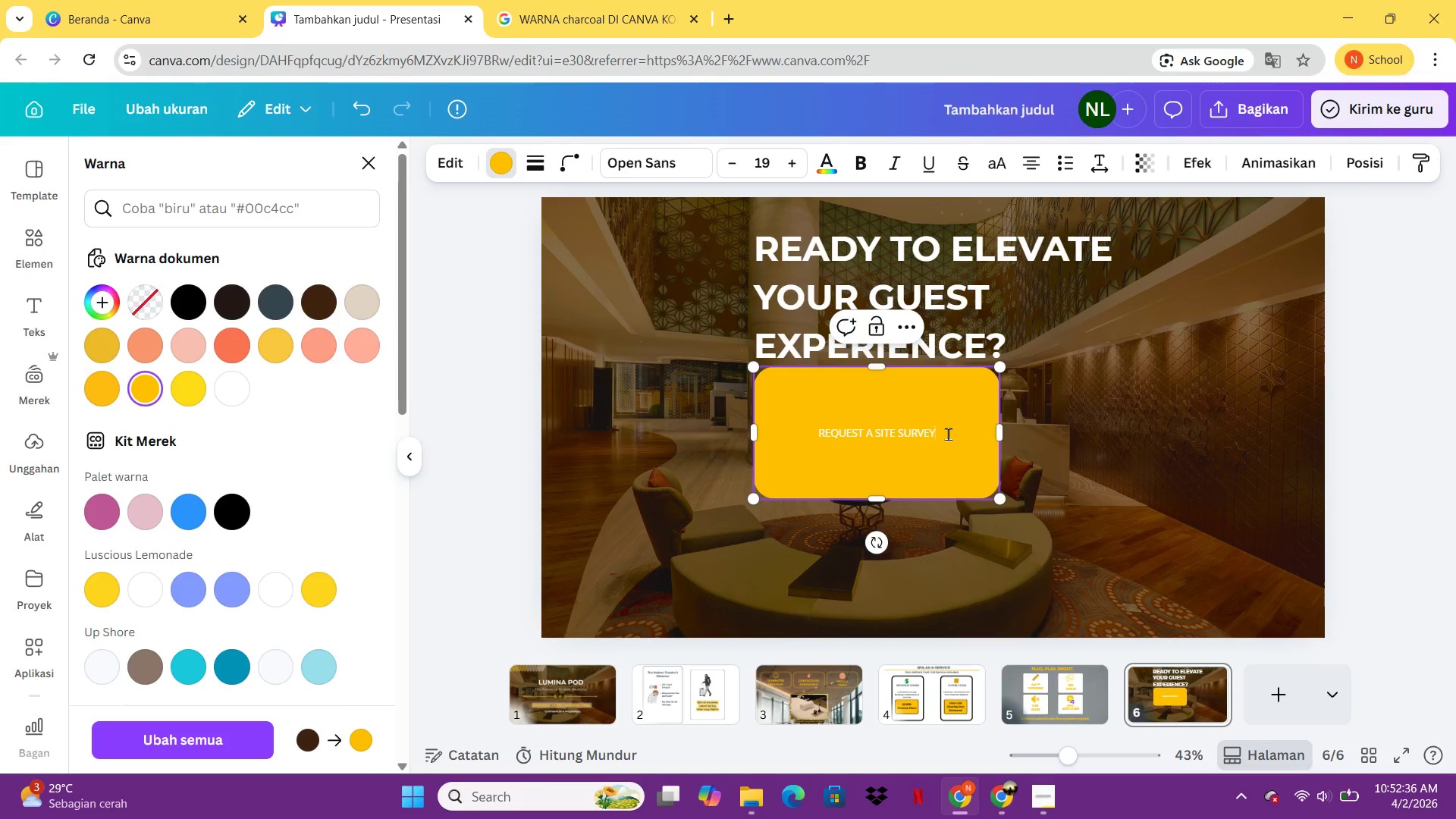 
key(Control+ControlLeft)
 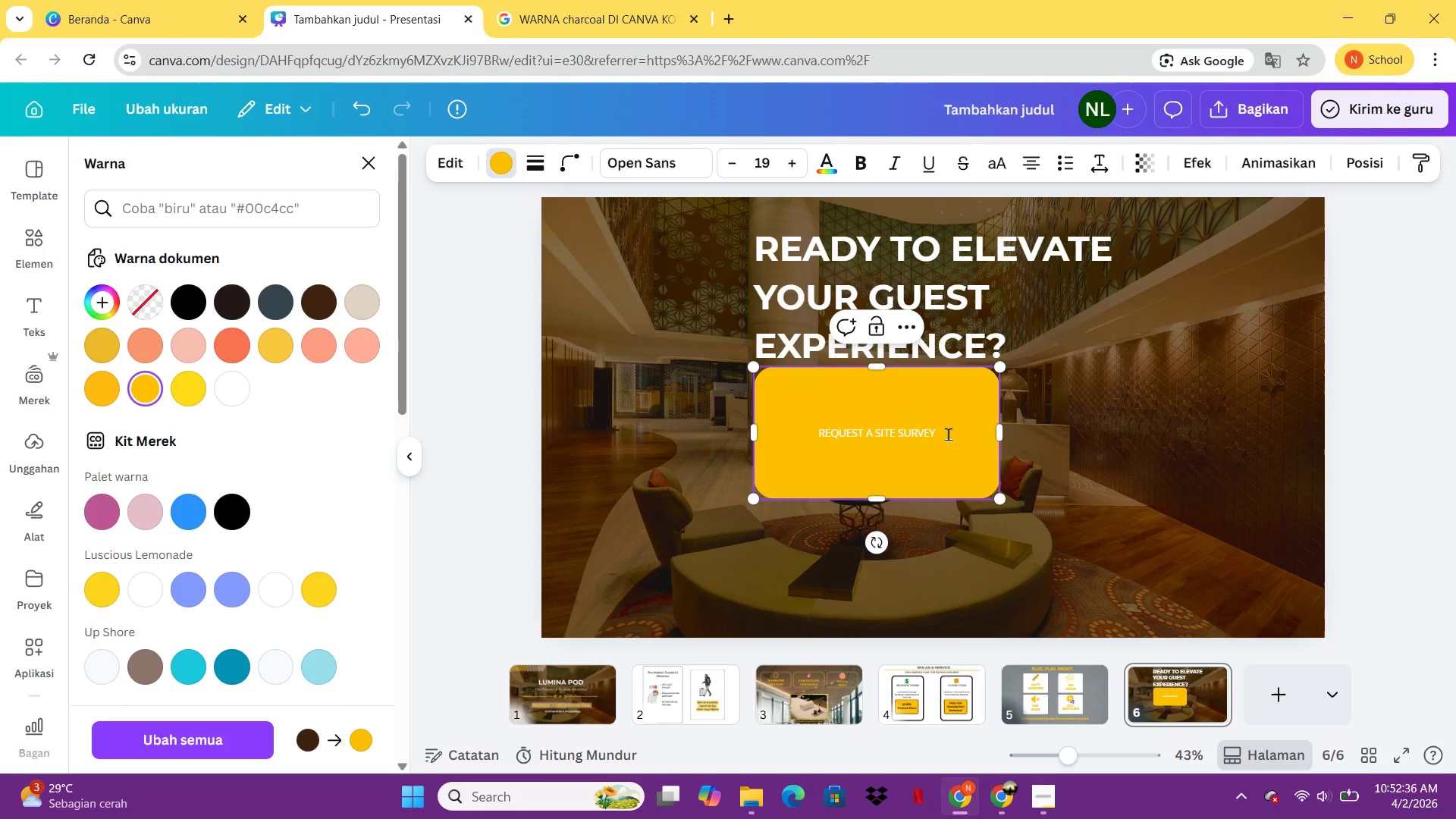 
key(Control+Q)
 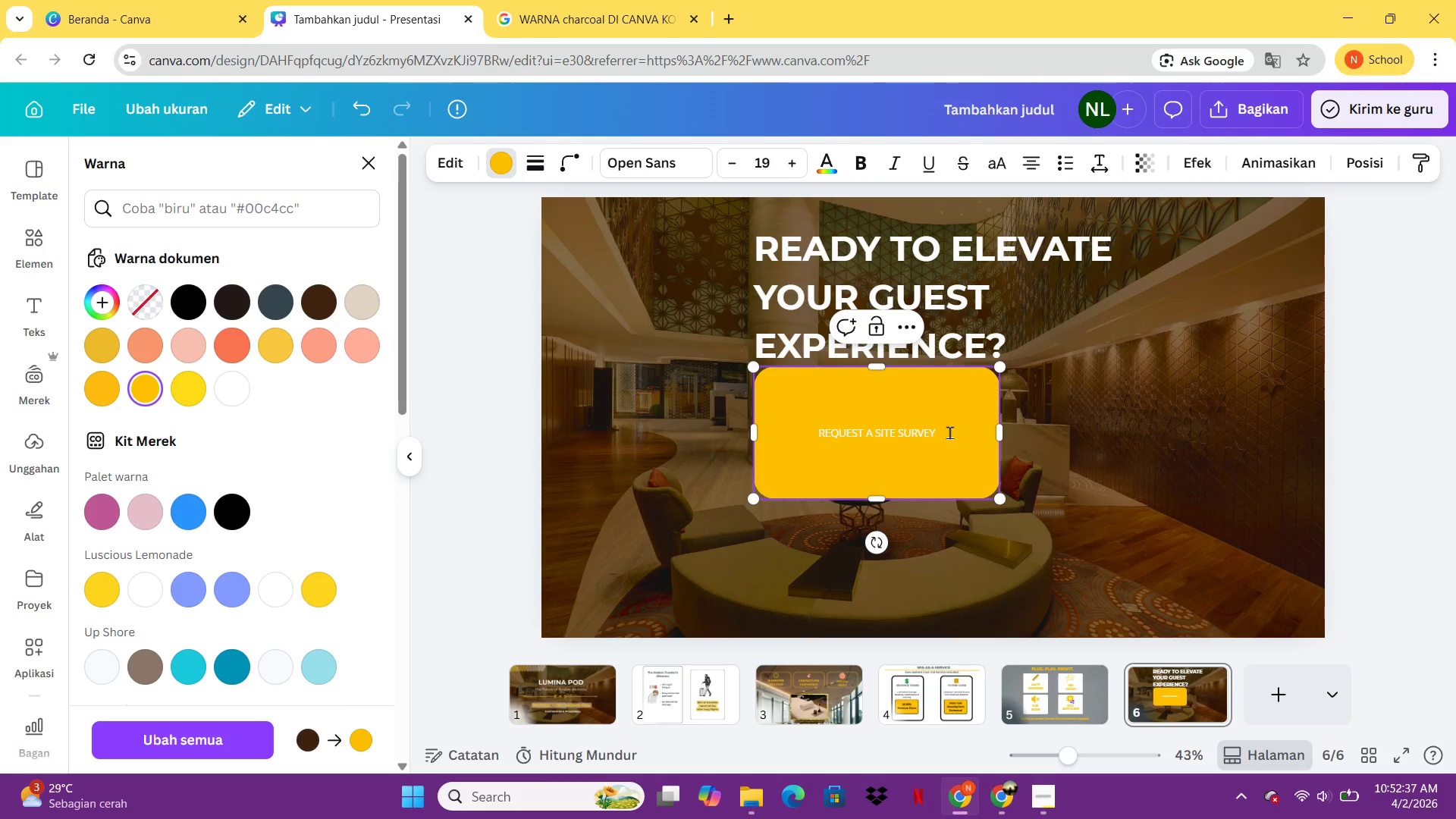 
key(Control+A)
 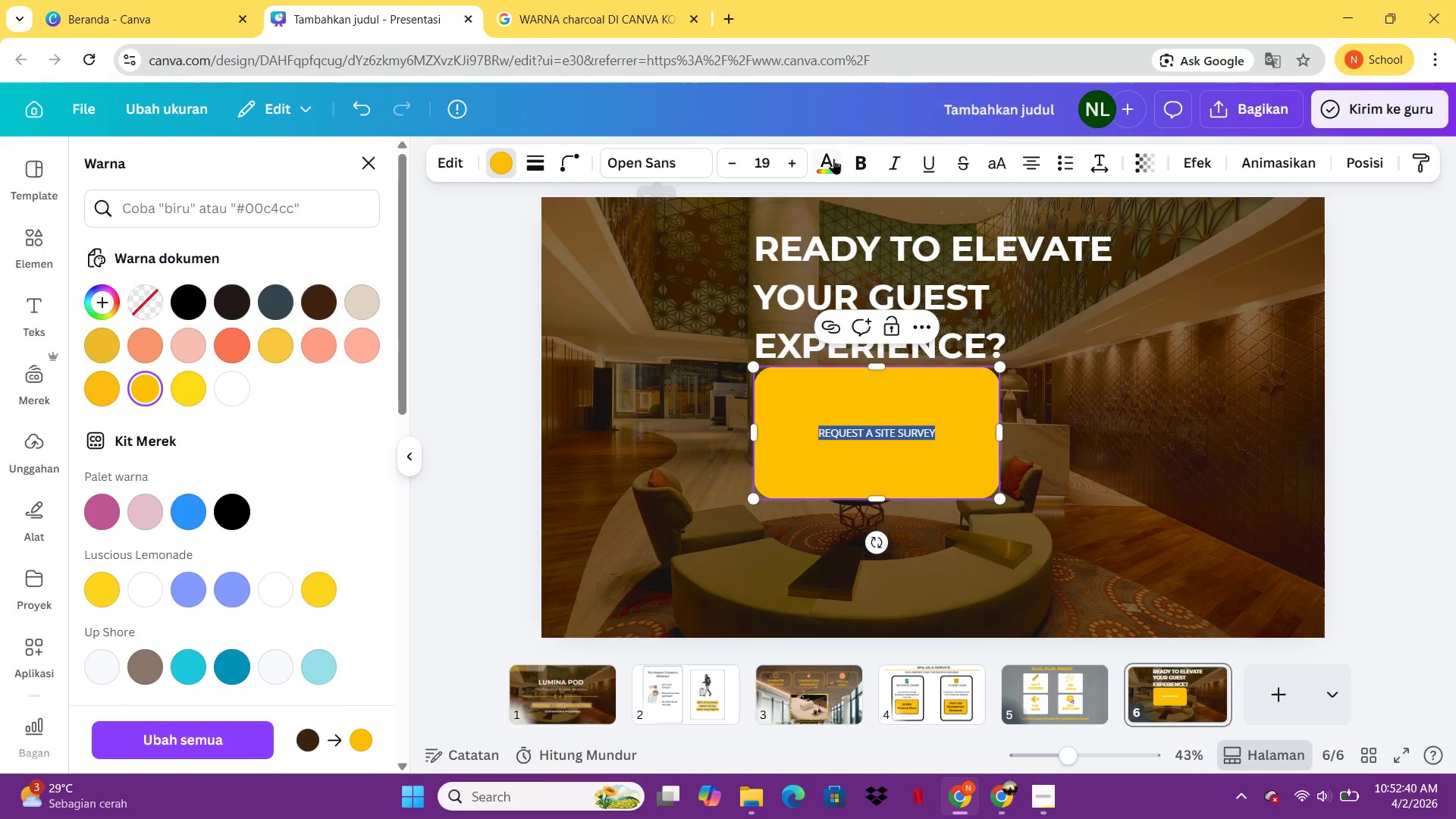 
double_click([854, 155])
 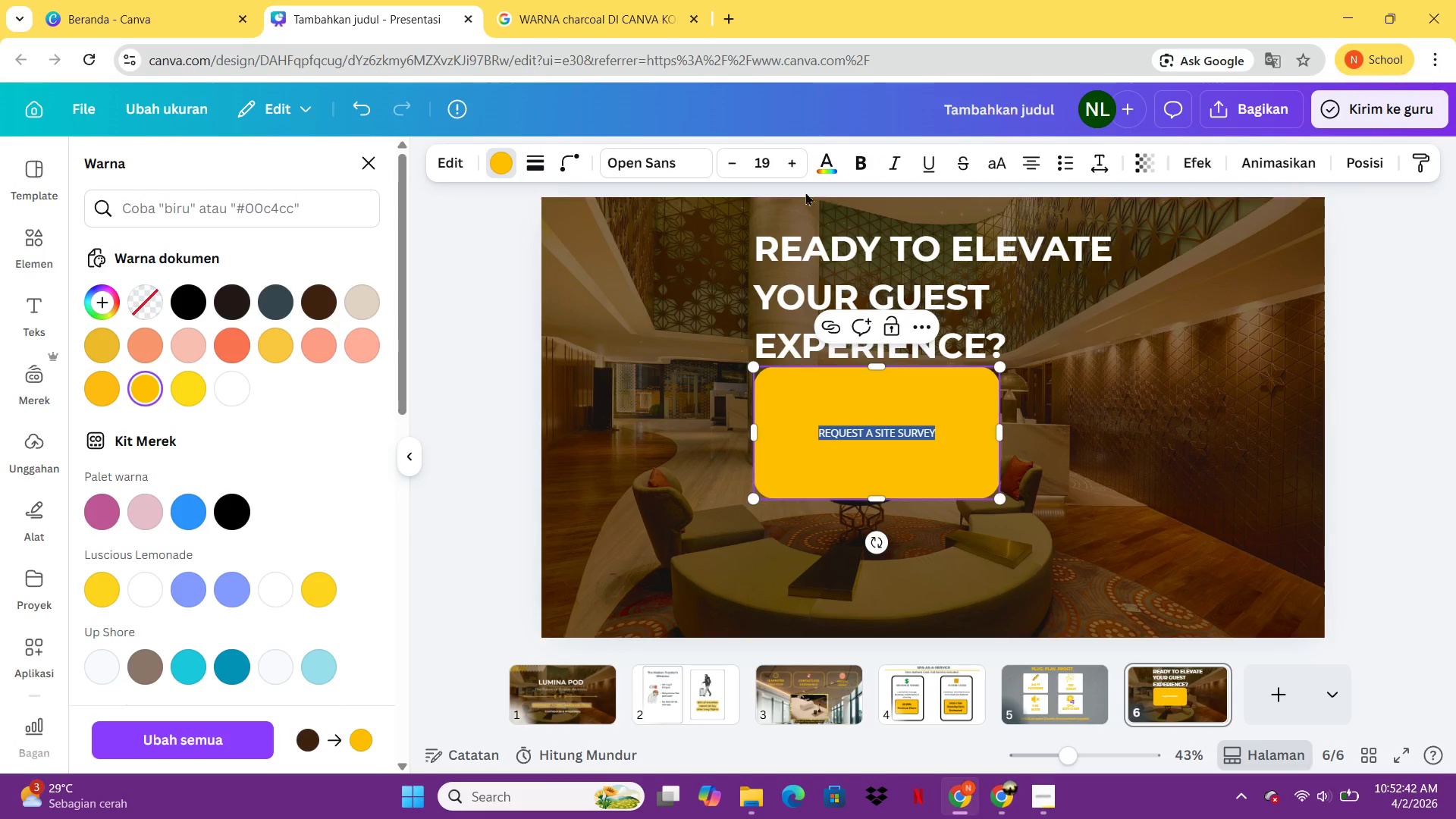 
left_click([871, 163])
 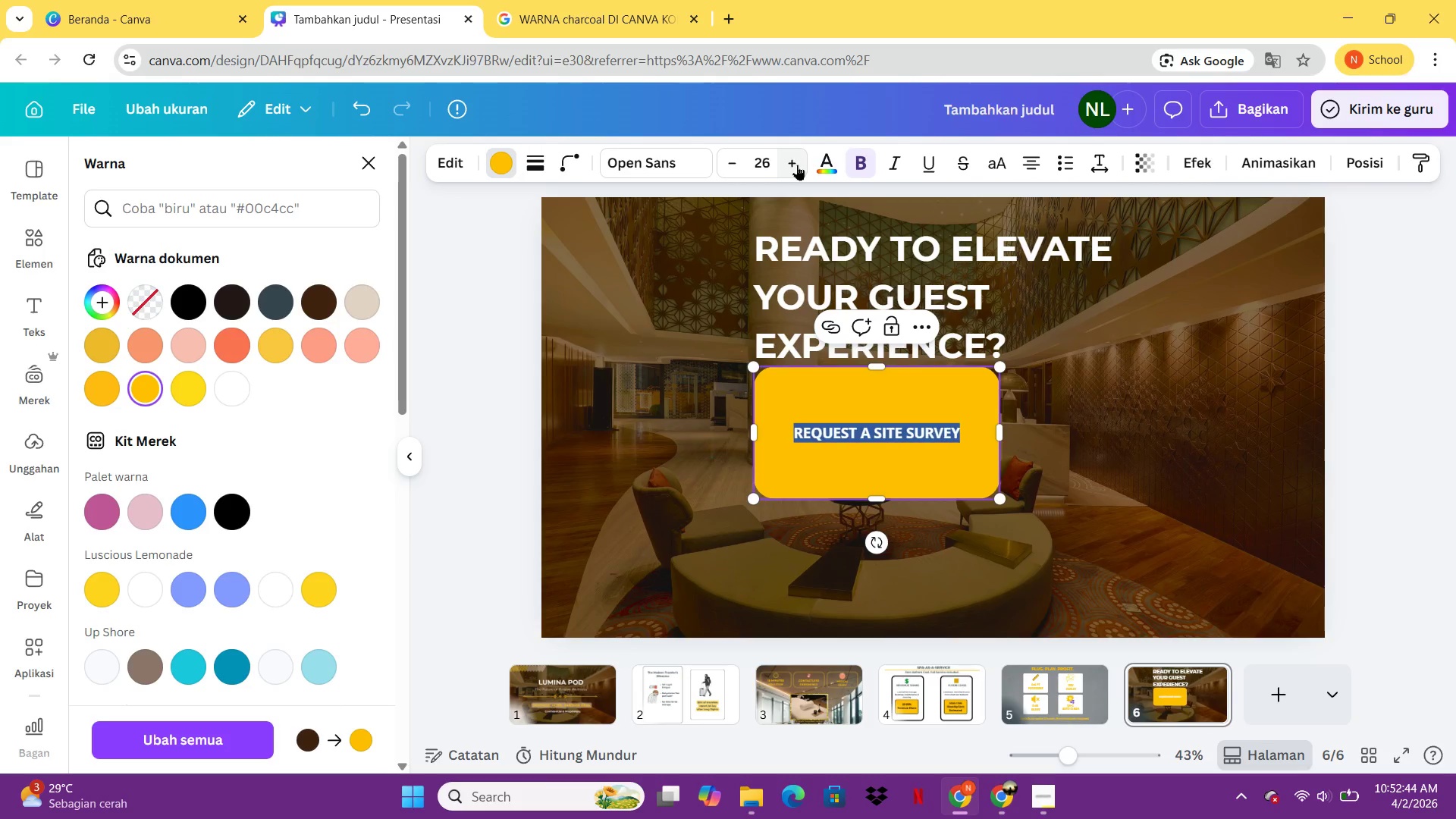 
left_click([797, 165])
 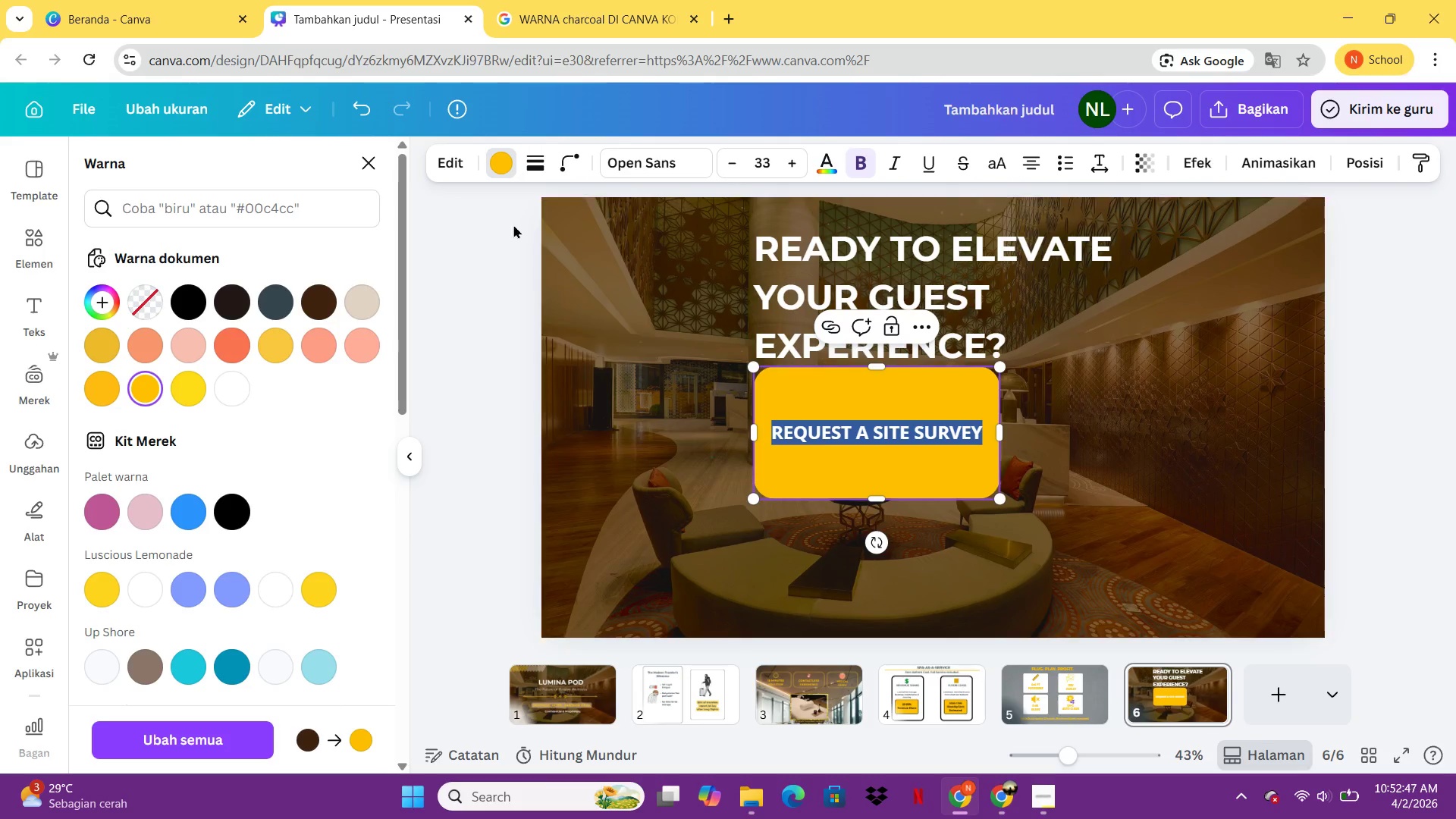 
left_click([510, 231])
 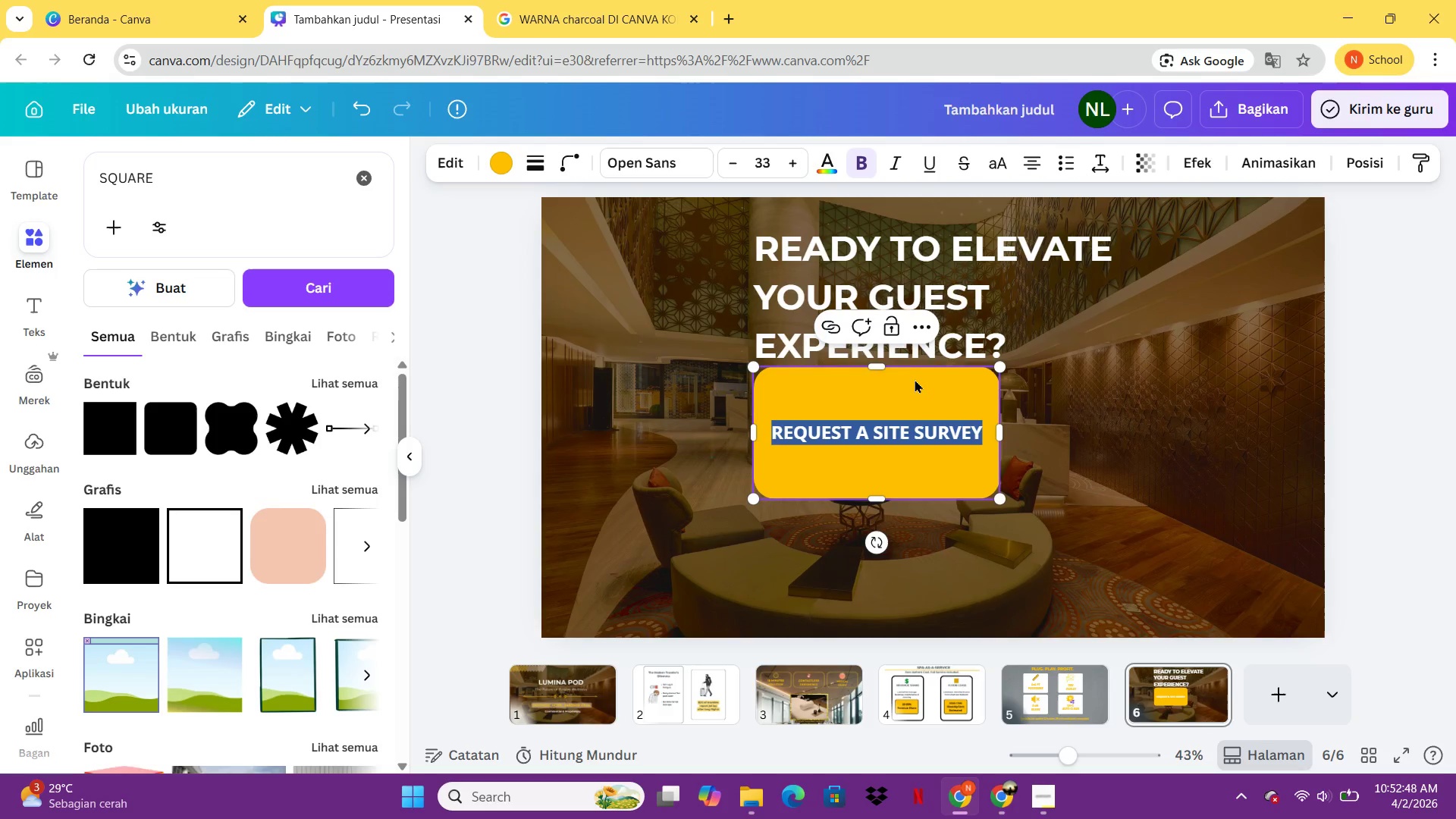 
double_click([915, 380])
 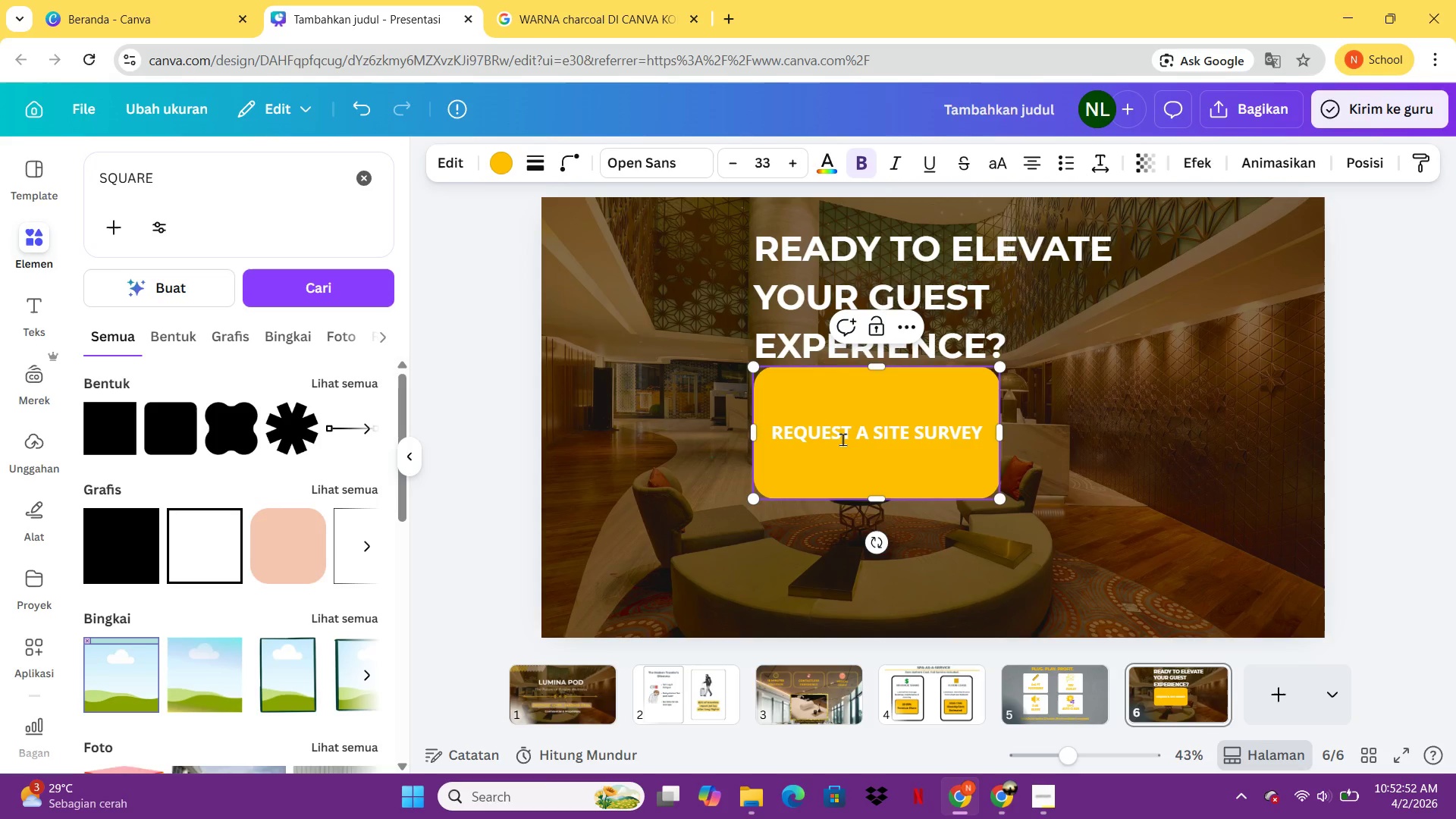 
wait(5.3)
 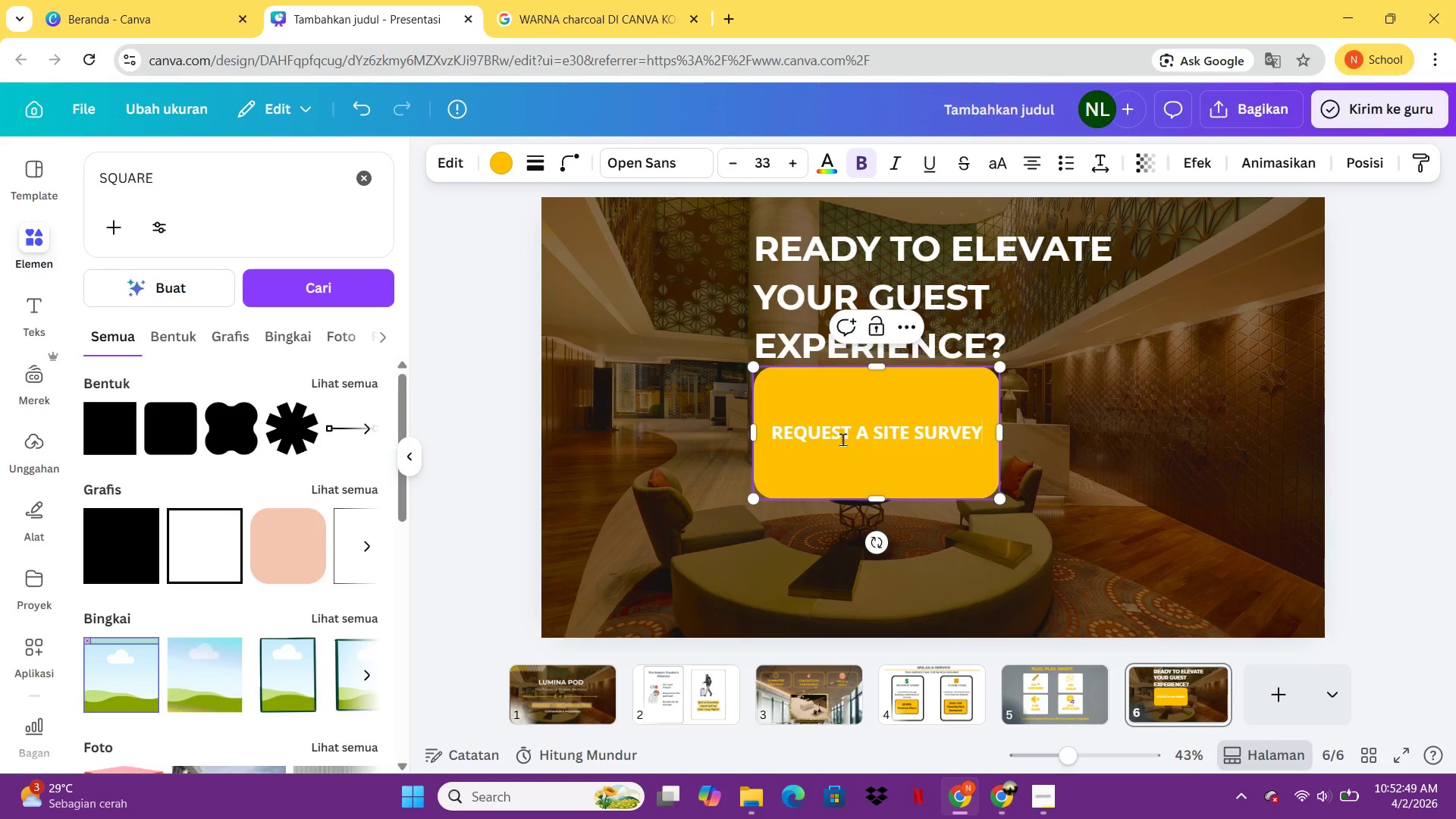 
double_click([843, 439])
 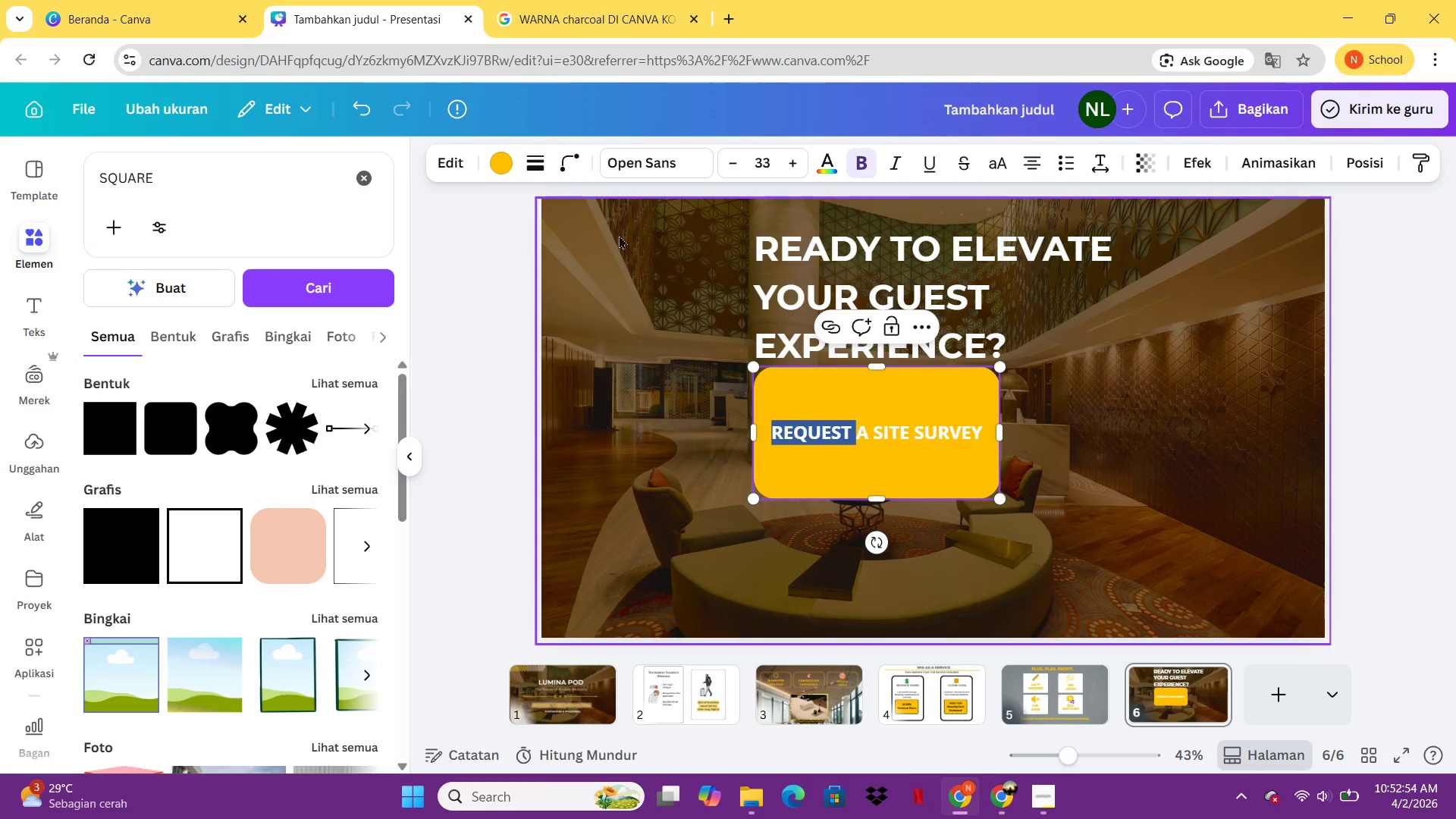 
key(Control+A)
 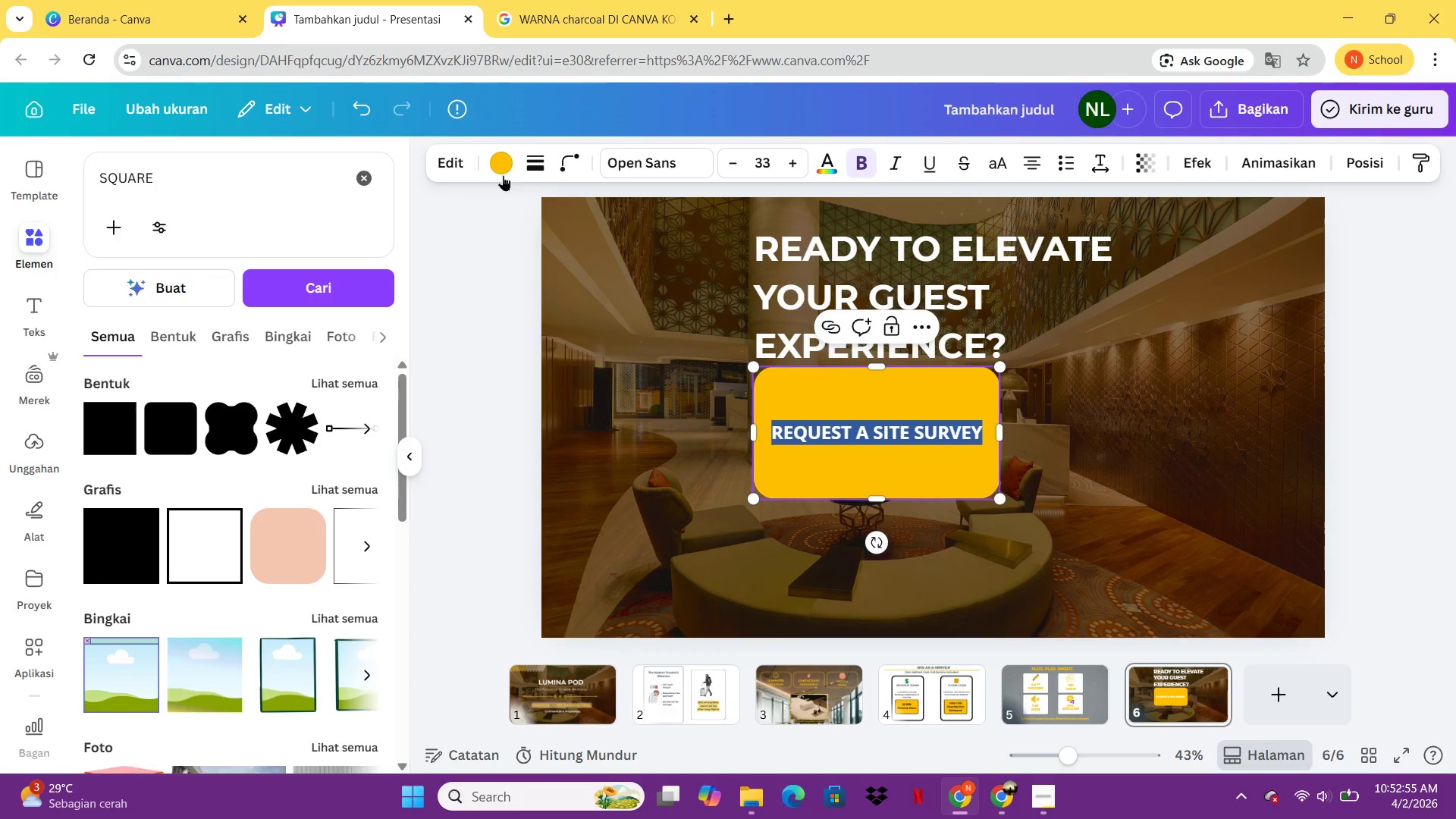 
left_click([503, 172])
 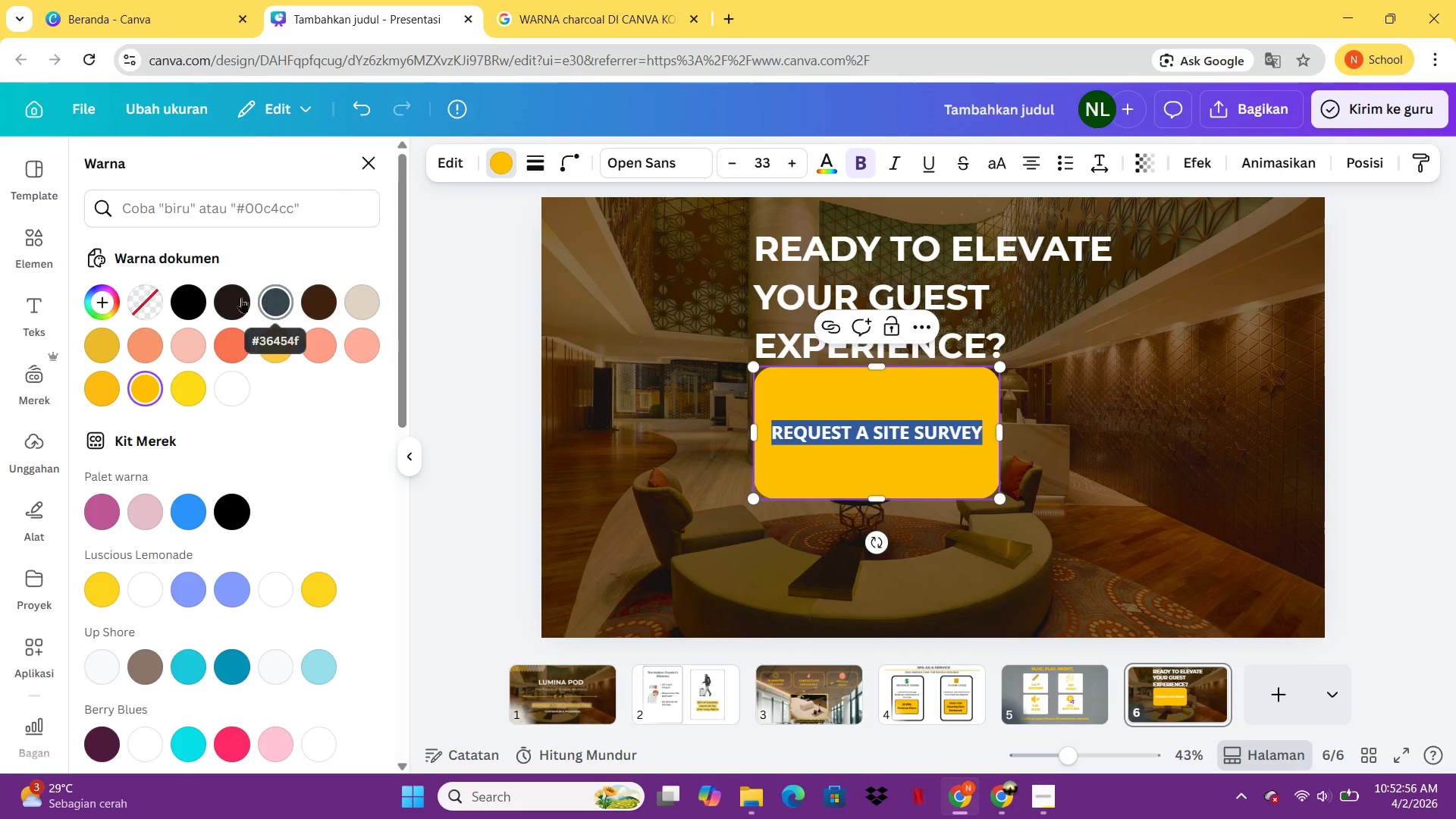 
left_click([199, 297])
 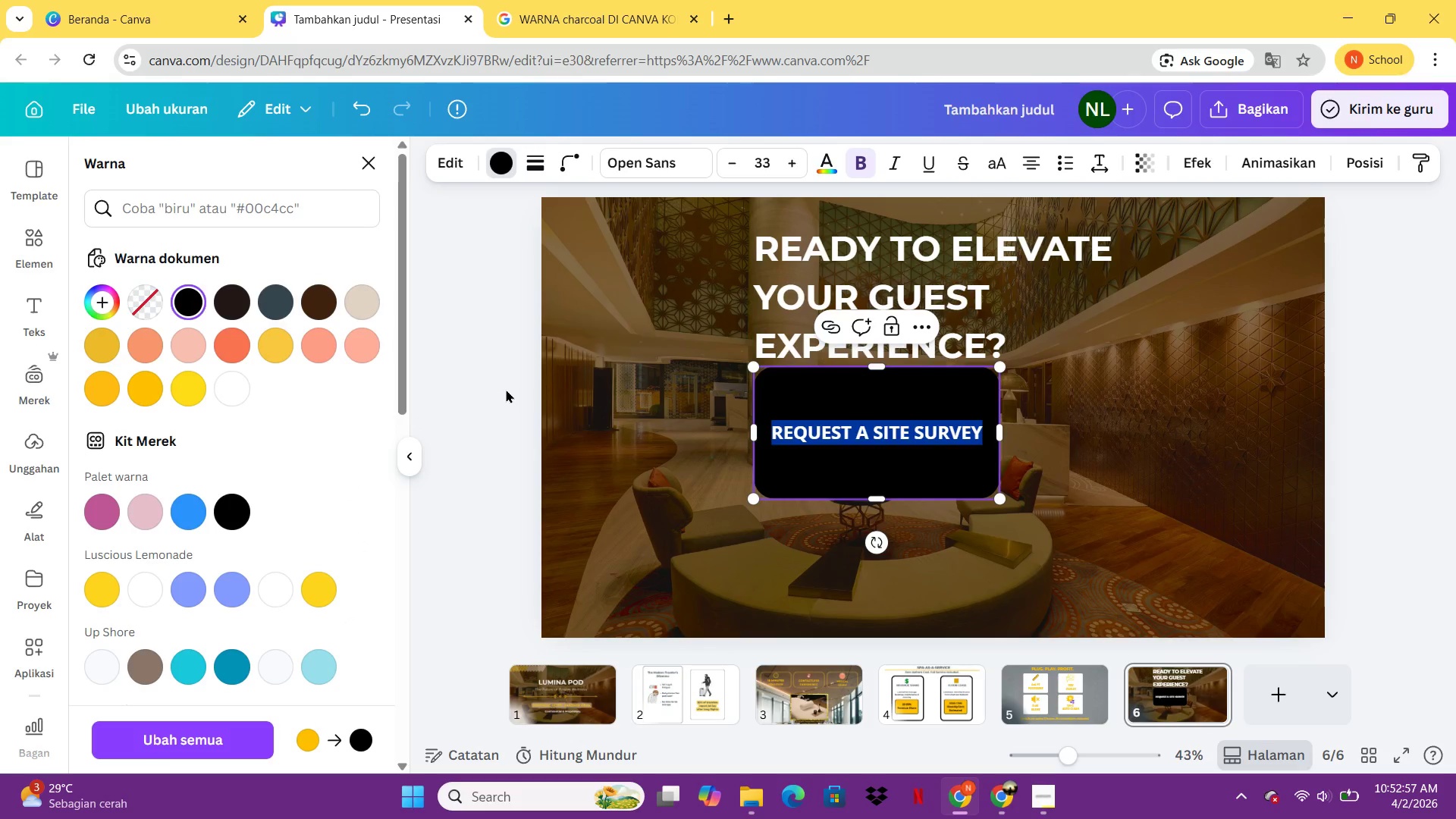 
key(Control+Z)
 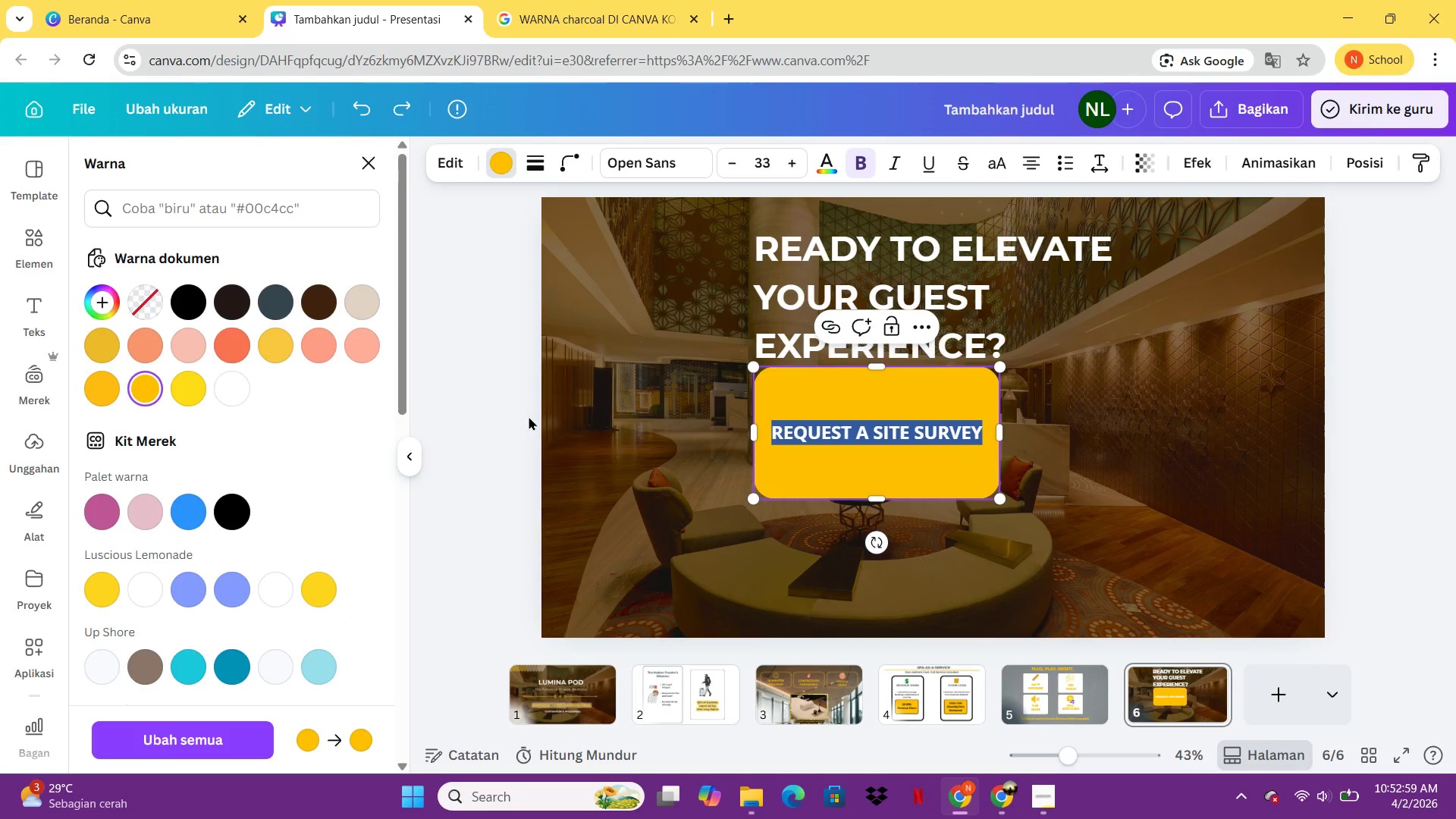 
left_click([497, 410])
 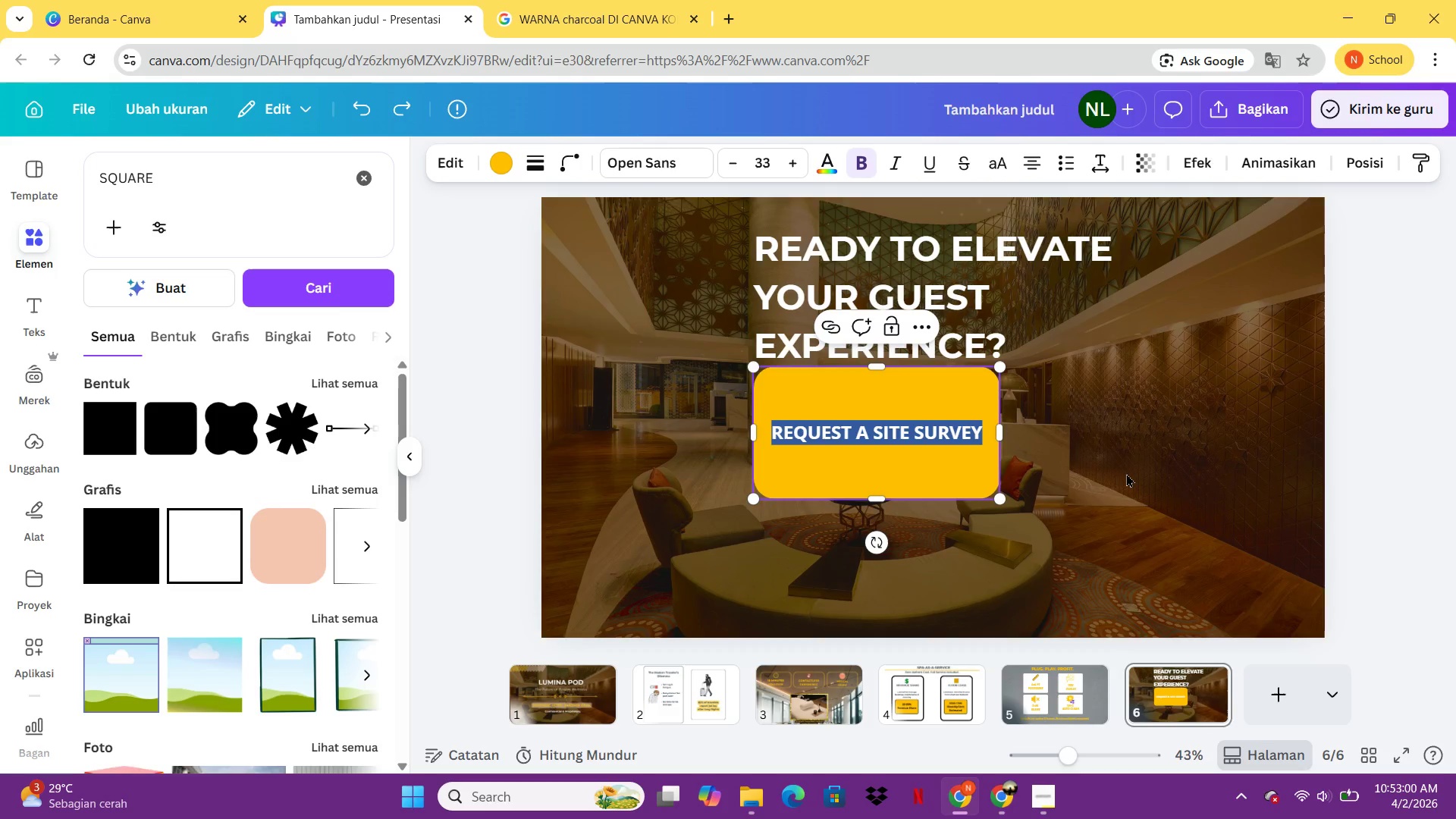 
left_click([1126, 473])
 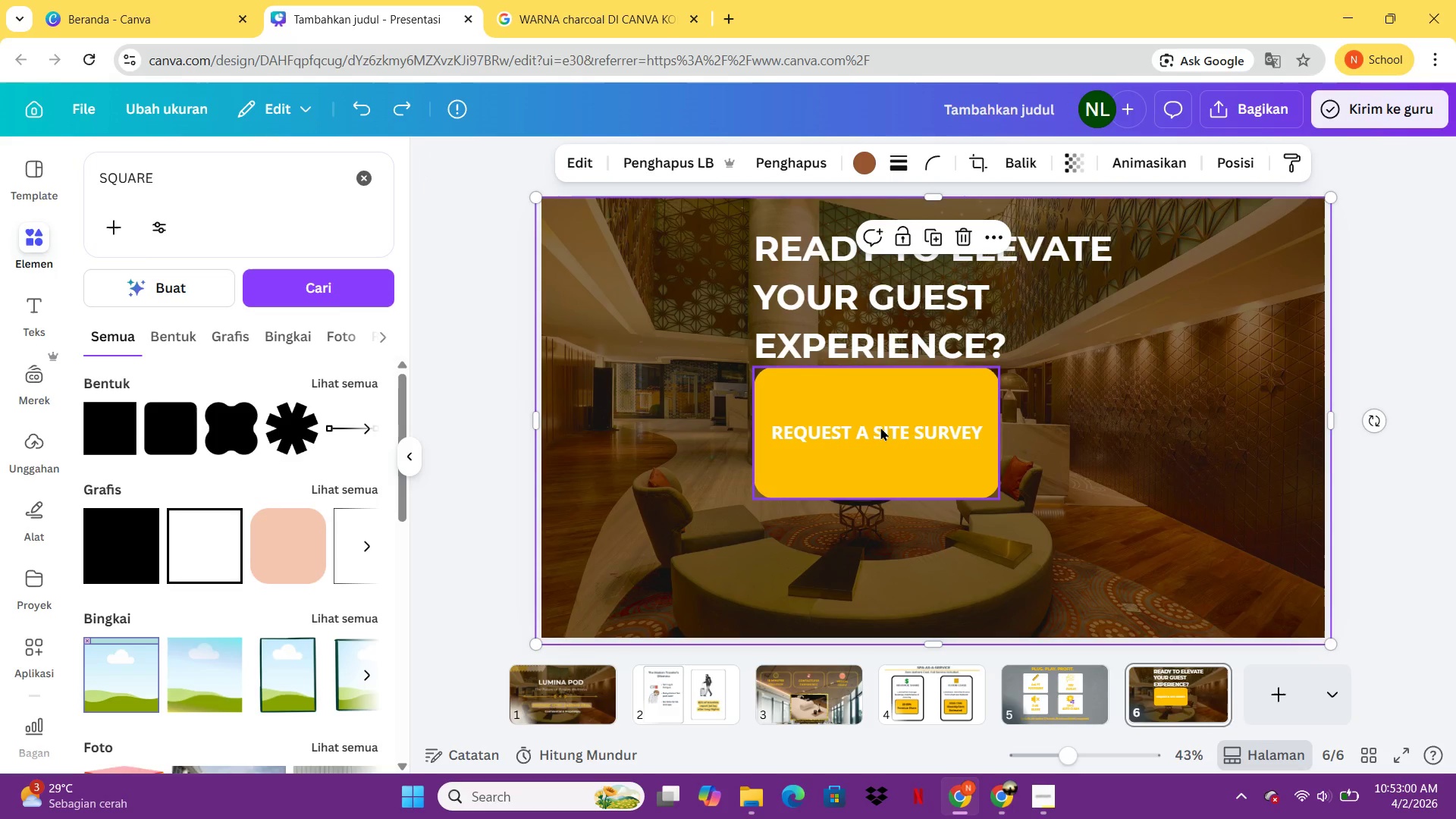 
left_click([880, 427])
 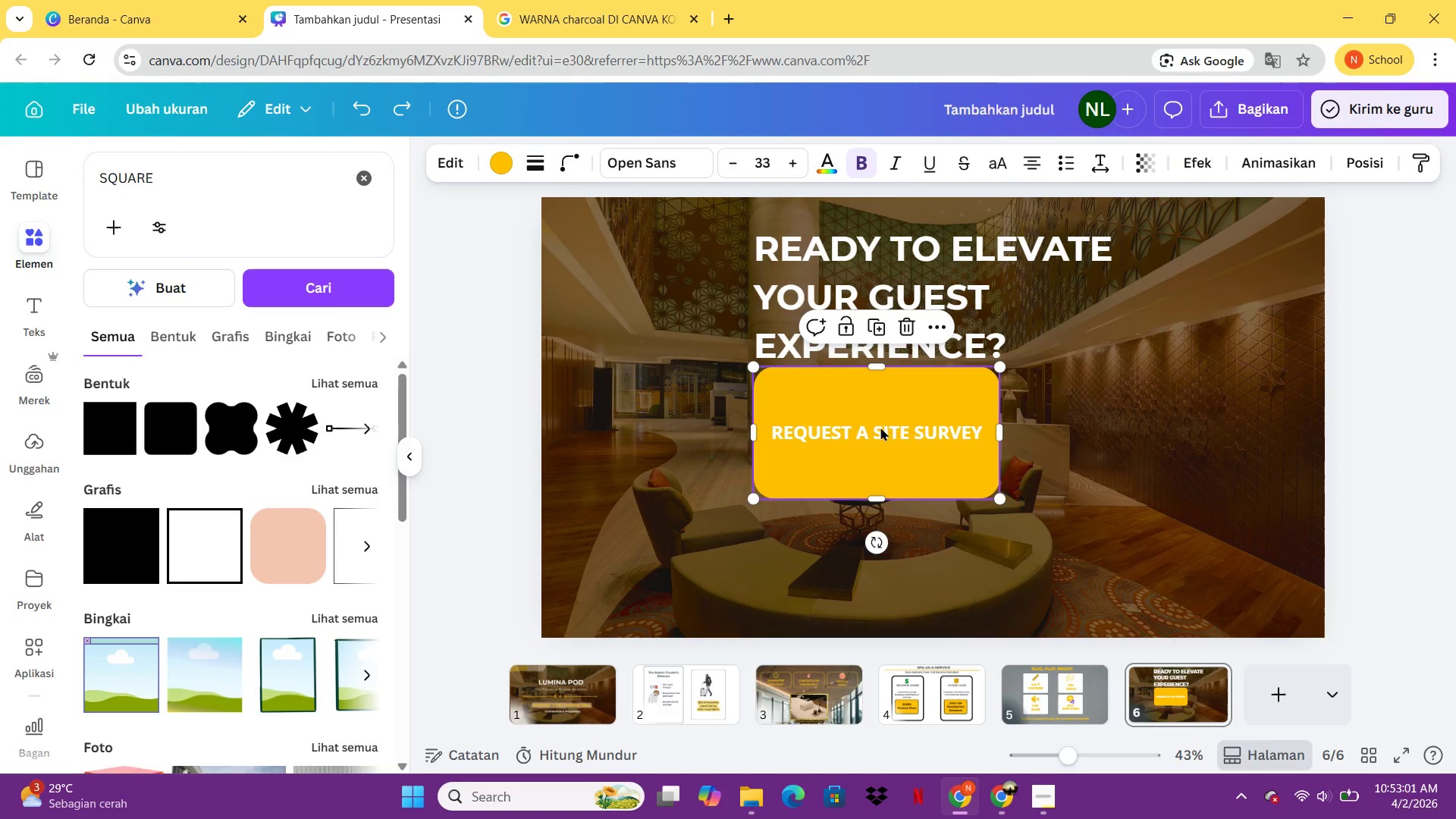 
left_click([880, 427])
 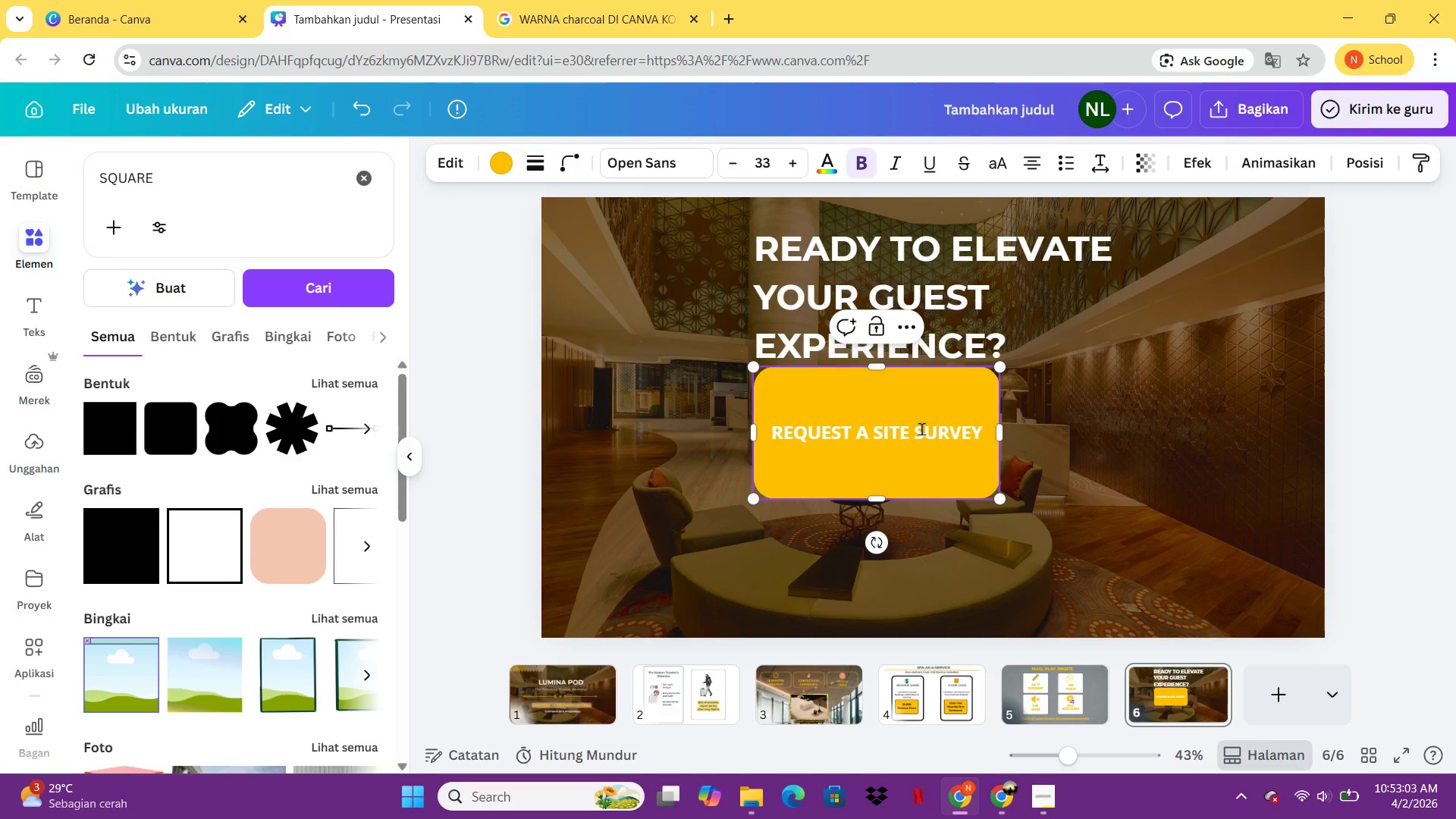 
key(Control+A)
 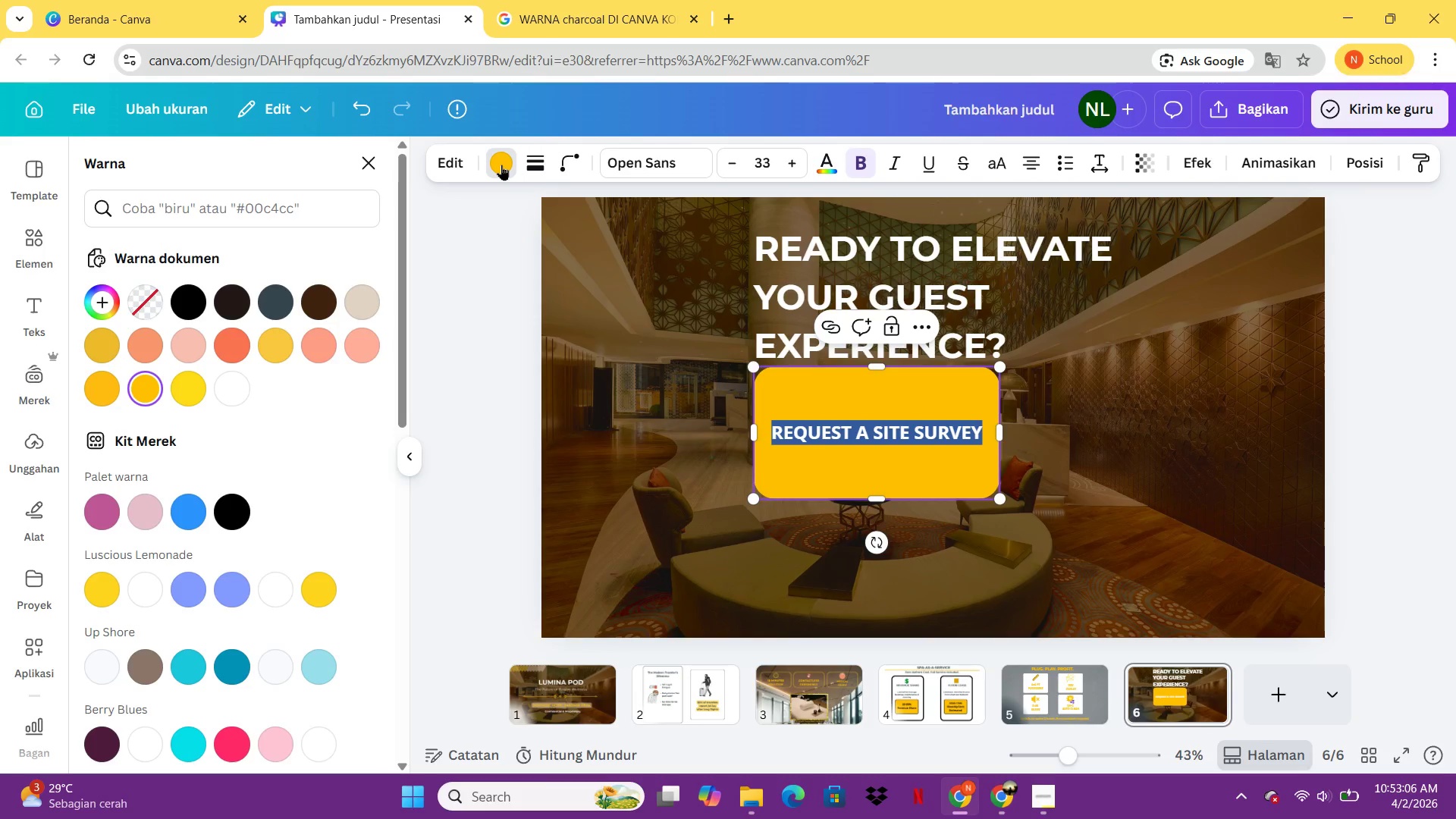 
left_click([836, 162])
 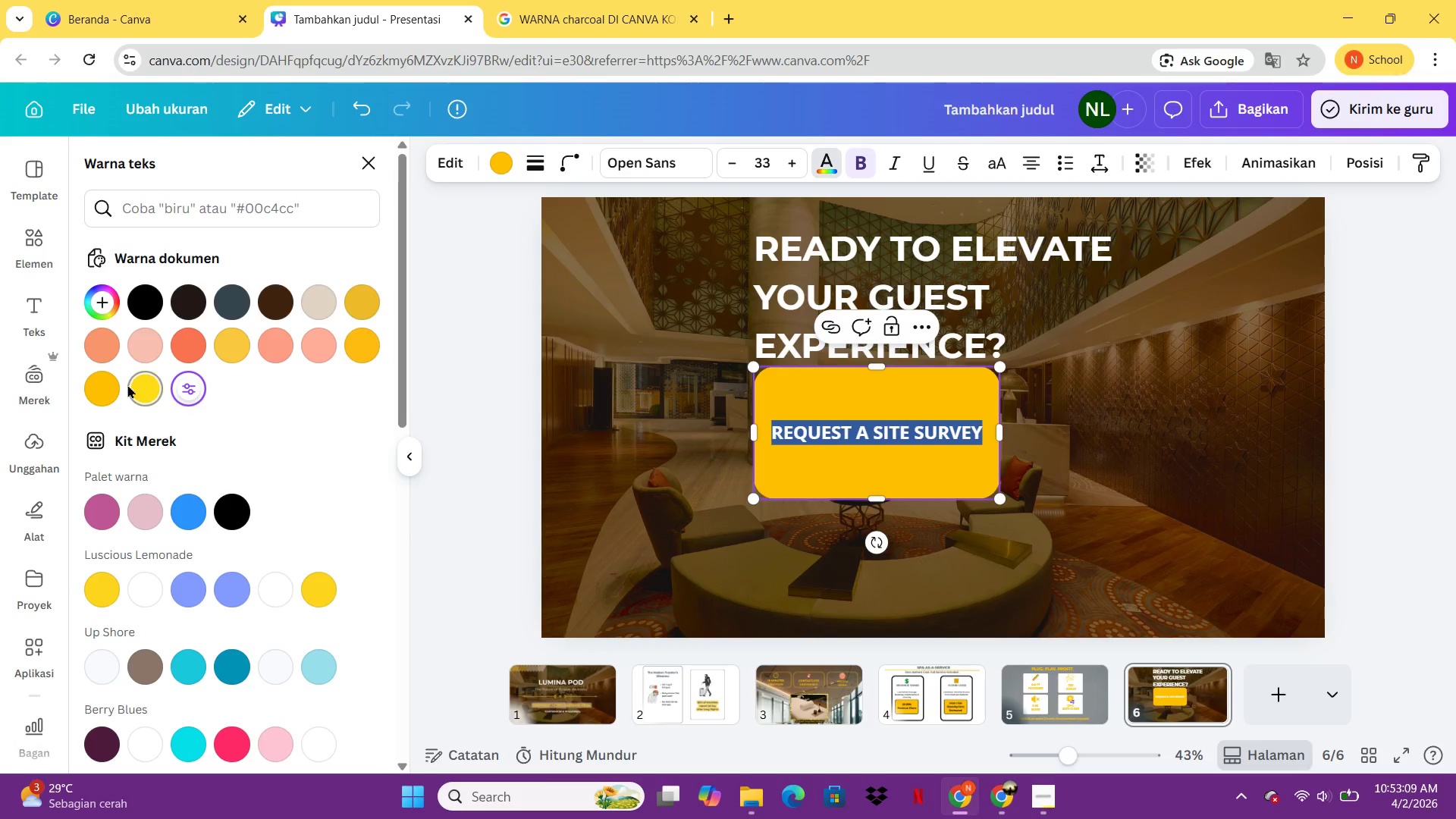 
left_click([143, 300])
 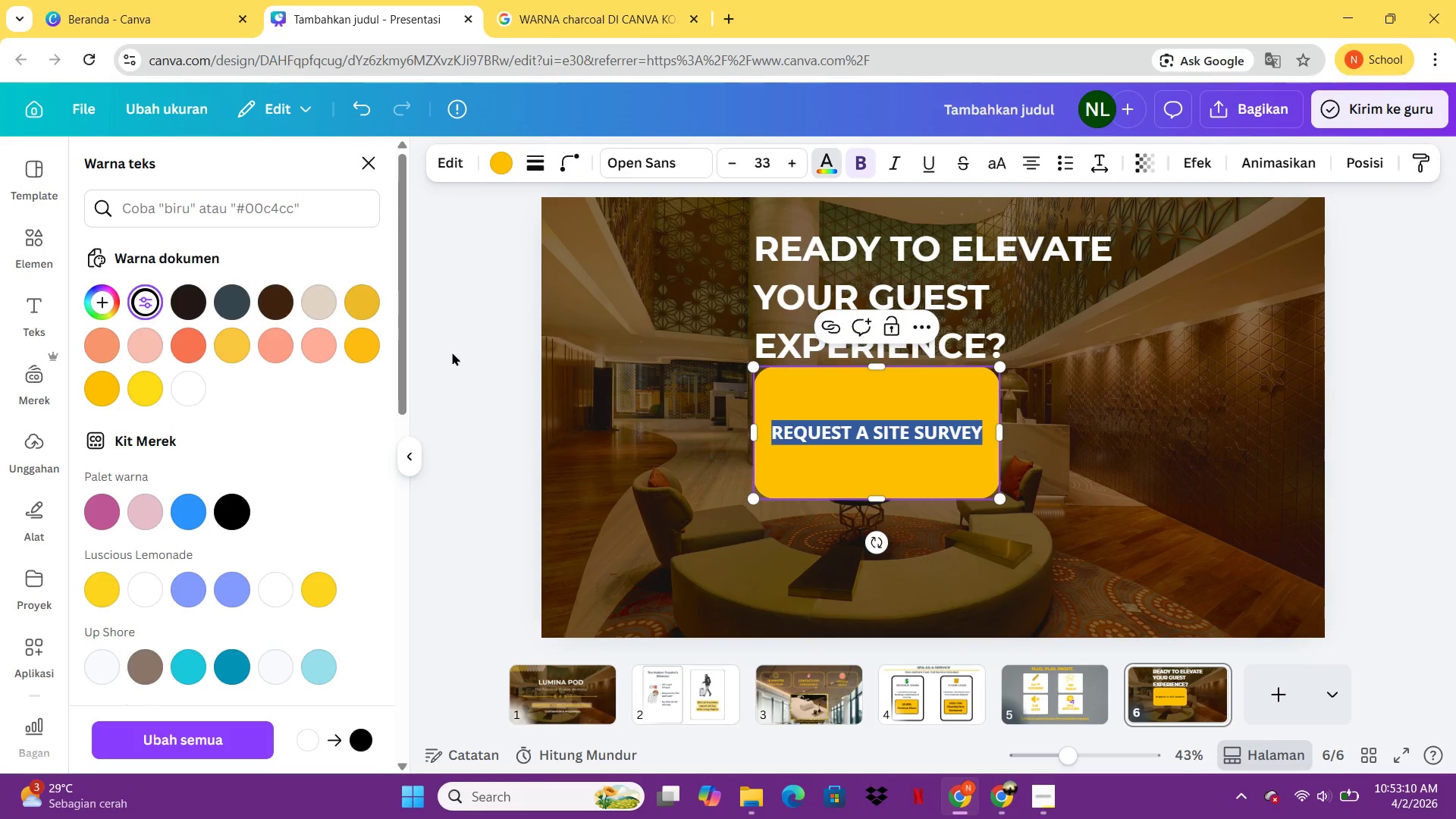 
left_click([476, 368])
 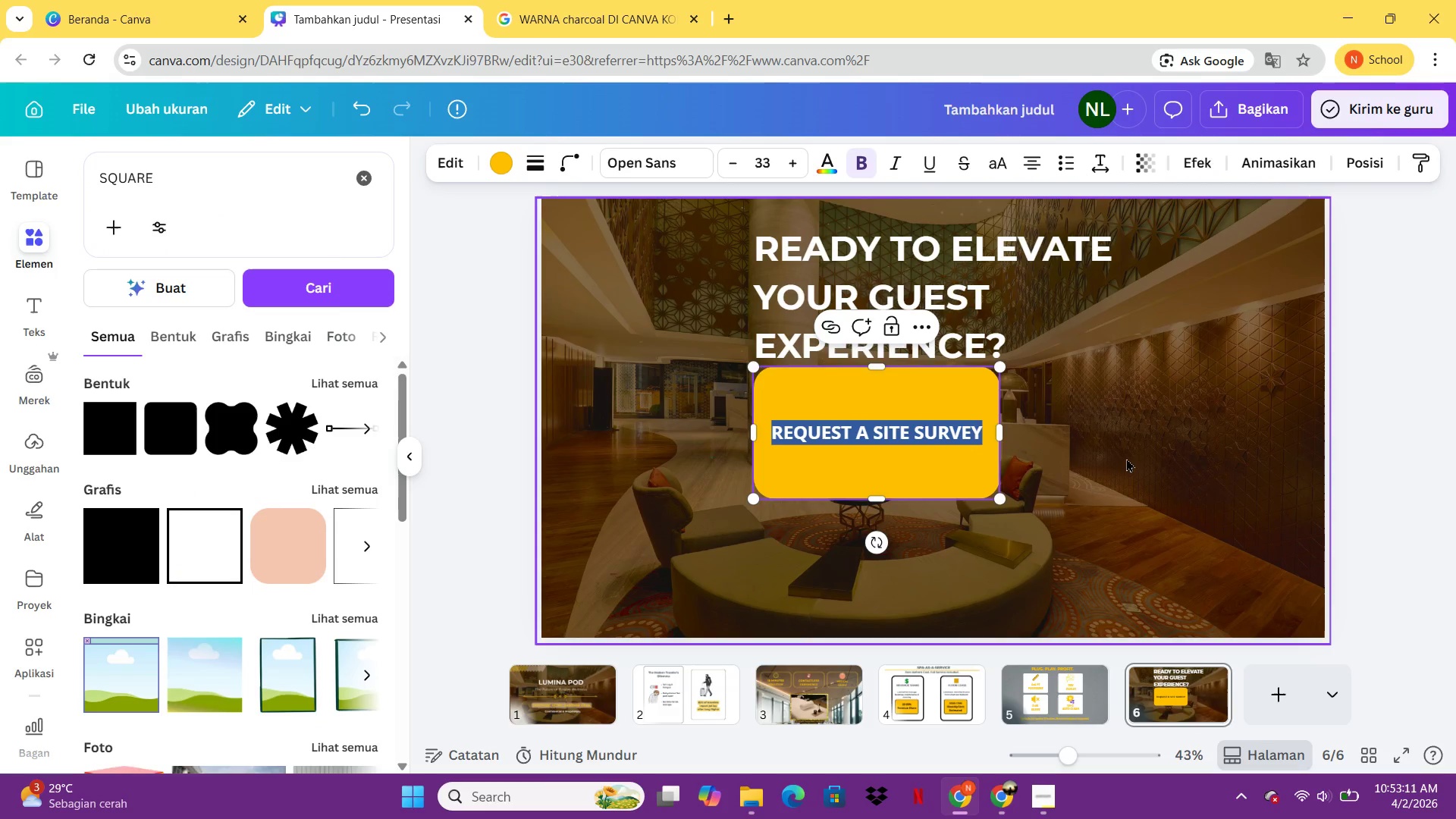 
left_click([1126, 458])
 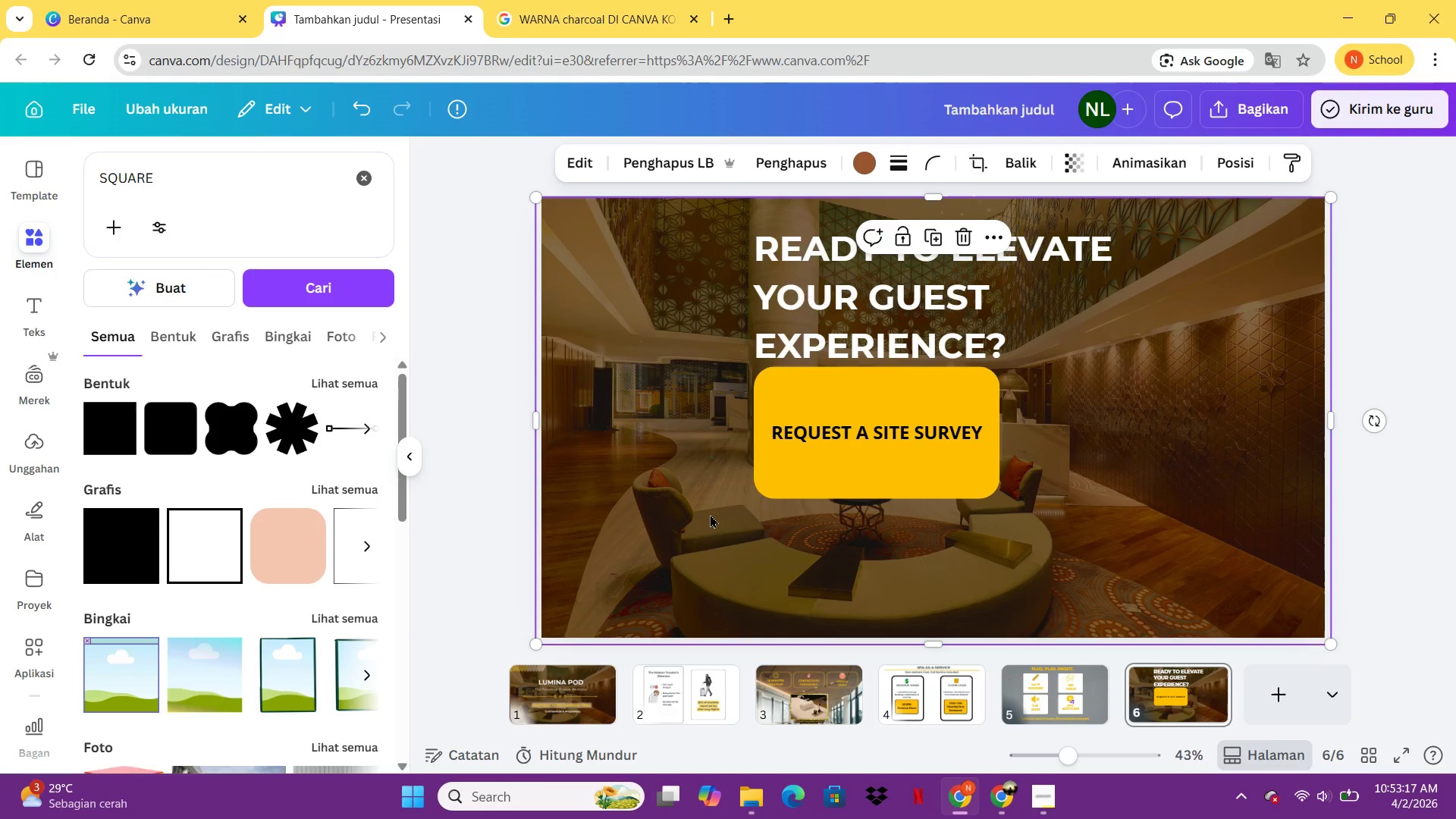 
wait(7.69)
 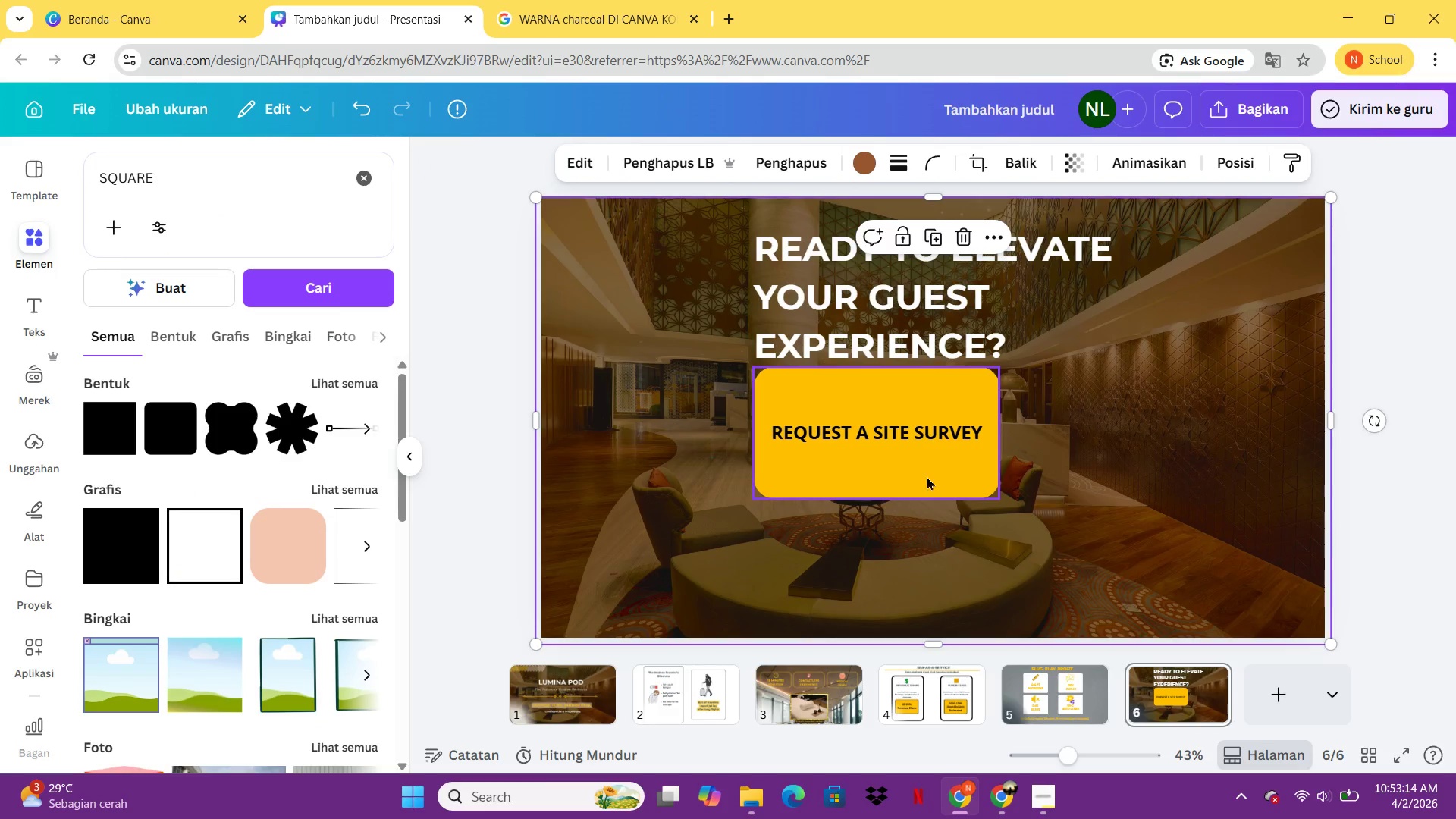 
left_click([864, 339])
 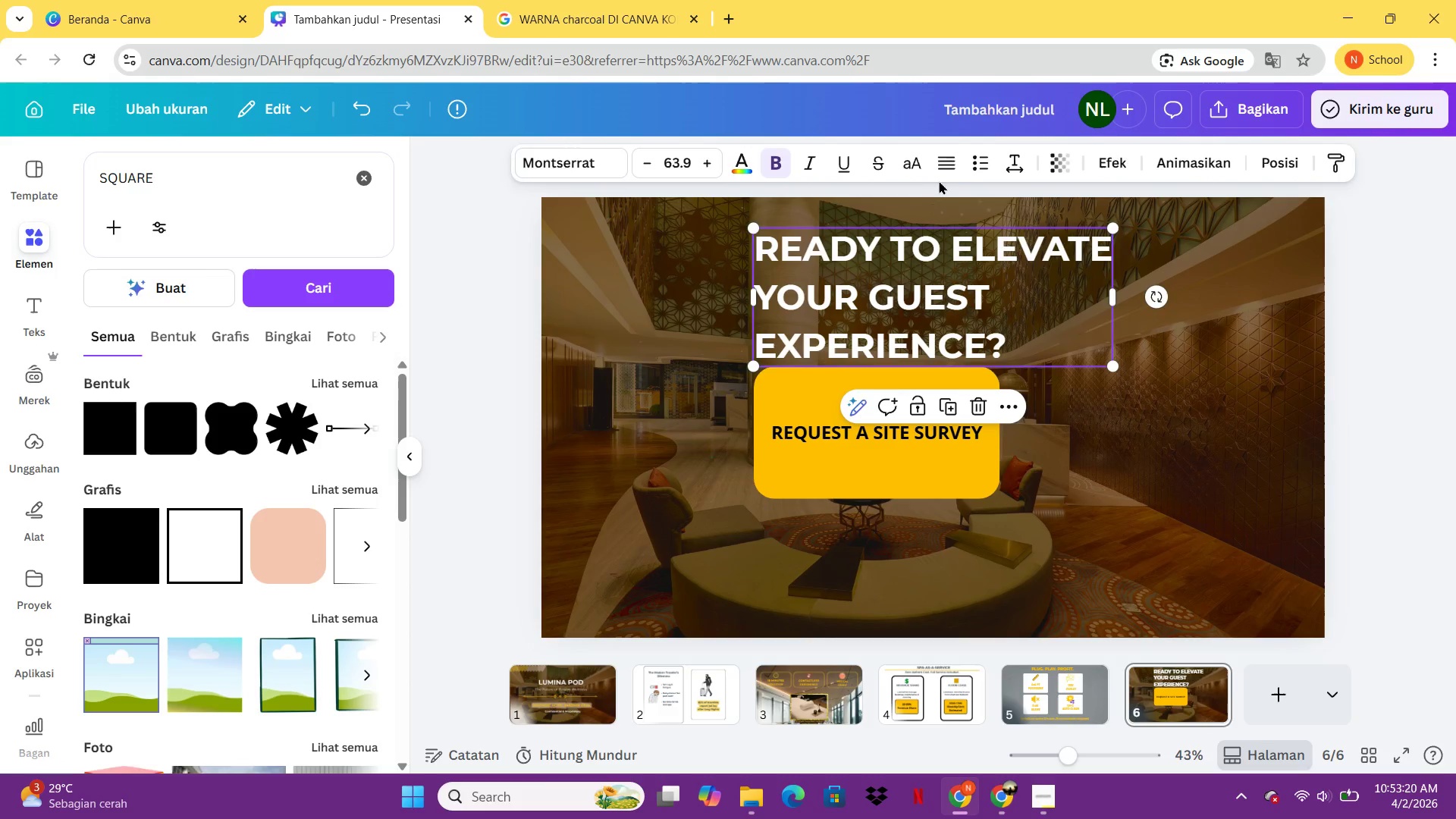 
left_click([943, 168])
 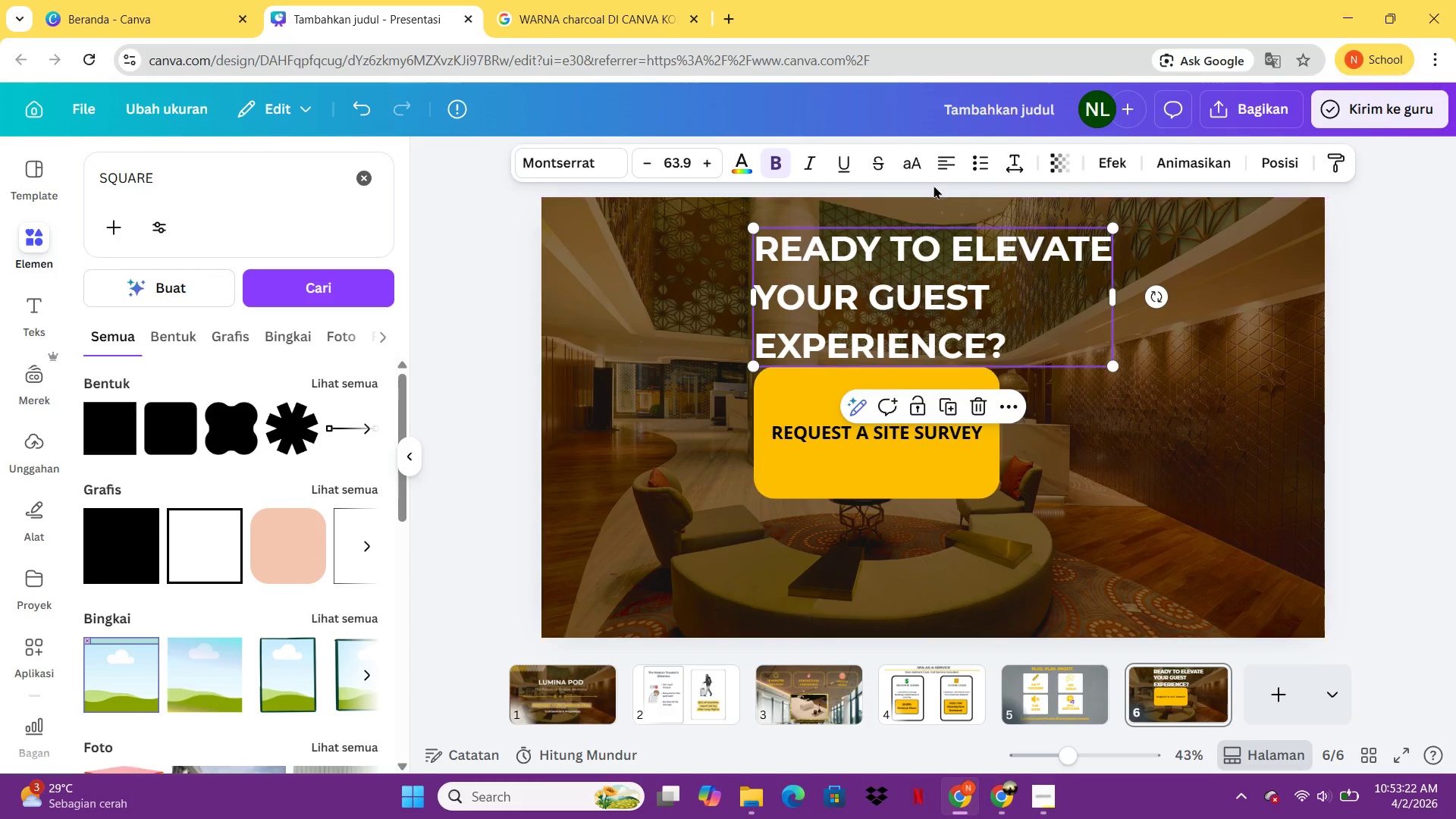 
left_click([937, 167])
 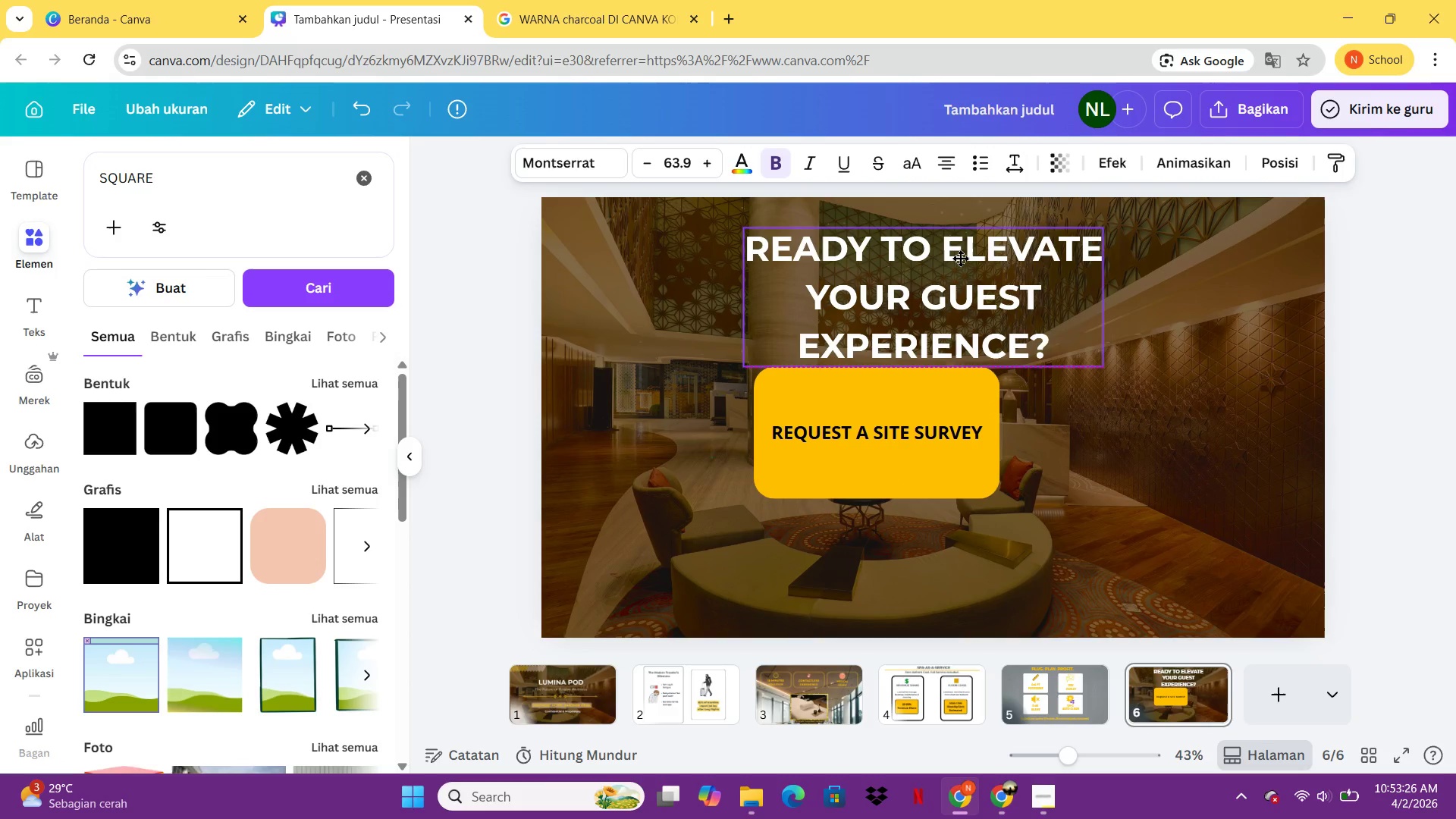 
left_click([969, 258])
 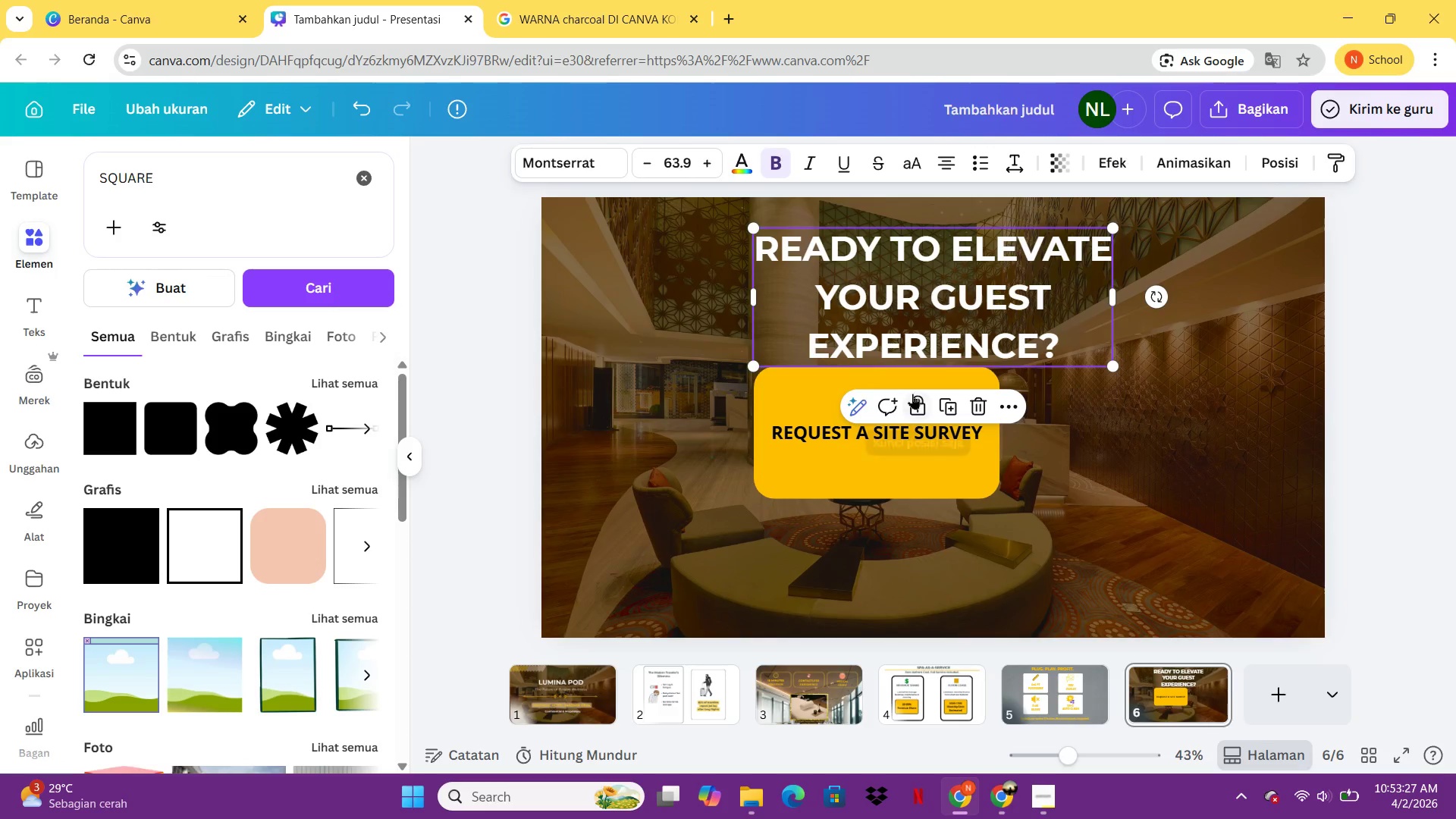 
double_click([912, 394])
 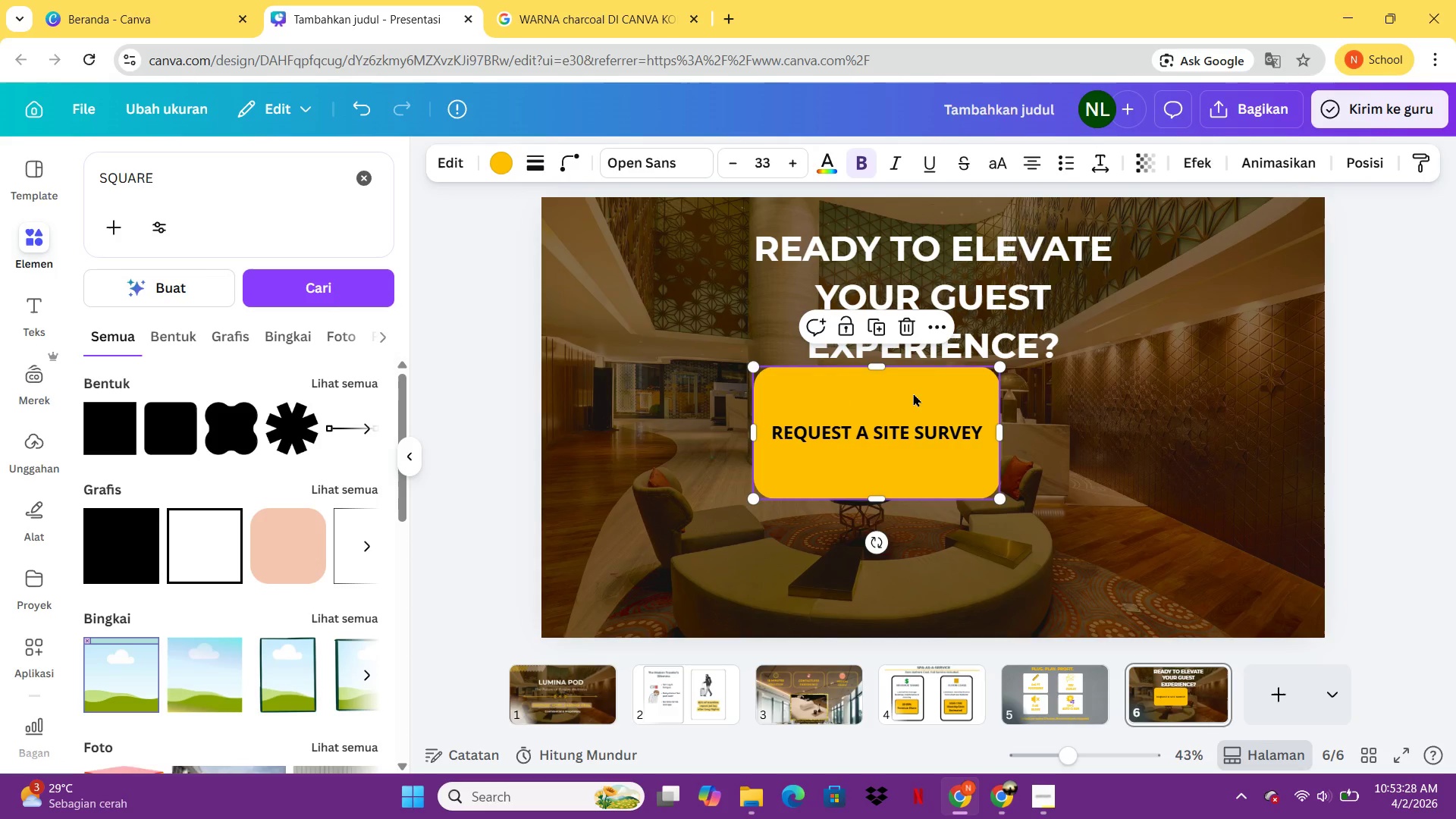 
left_click_drag(start_coordinate=[915, 393], to_coordinate=[967, 399])
 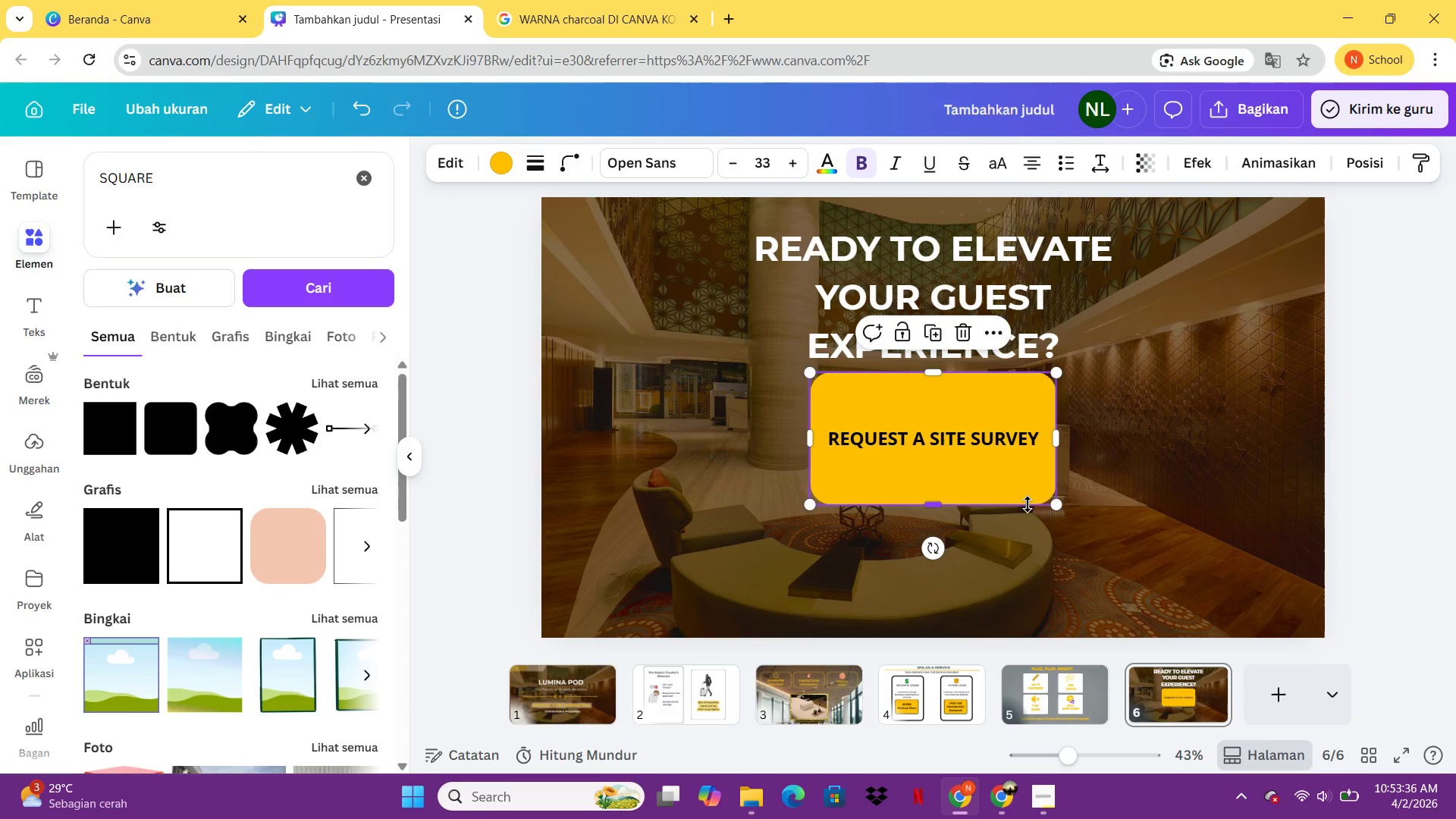 
wait(6.31)
 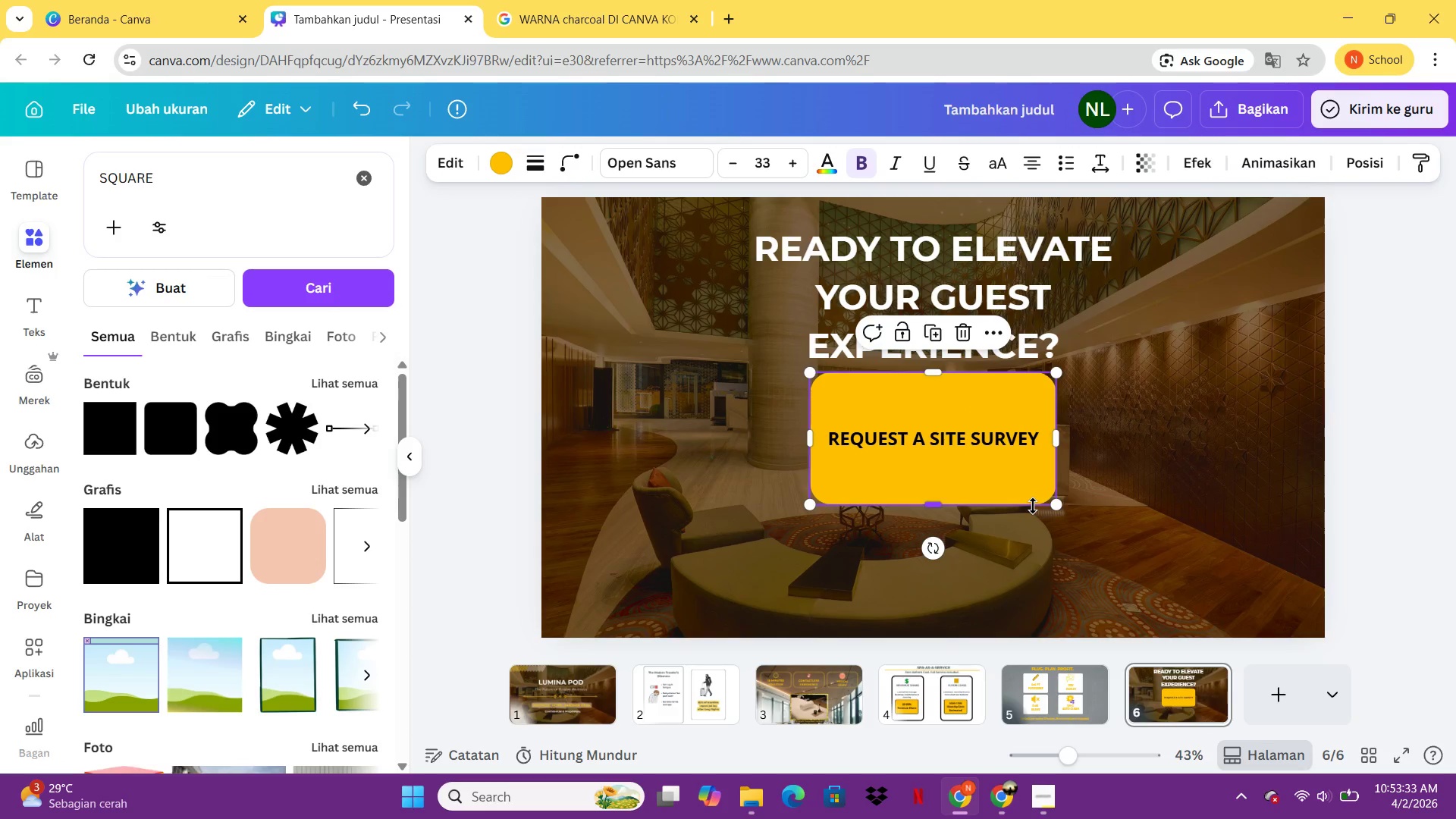 
left_click([45, 316])
 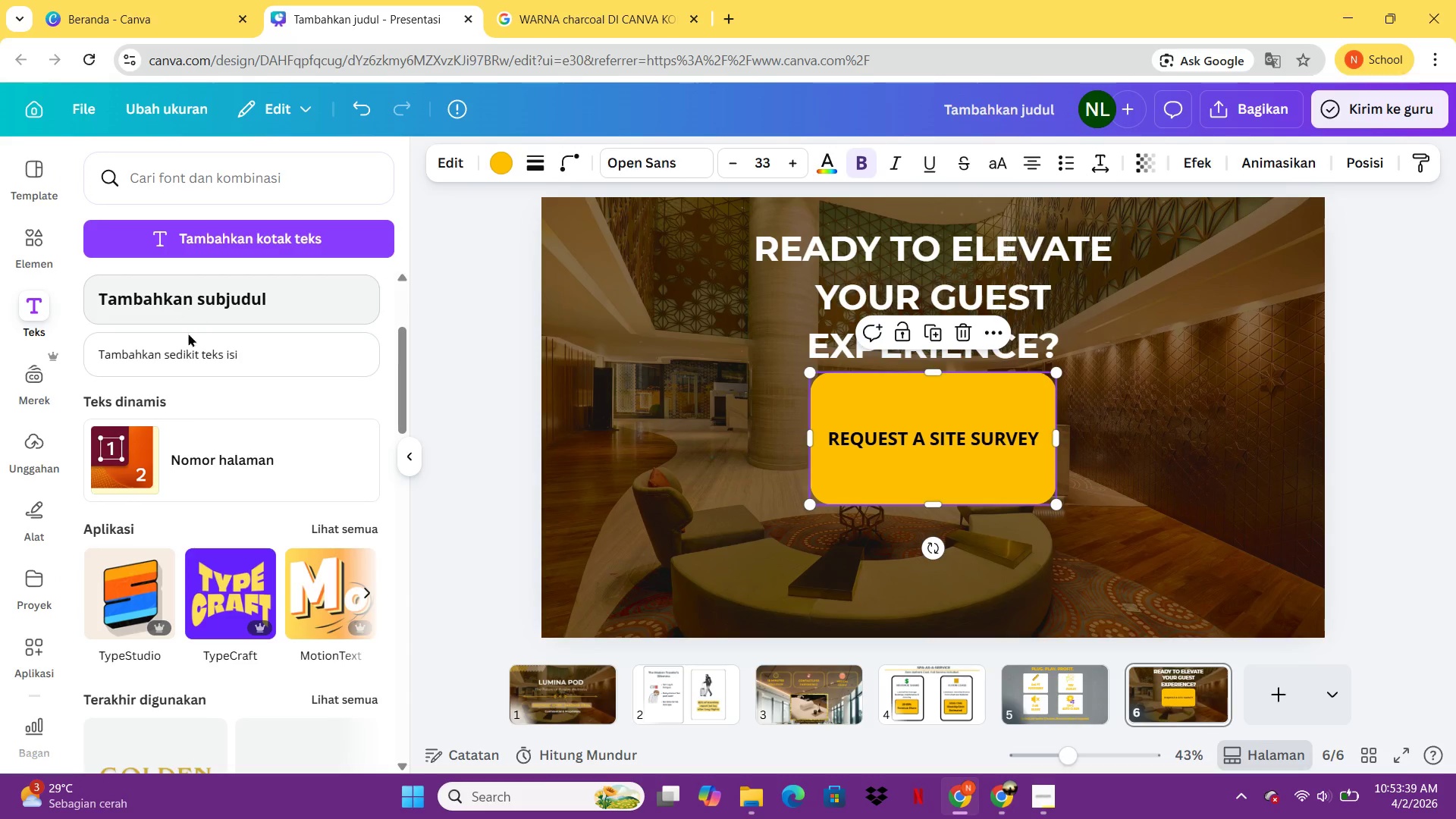 
left_click([191, 355])
 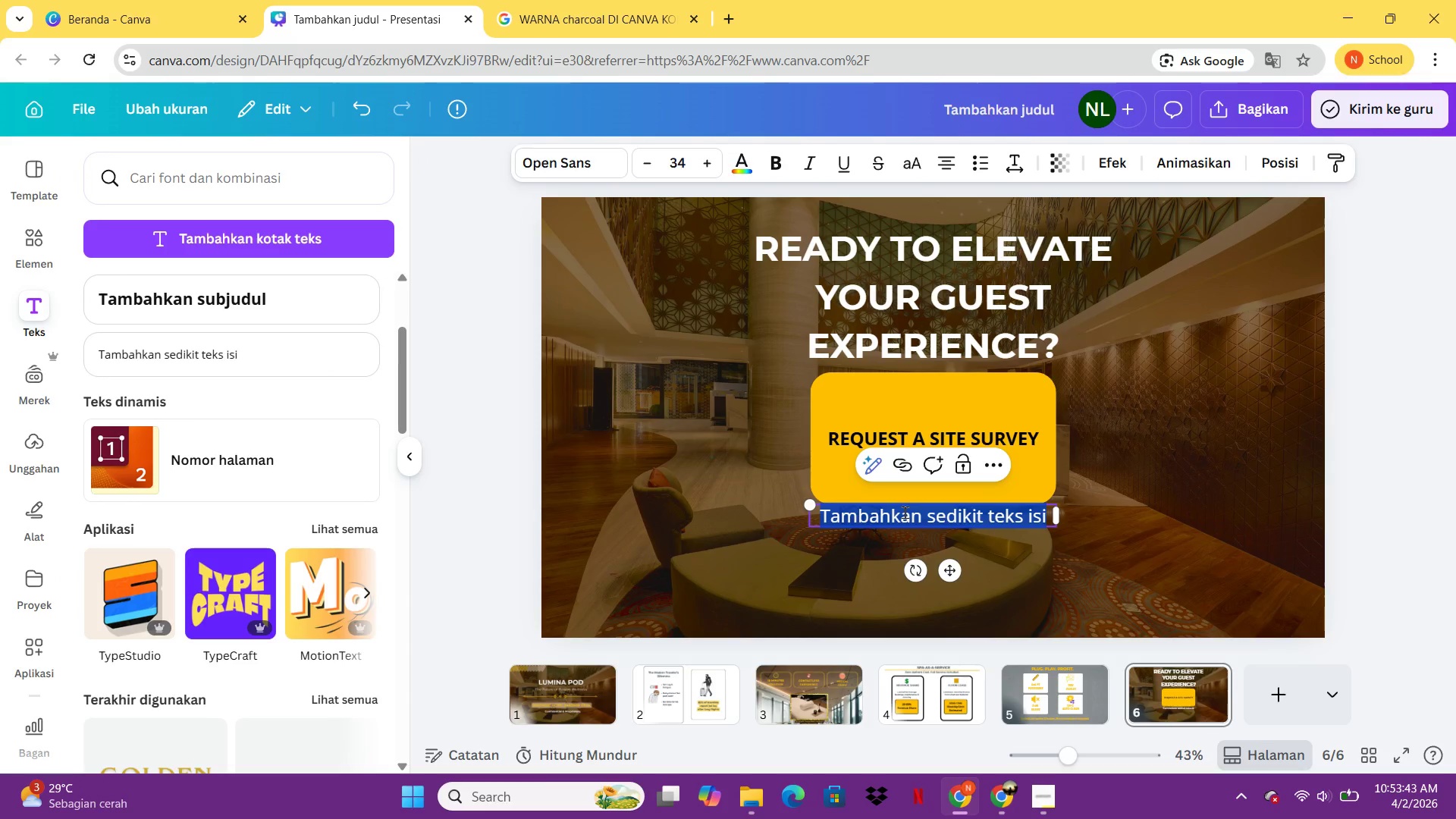 
type(Sarah Chen )
key(Backspace)
 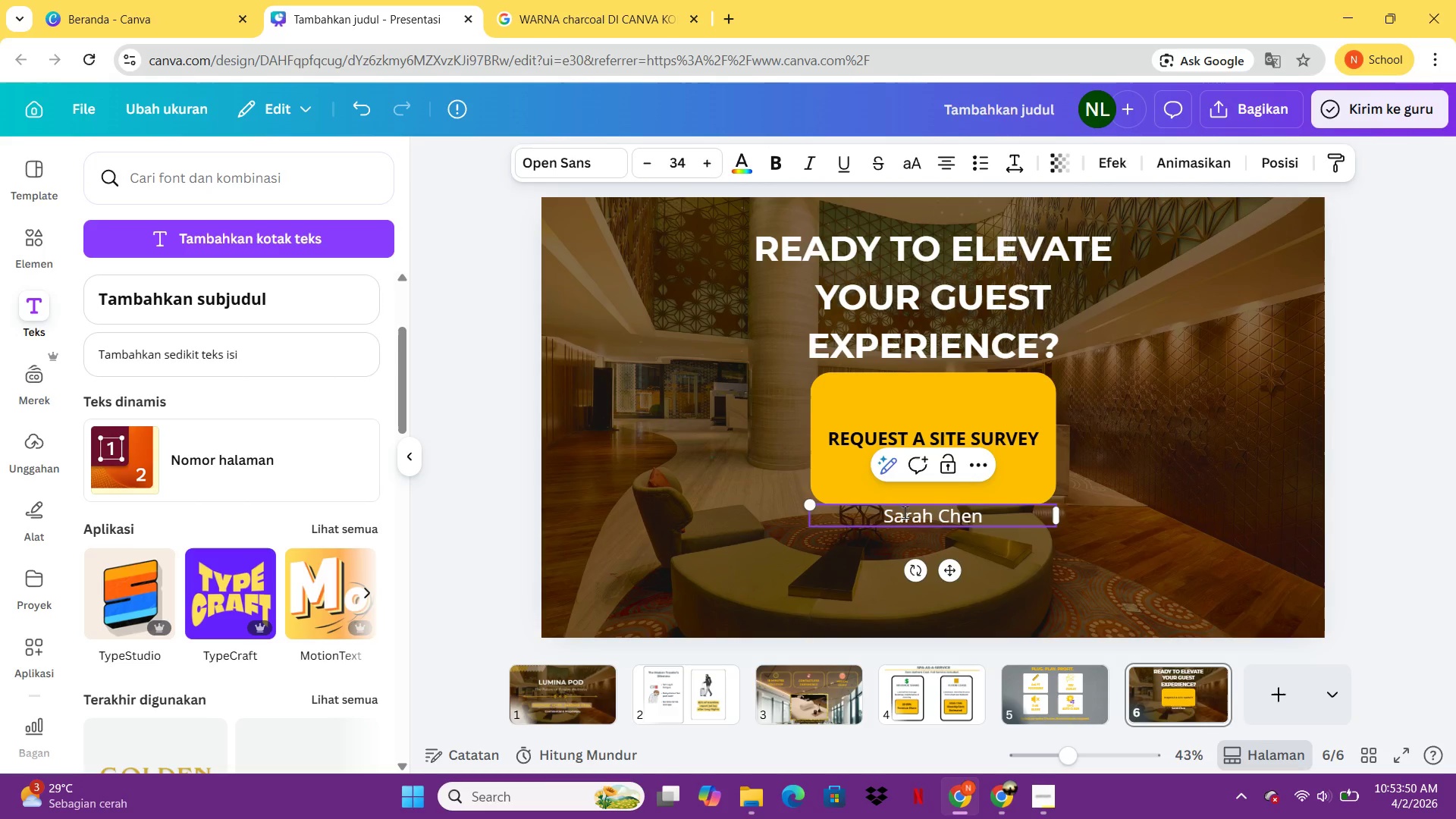 
key(Enter)
 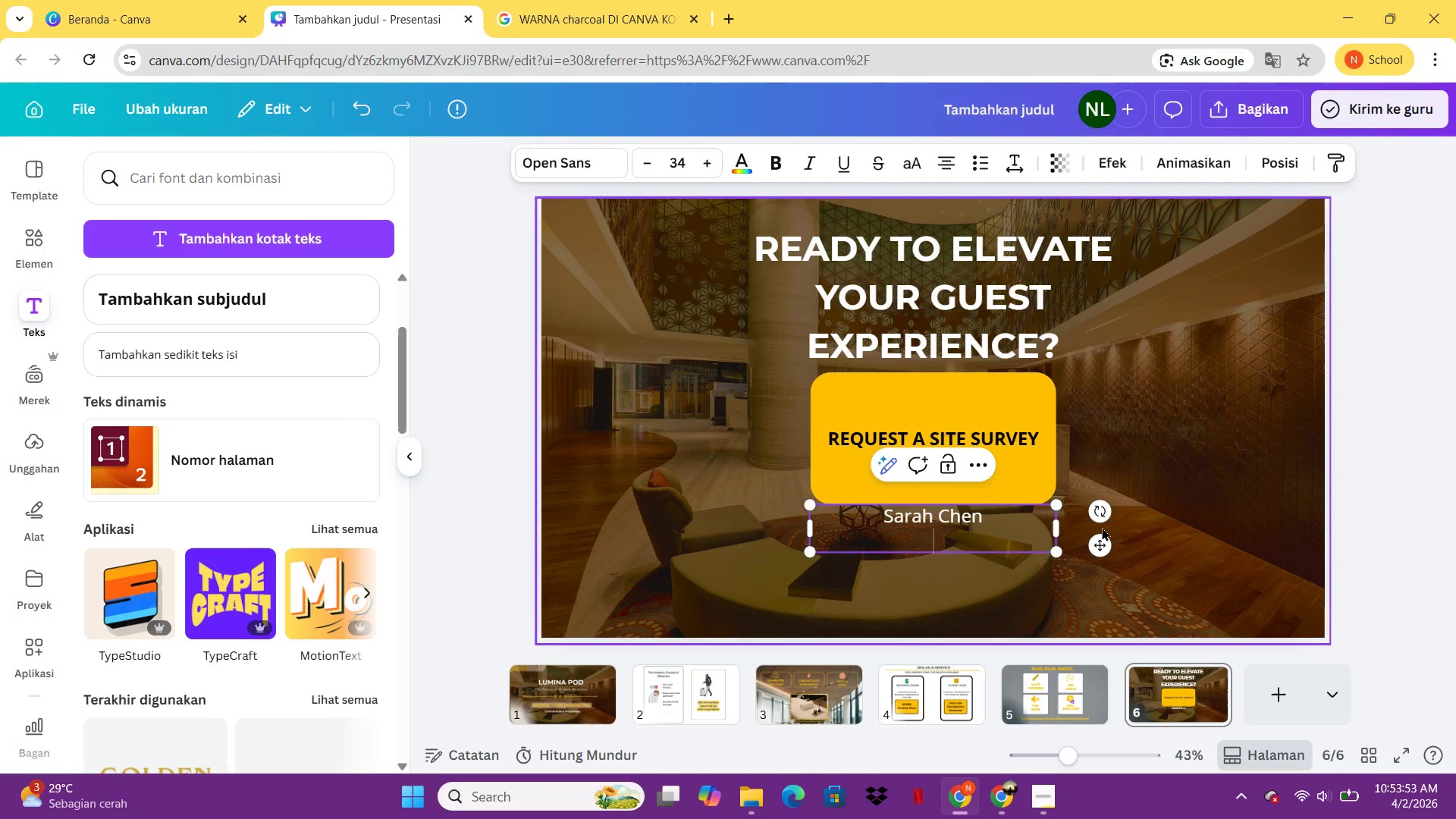 
type(Founder )
key(Backspace)
type(, l)
key(Backspace)
type(LuminaPod)
 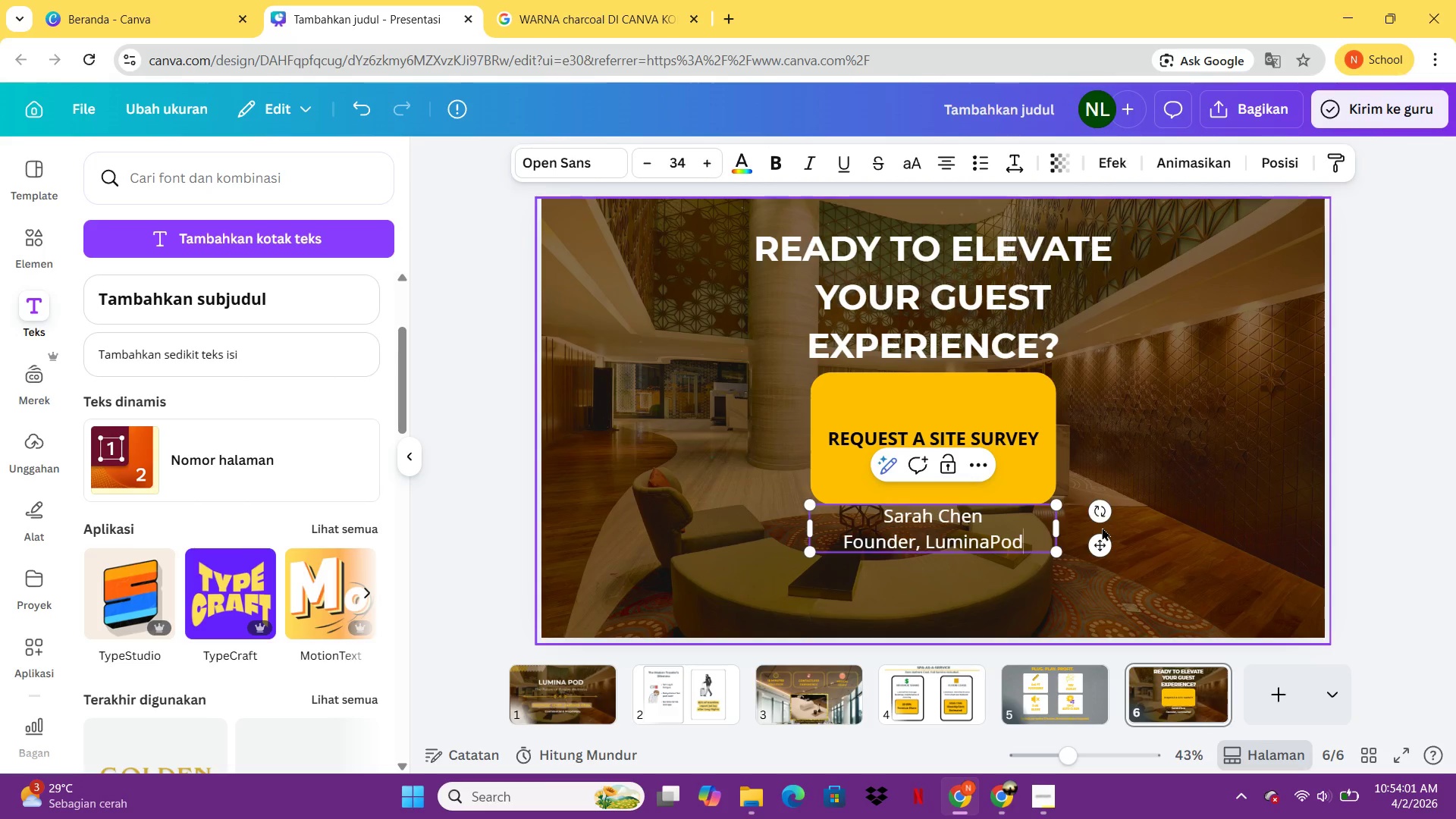 
key(Enter)
 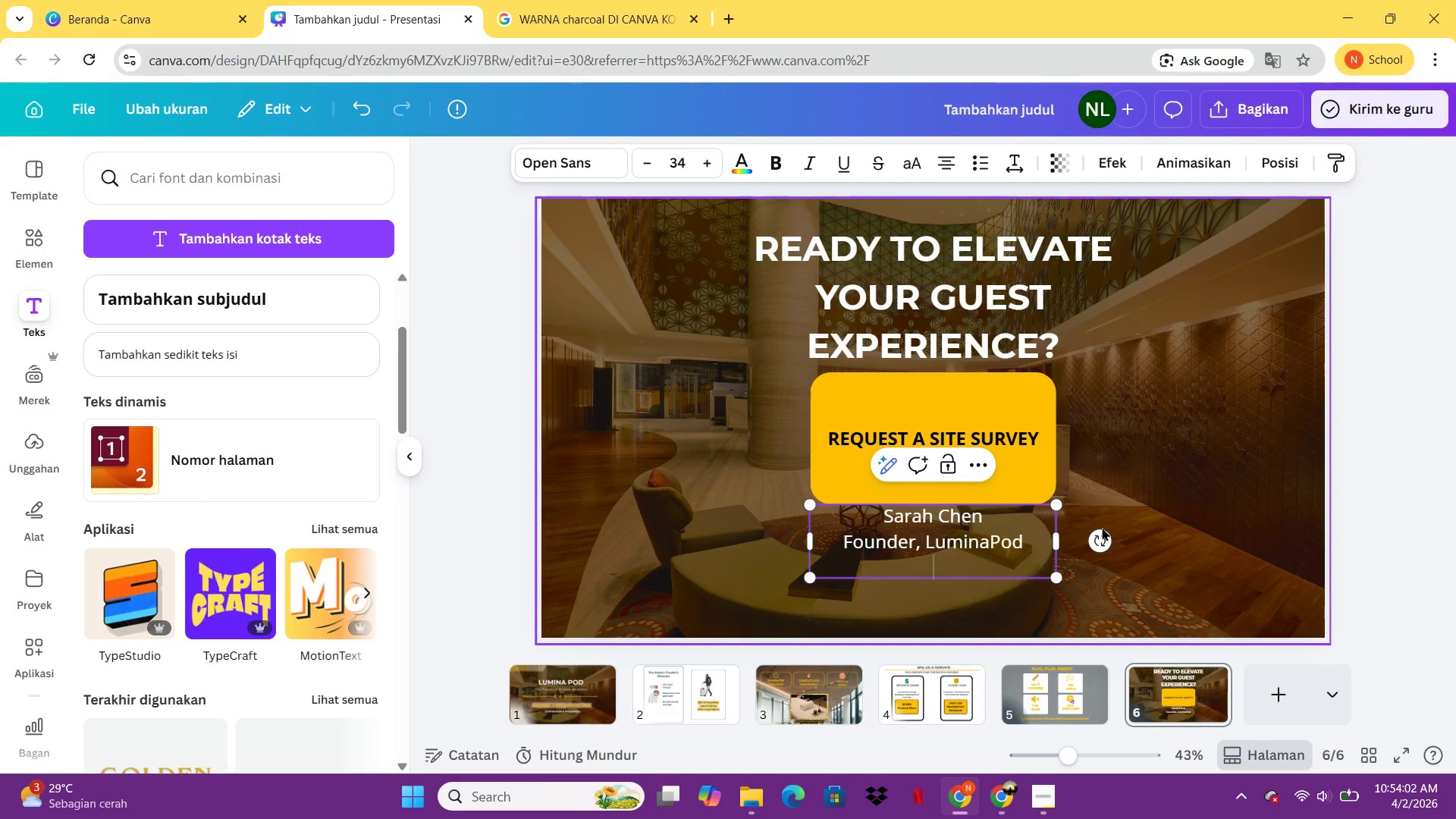 
type(Hello)
key(Backspace)
key(Backspace)
key(Backspace)
key(Backspace)
key(Backspace)
type(helo)
key(Backspace)
type(lo@)
 